 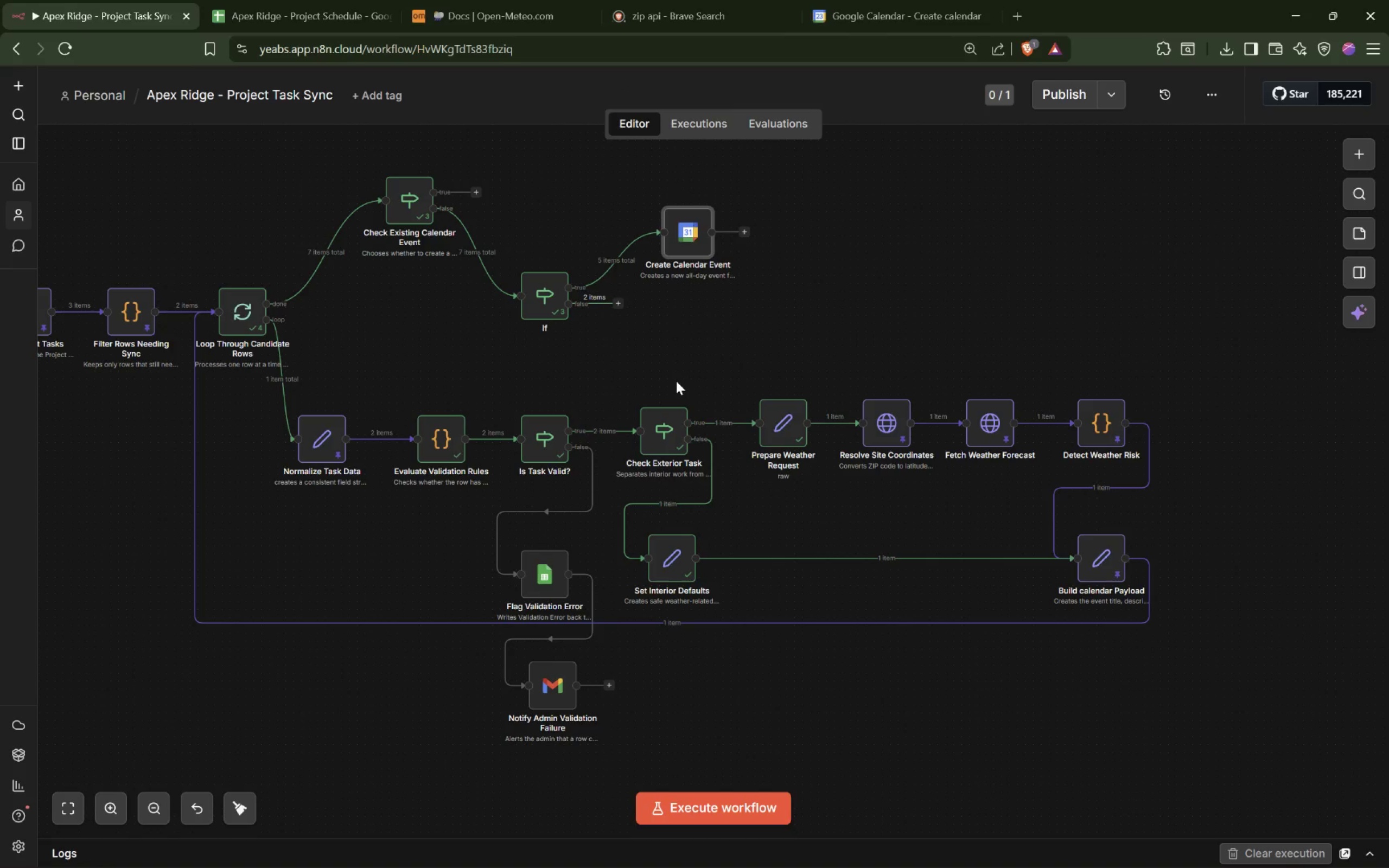 
left_click([497, 158])
 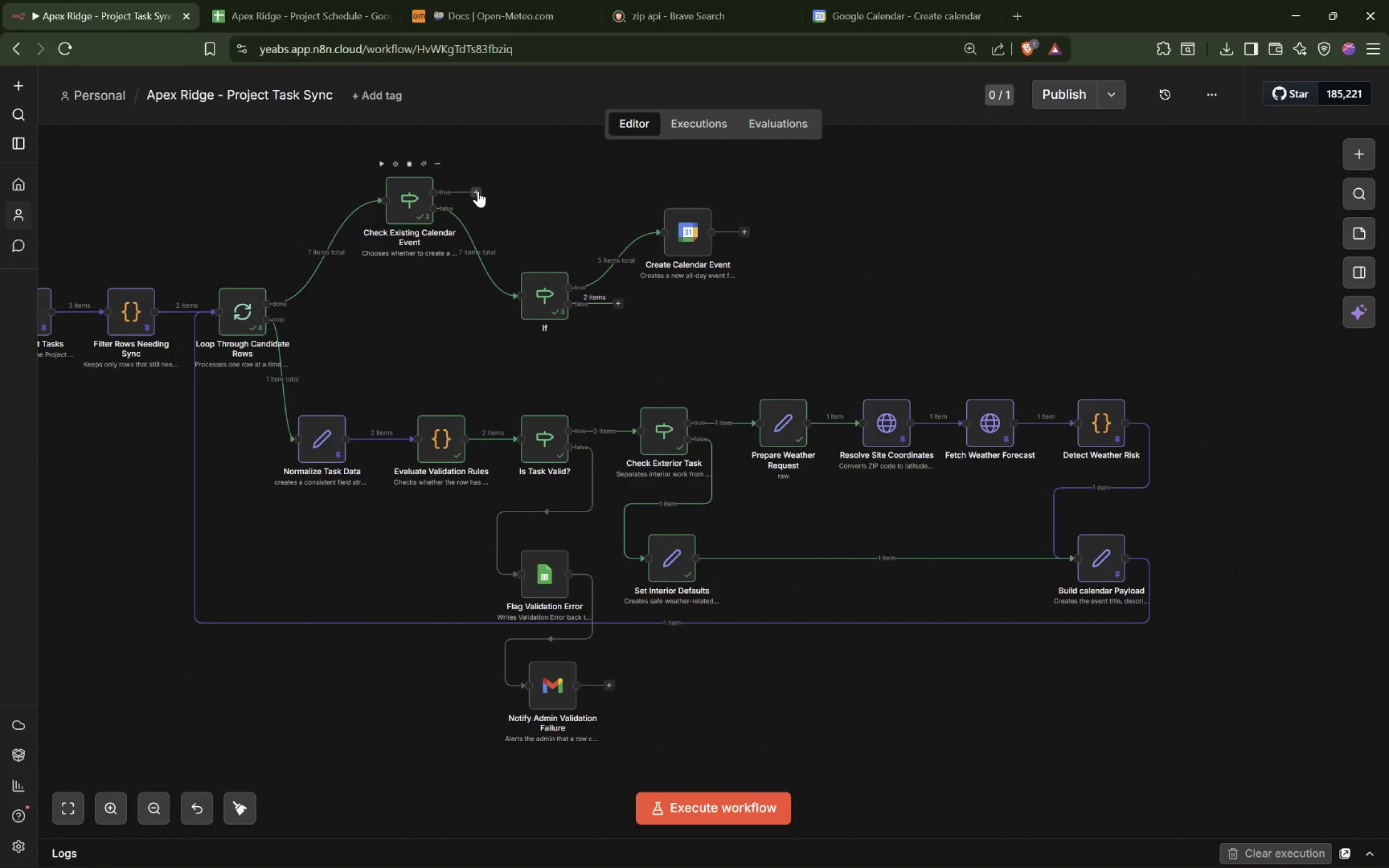 
left_click_drag(start_coordinate=[479, 191], to_coordinate=[507, 148])
 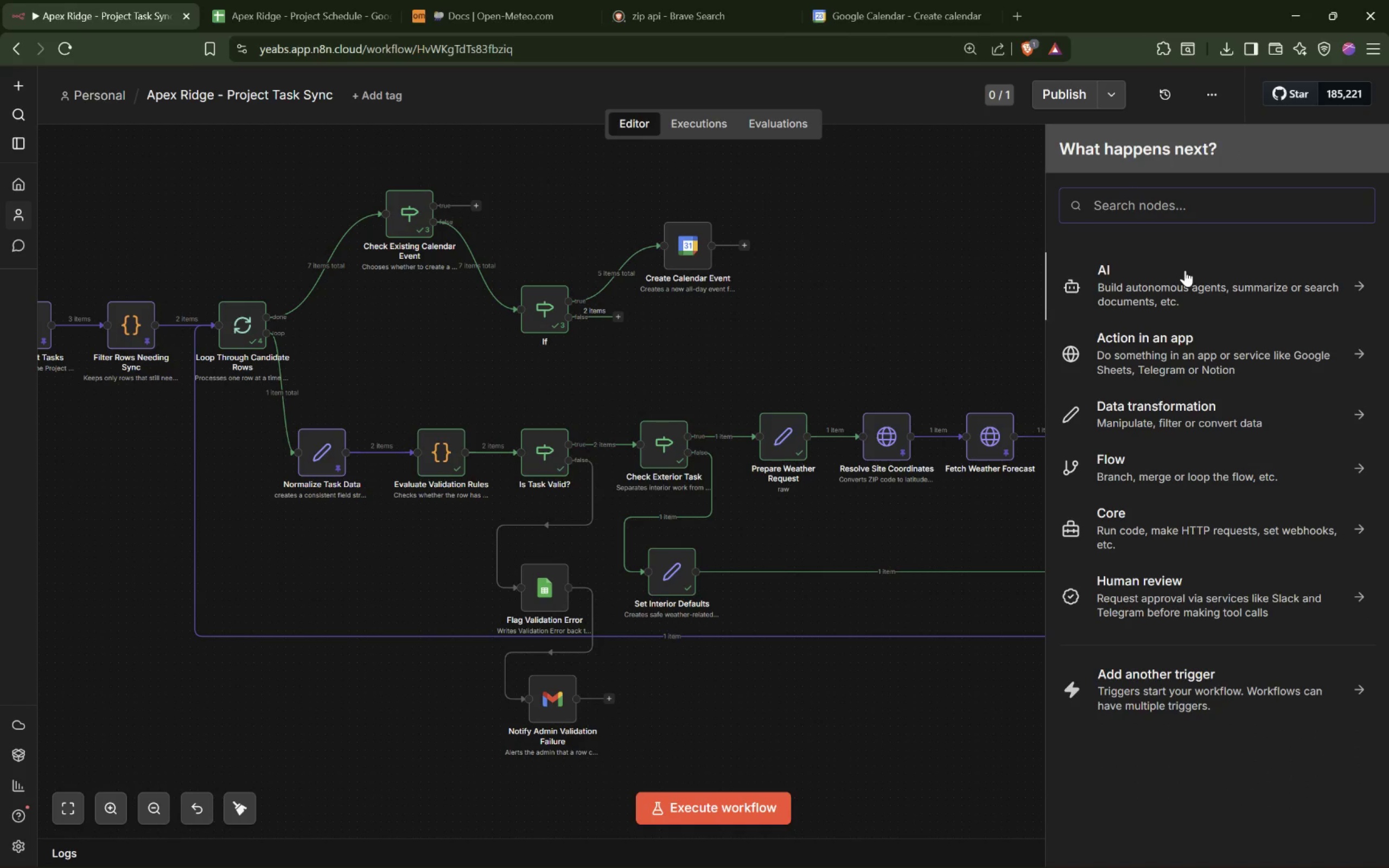 
type(calendar)
 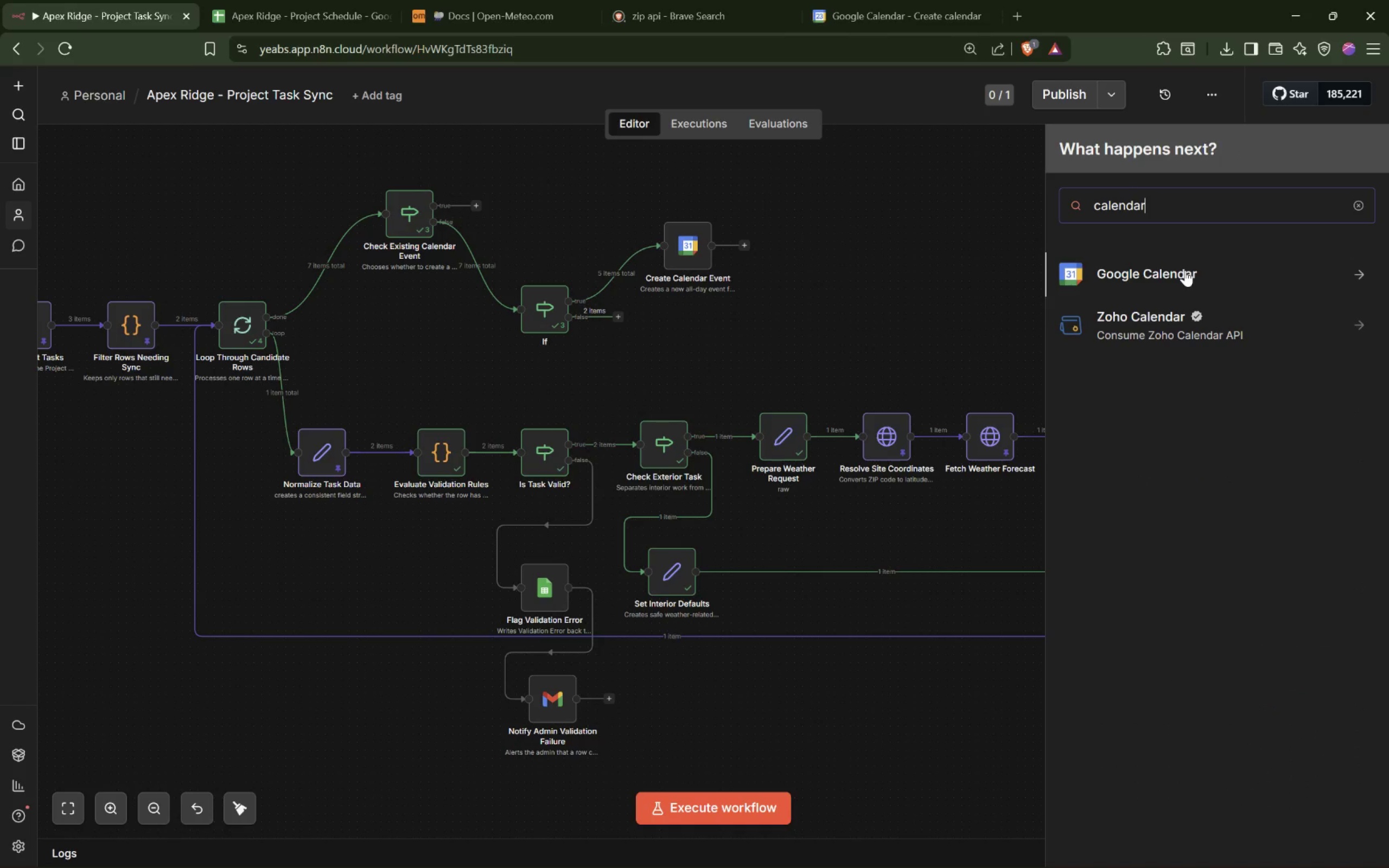 
left_click([1185, 270])
 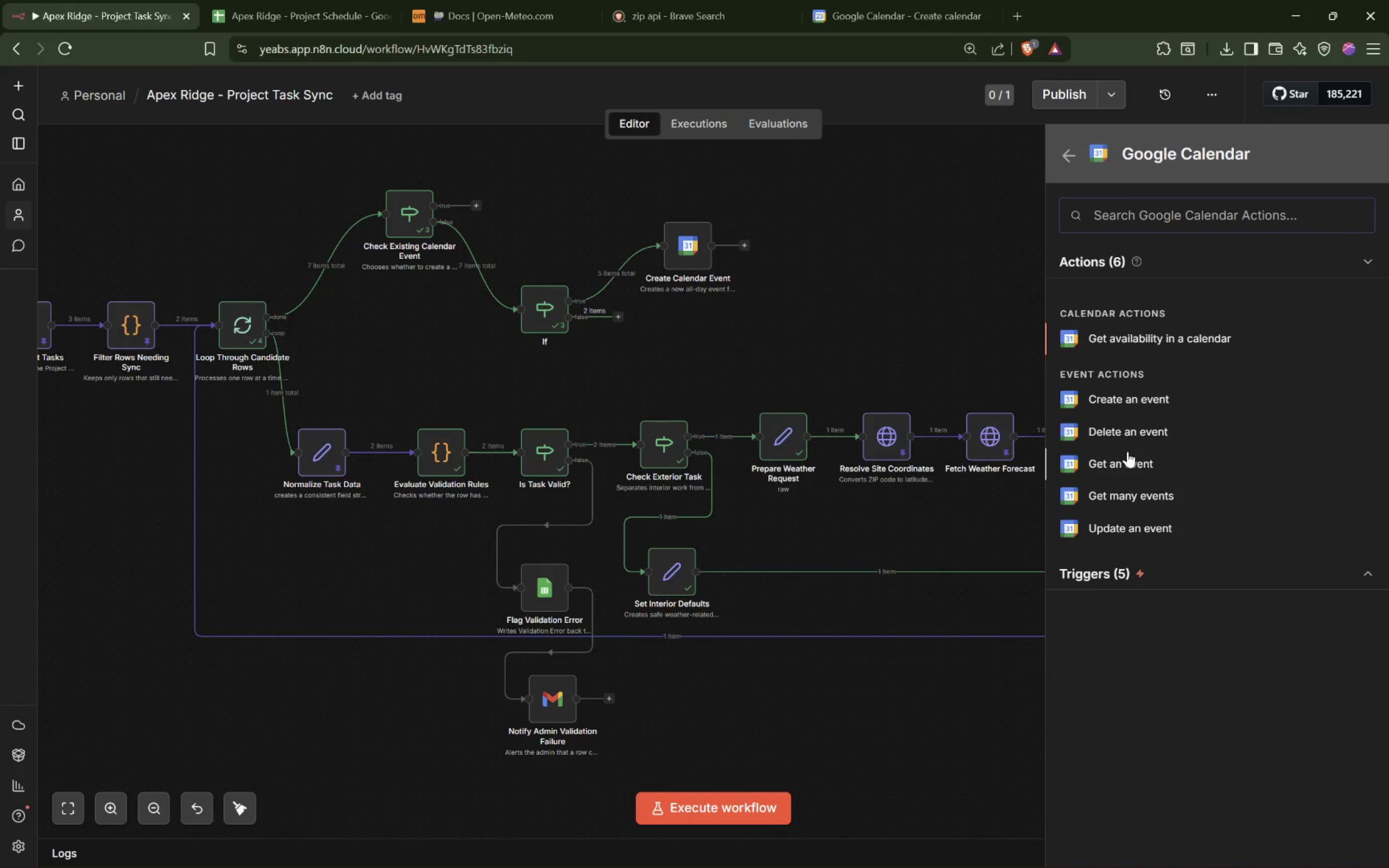 
left_click([1136, 531])
 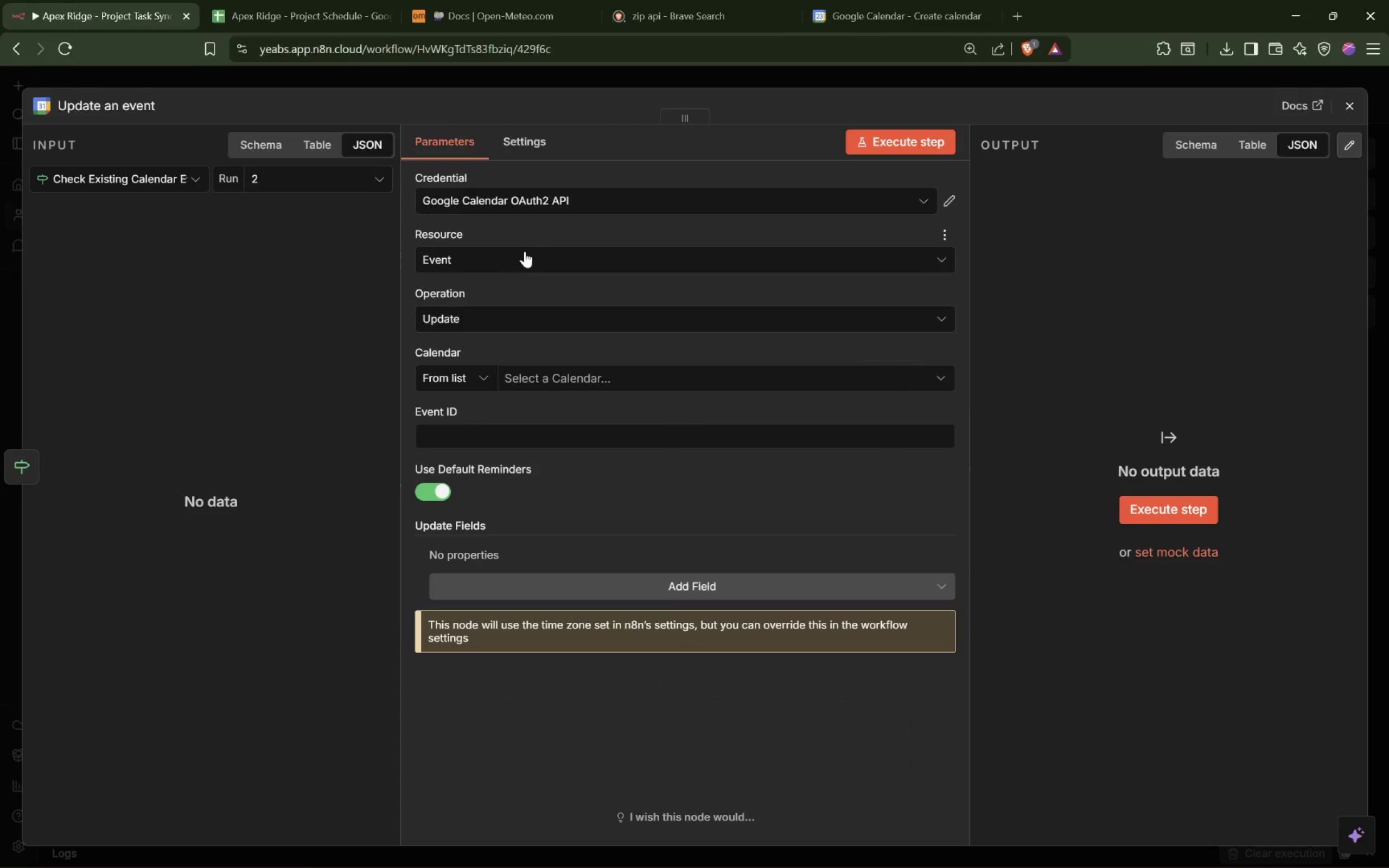 
double_click([537, 261])
 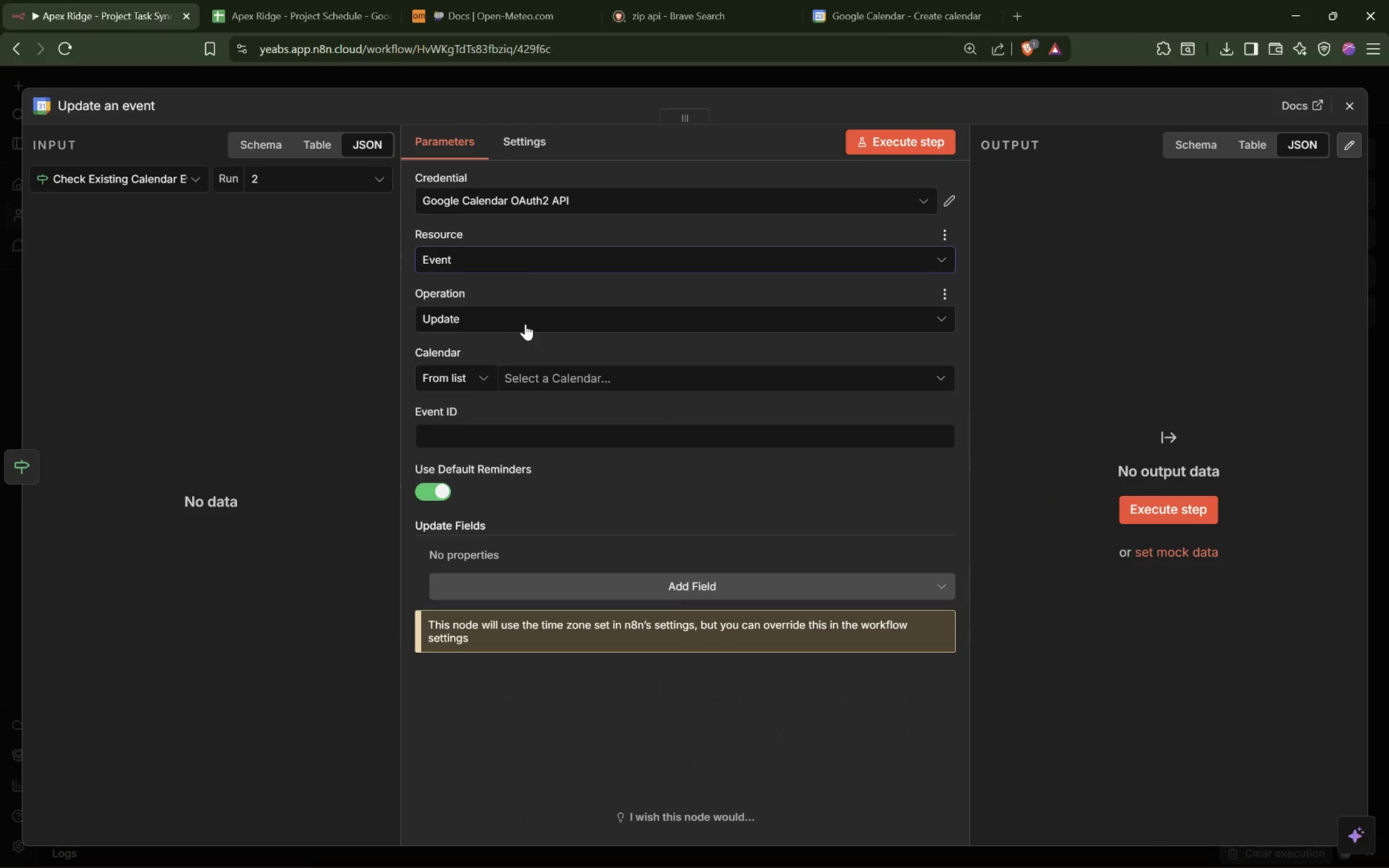 
double_click([528, 322])
 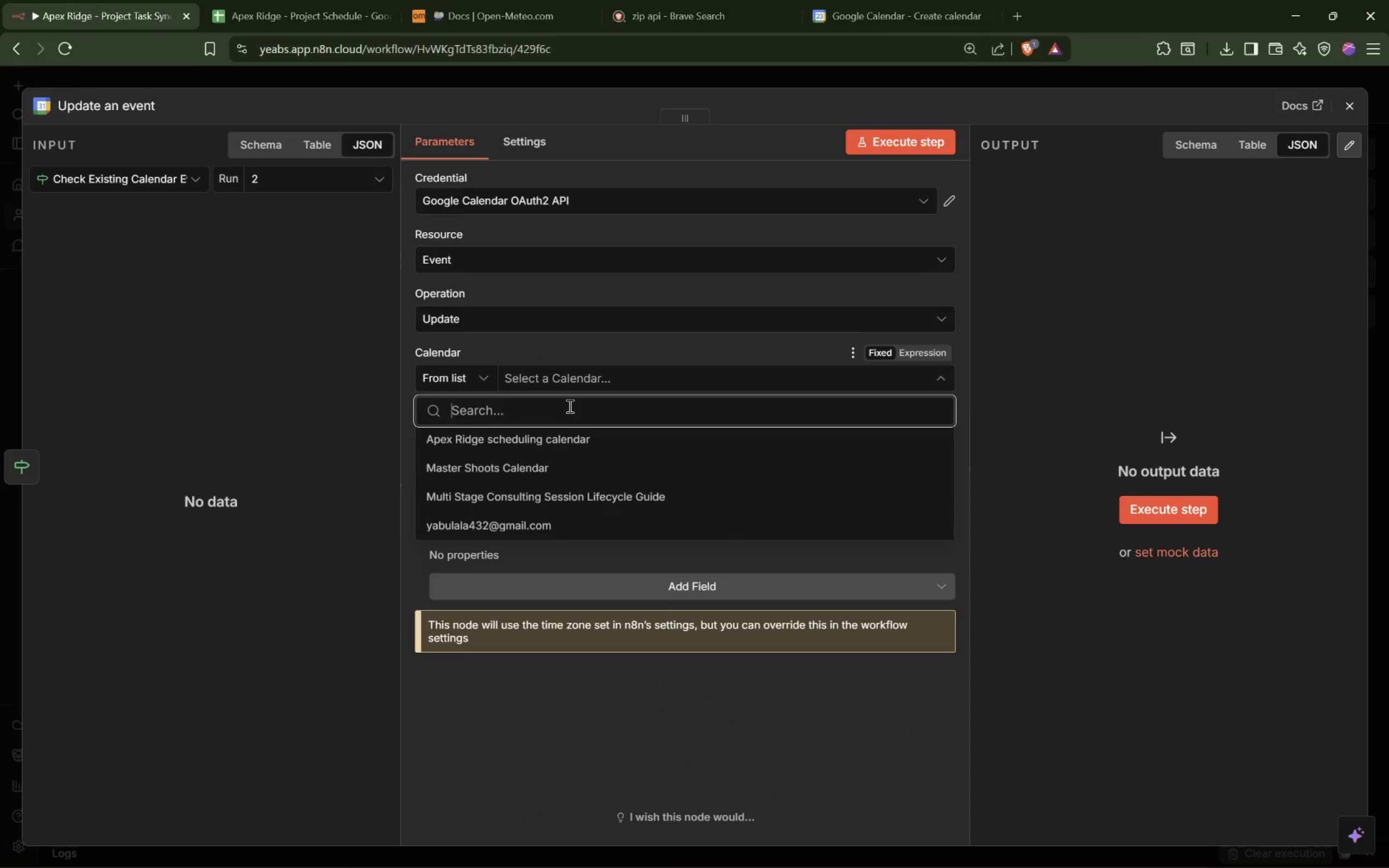 
left_click([531, 432])
 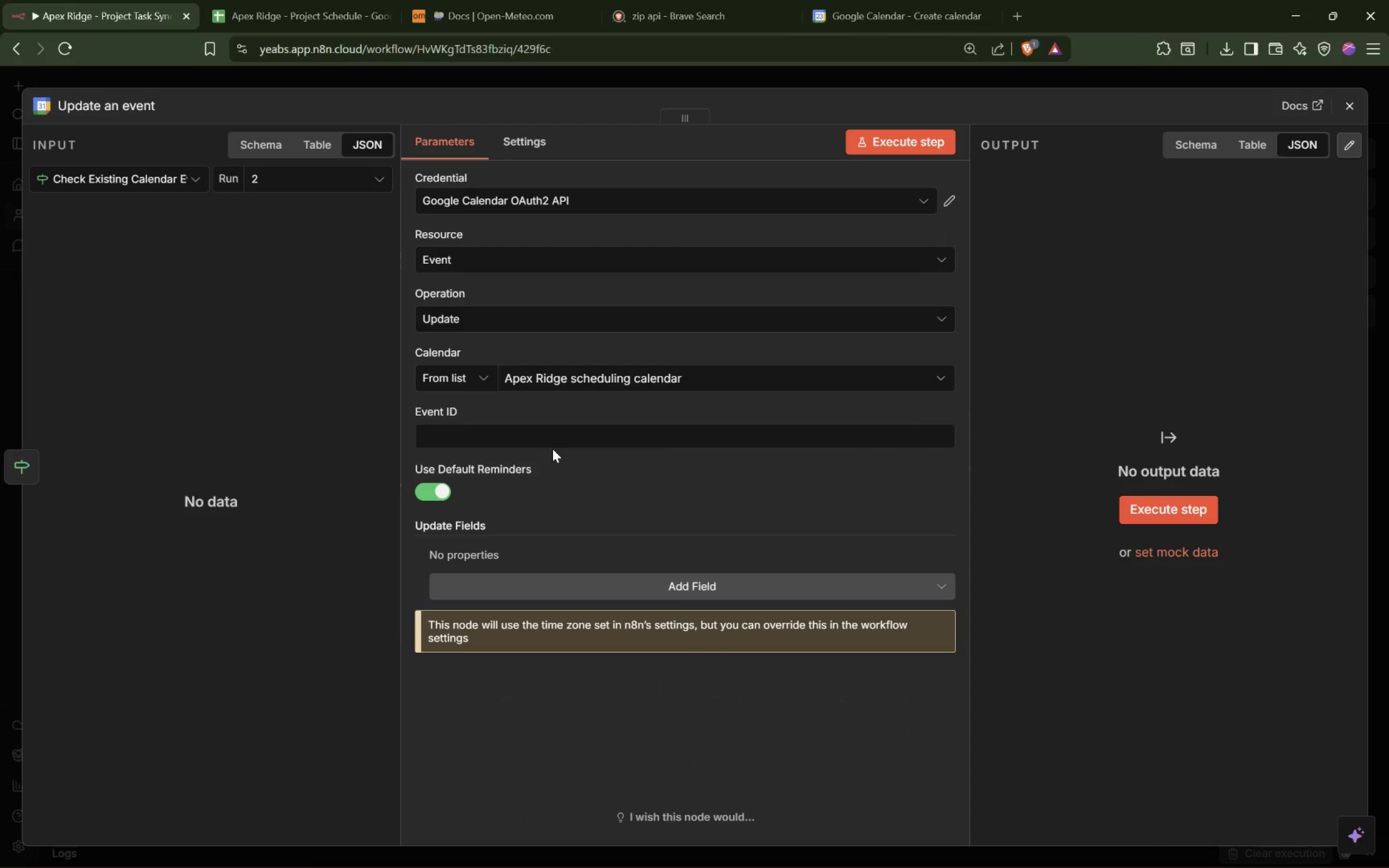 
wait(5.44)
 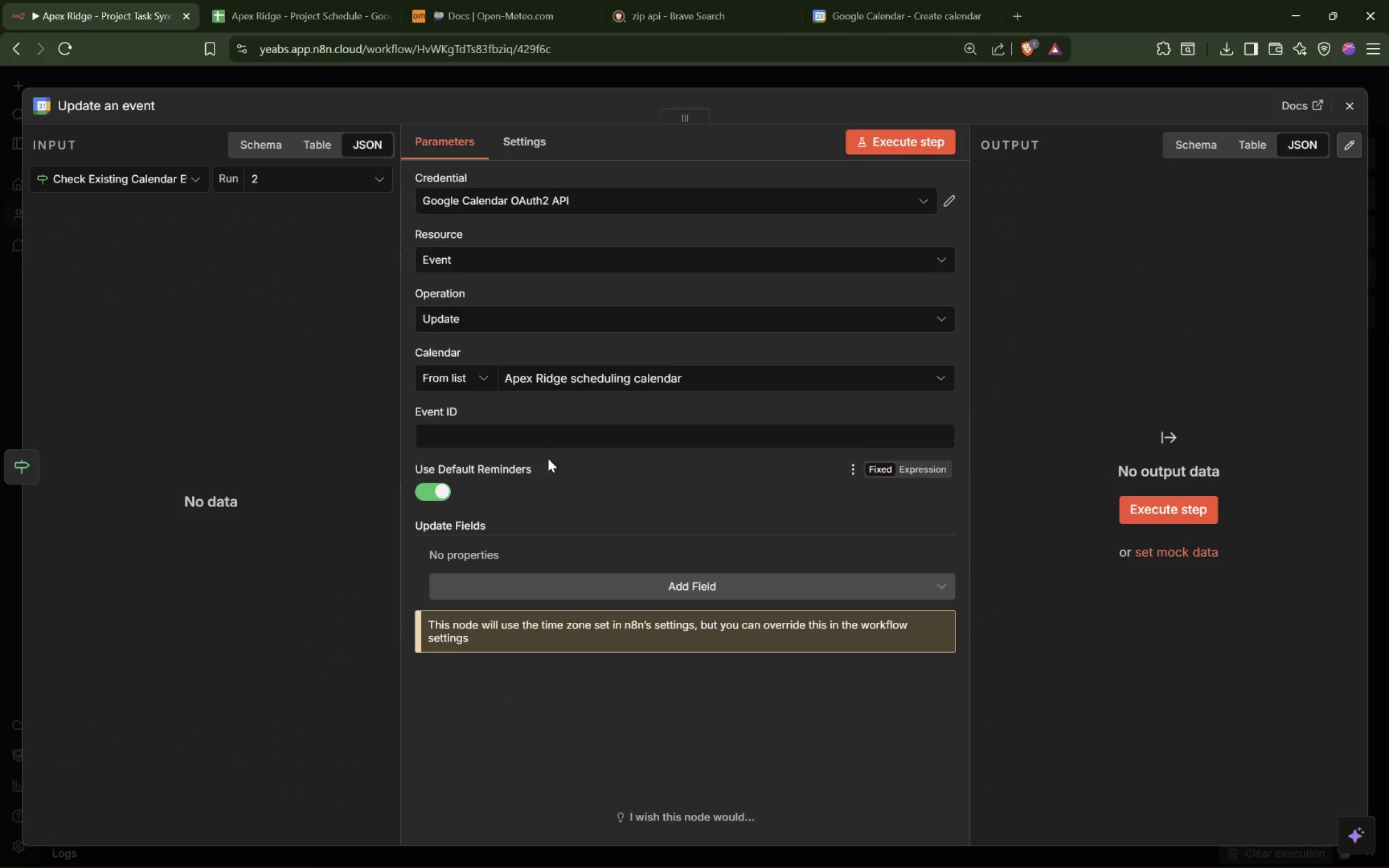 
left_click([526, 147])
 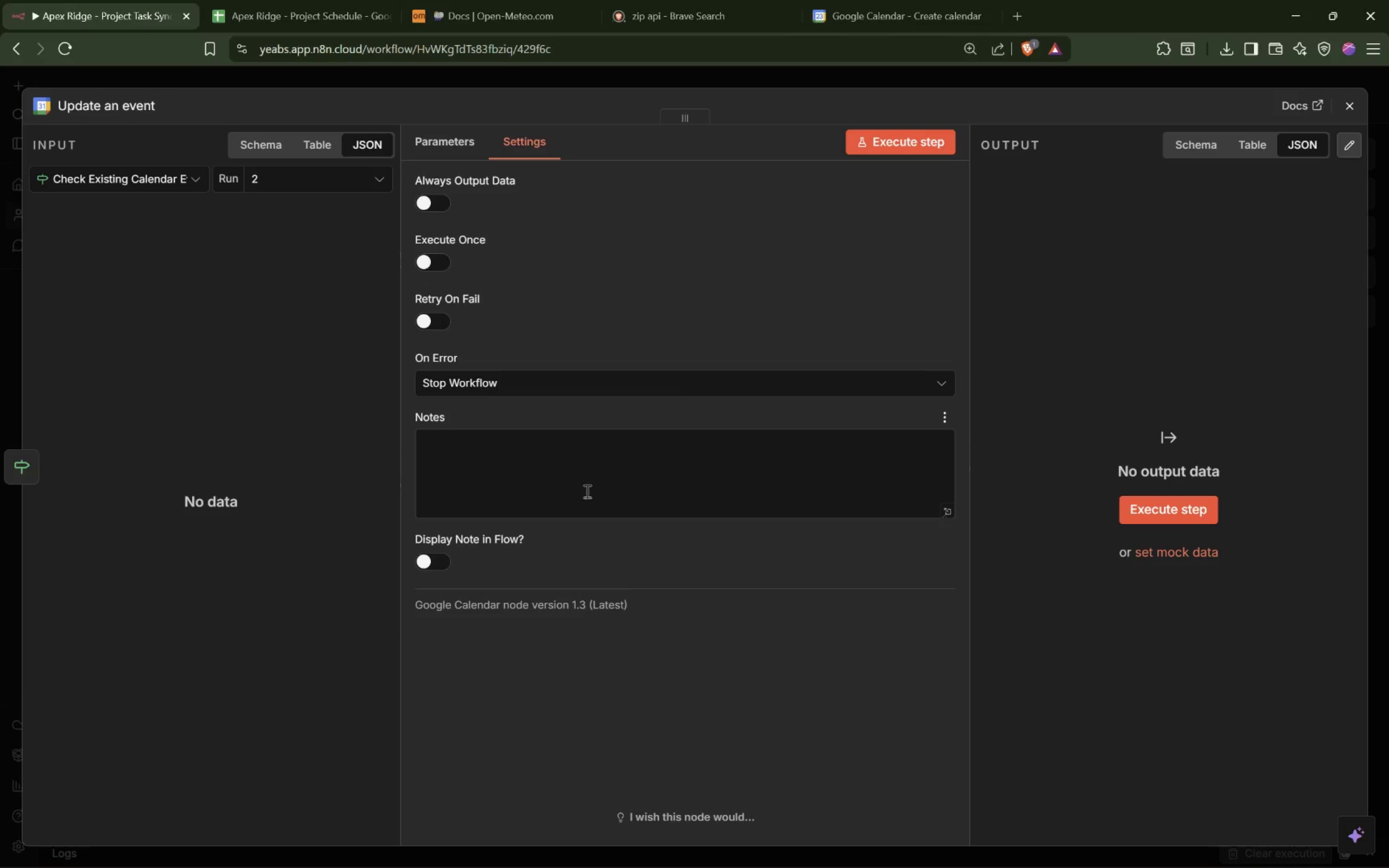 
left_click([587, 491])
 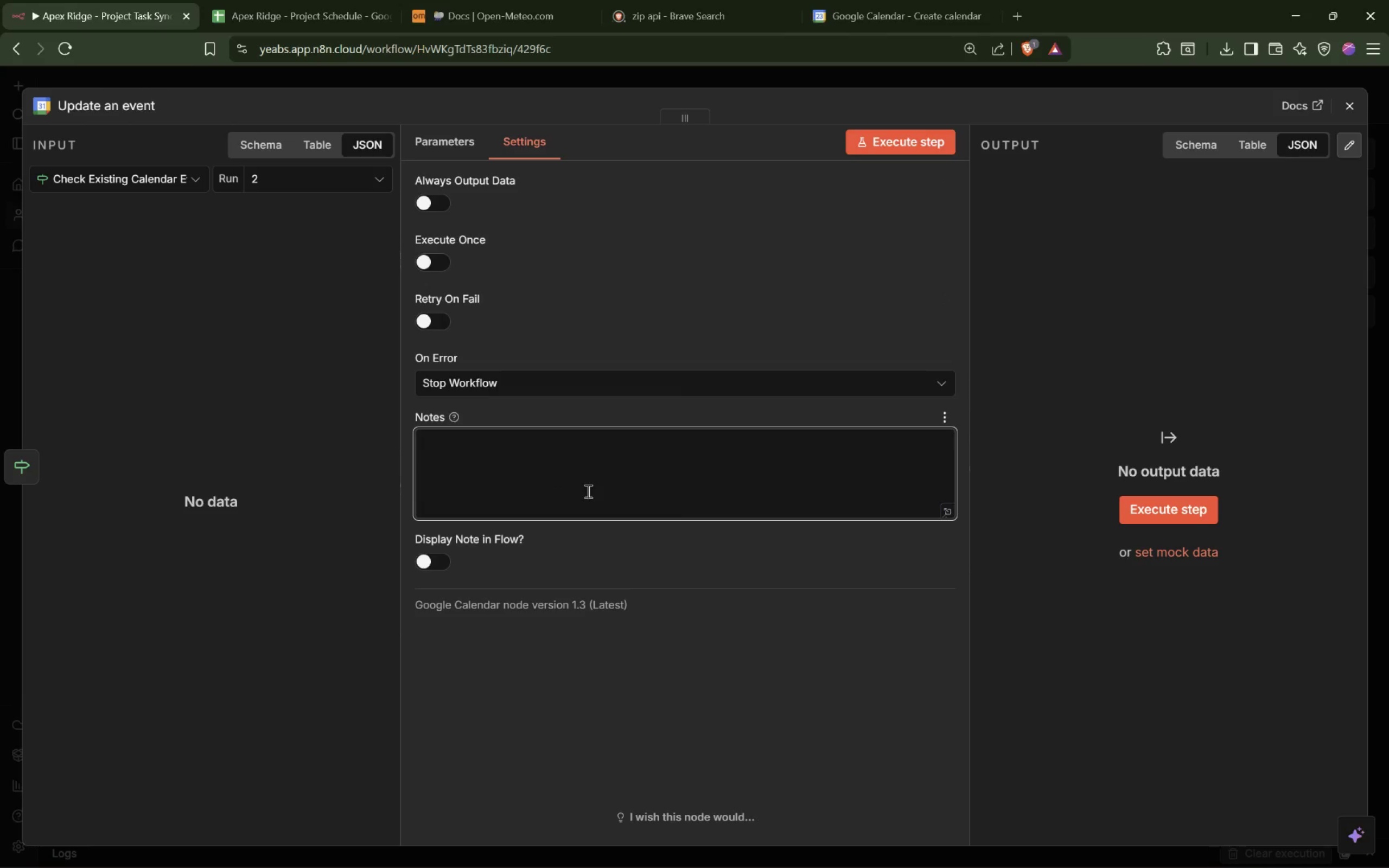 
type(Updates the calendar event d)
key(Backspace)
type(alred)
key(Backspace)
type(a)
key(Backspace)
type(ady tied u)
key(Backspace)
type(to the row.)
 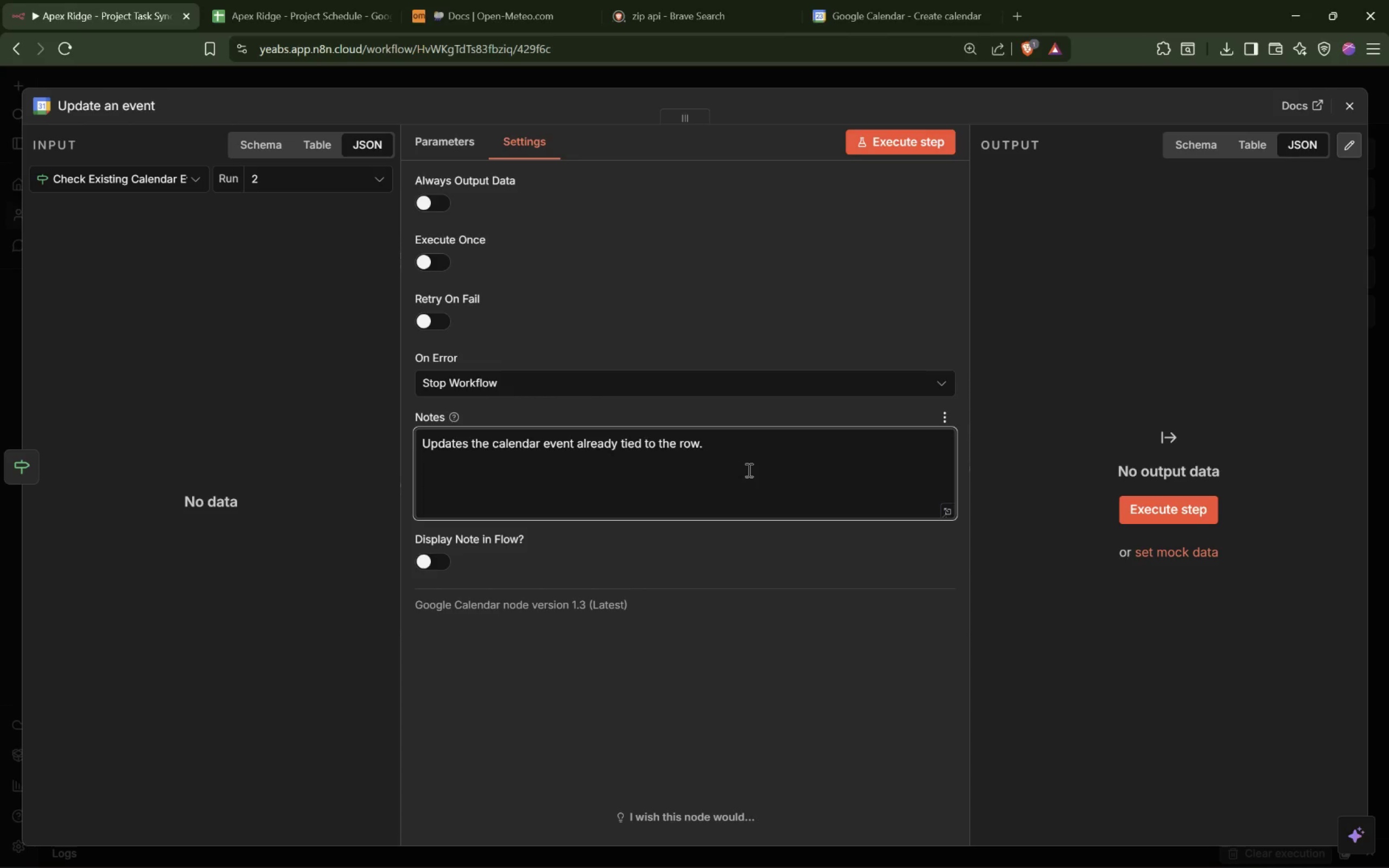 
wait(7.85)
 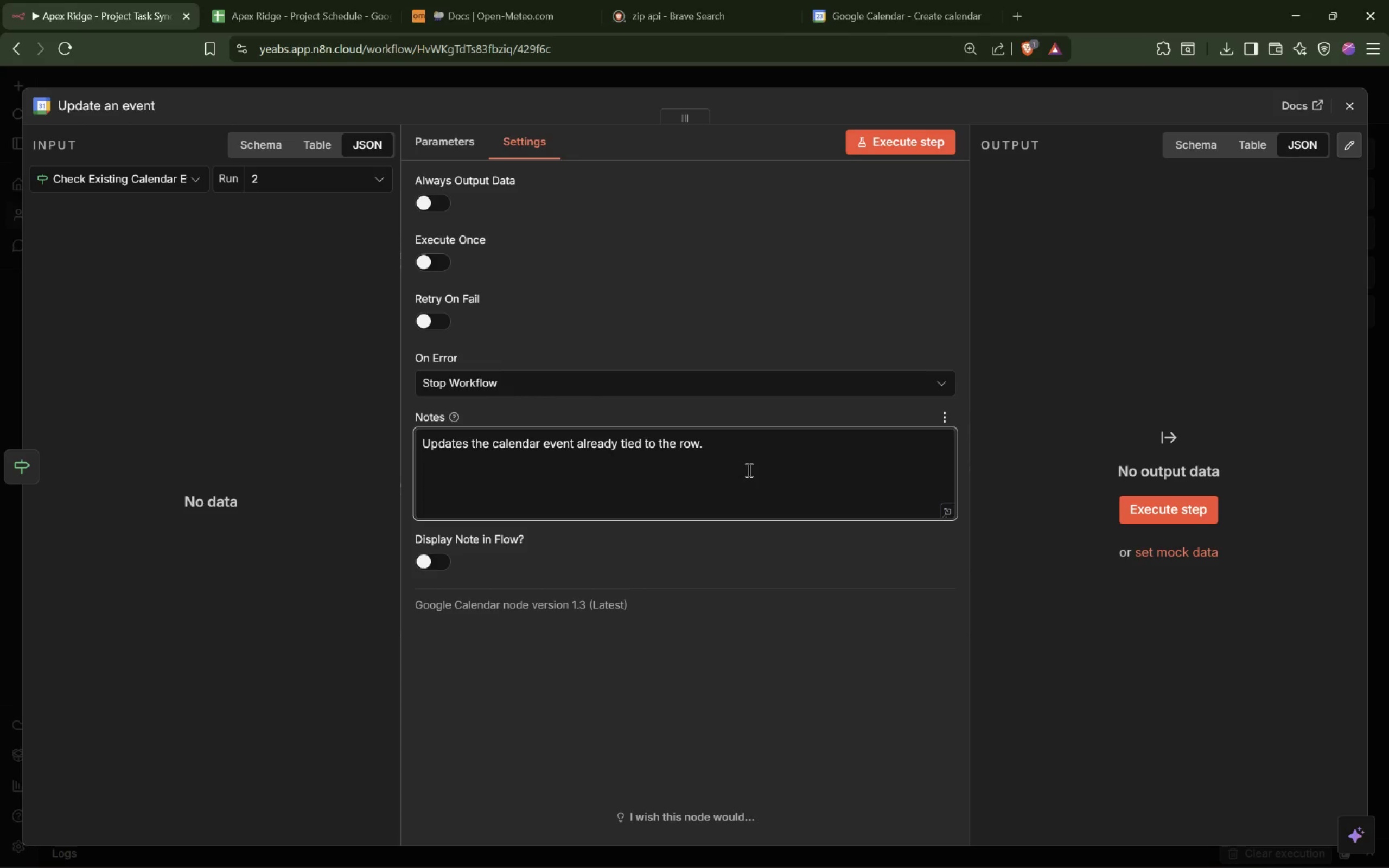 
mouse_move([513, 445])
 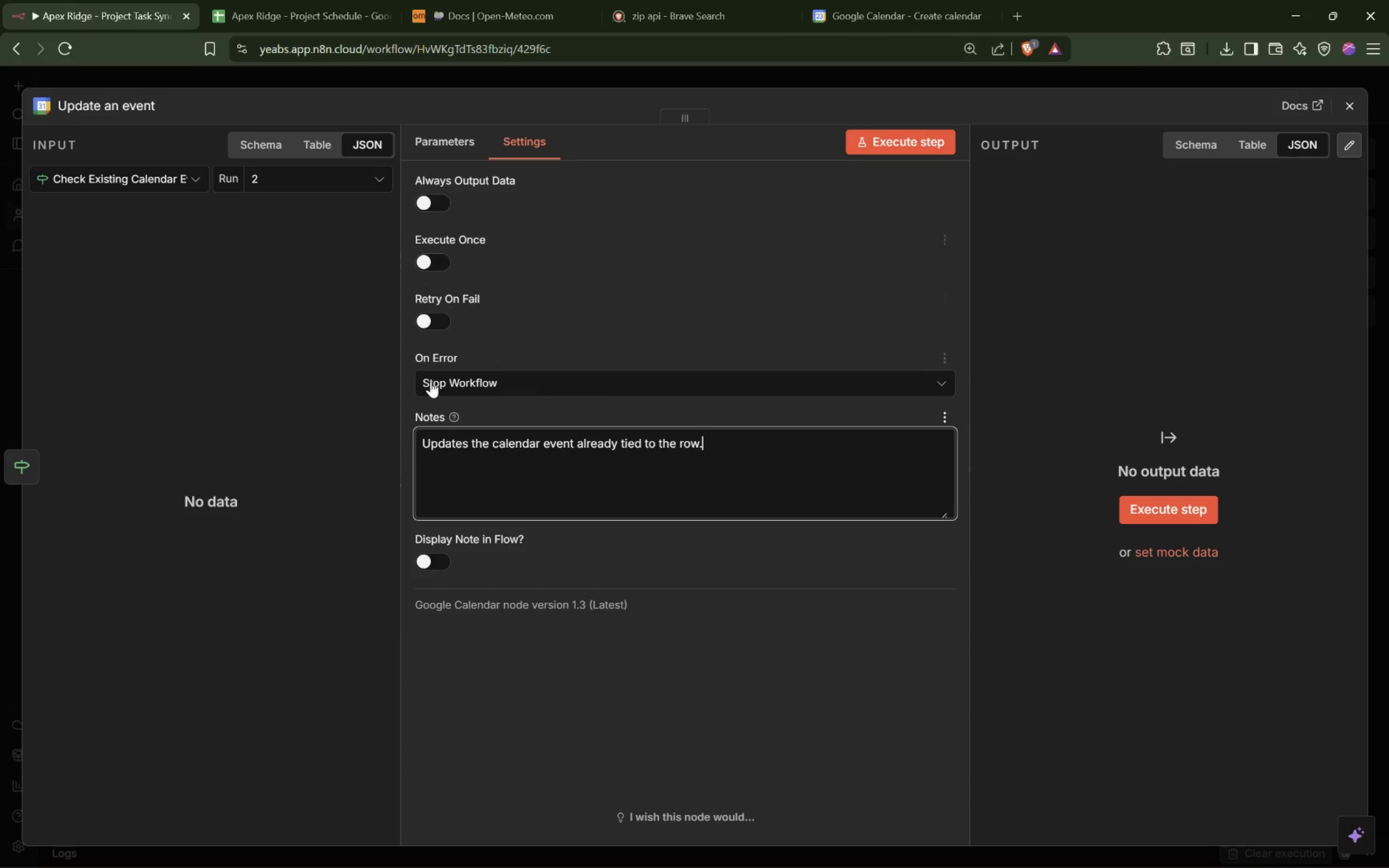 
left_click([493, 379])
 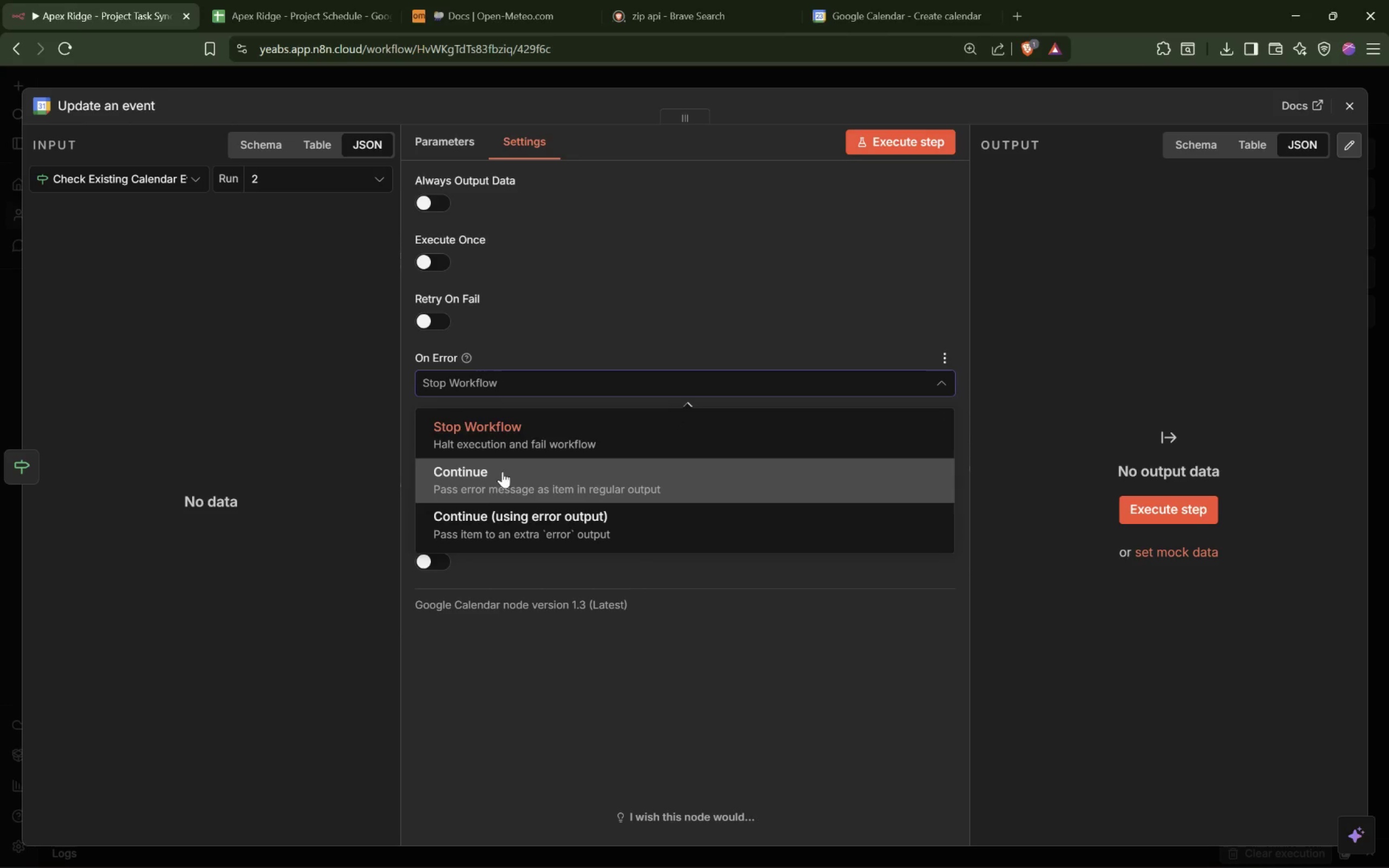 
left_click([506, 476])
 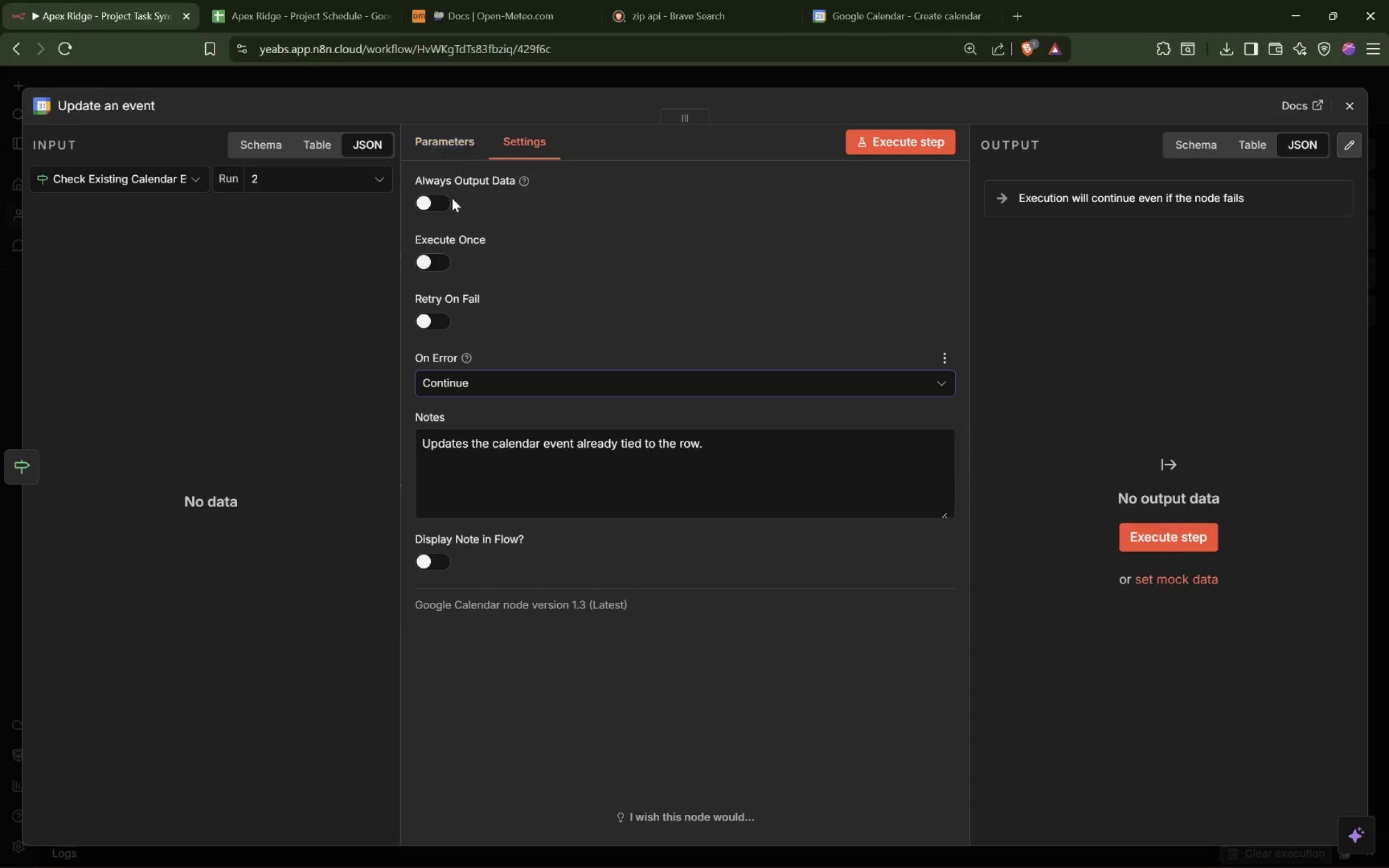 
left_click([508, 383])
 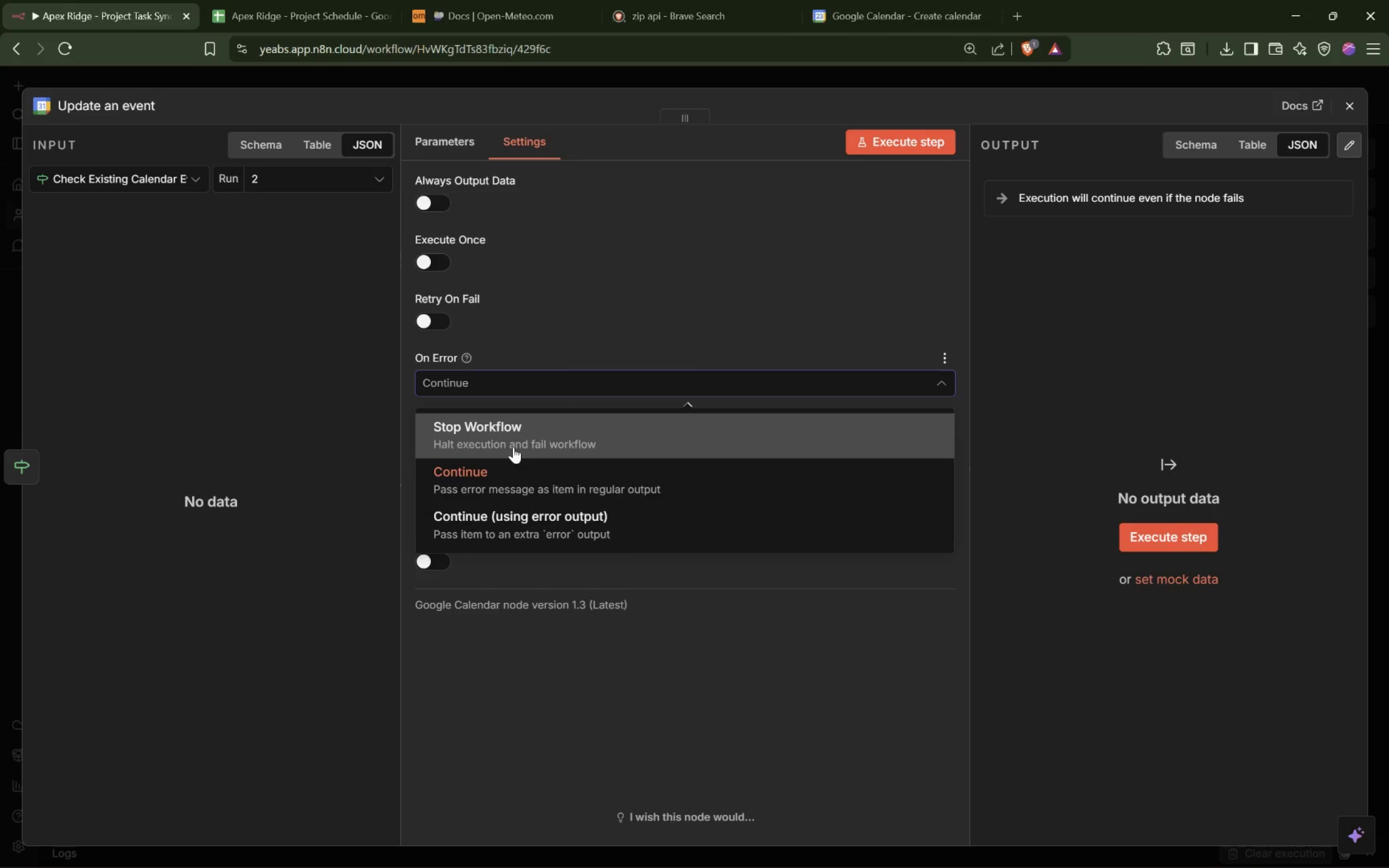 
left_click([515, 445])
 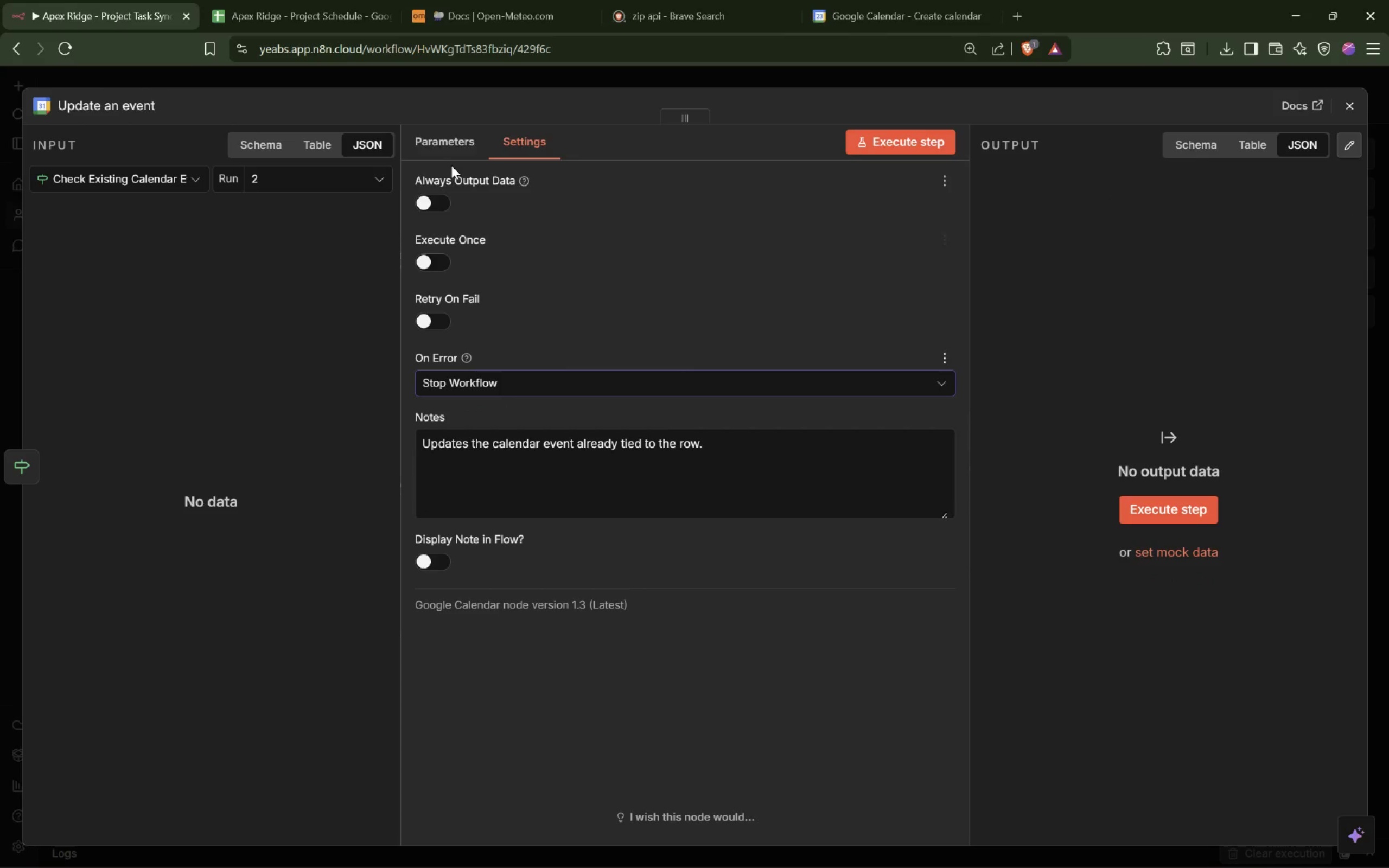 
left_click([457, 142])
 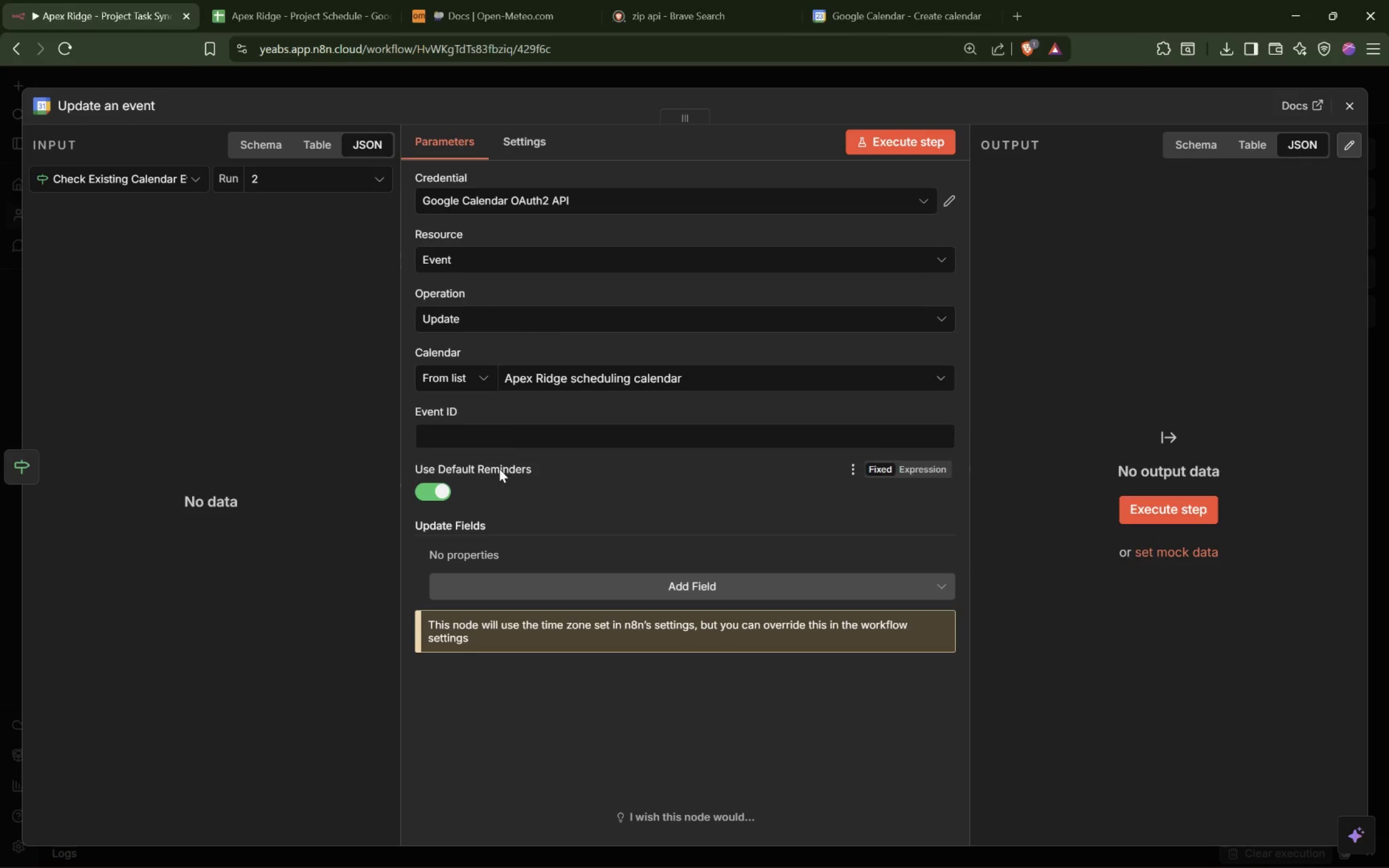 
left_click([511, 438])
 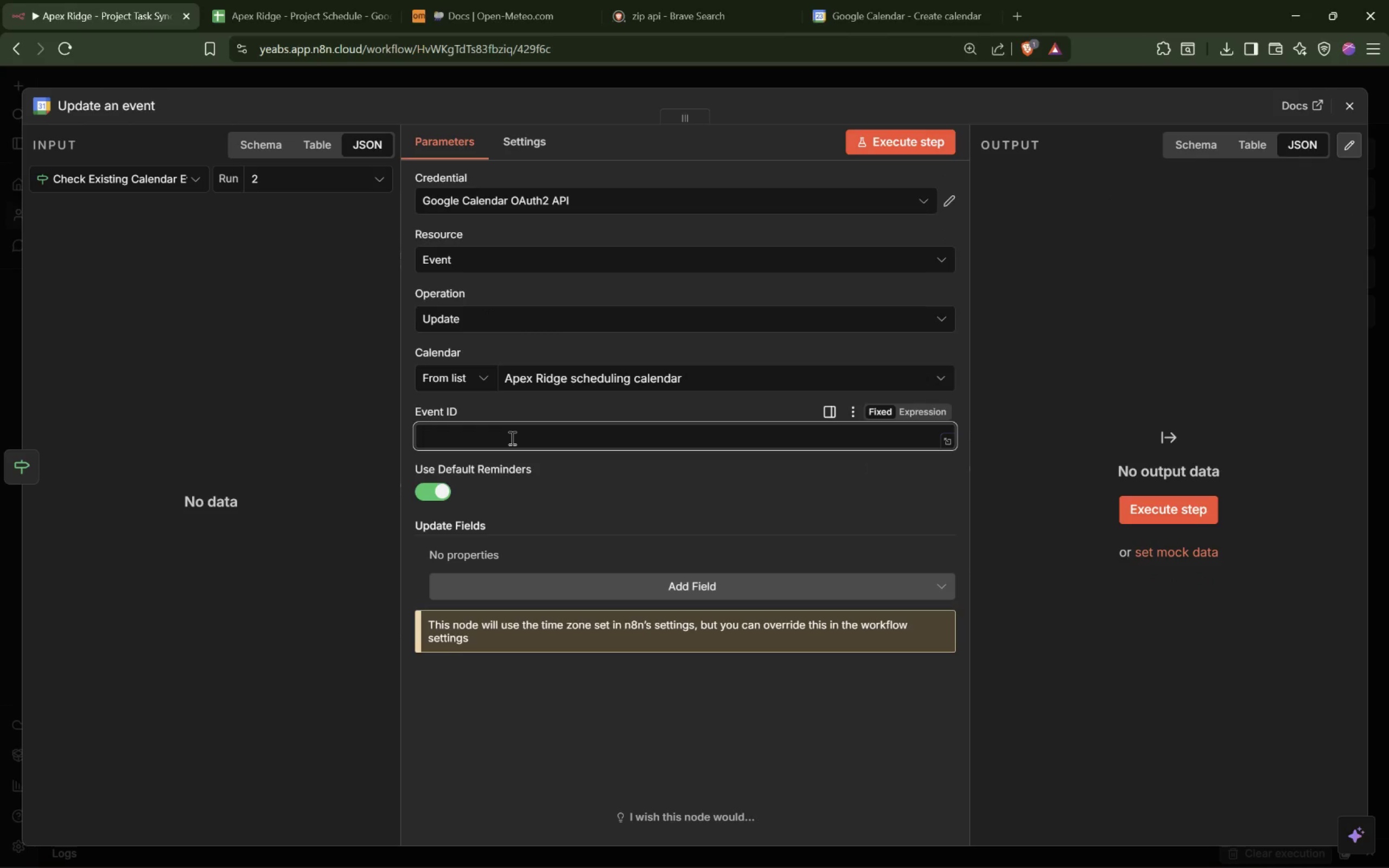 
key(Shift+BracketLeft)
 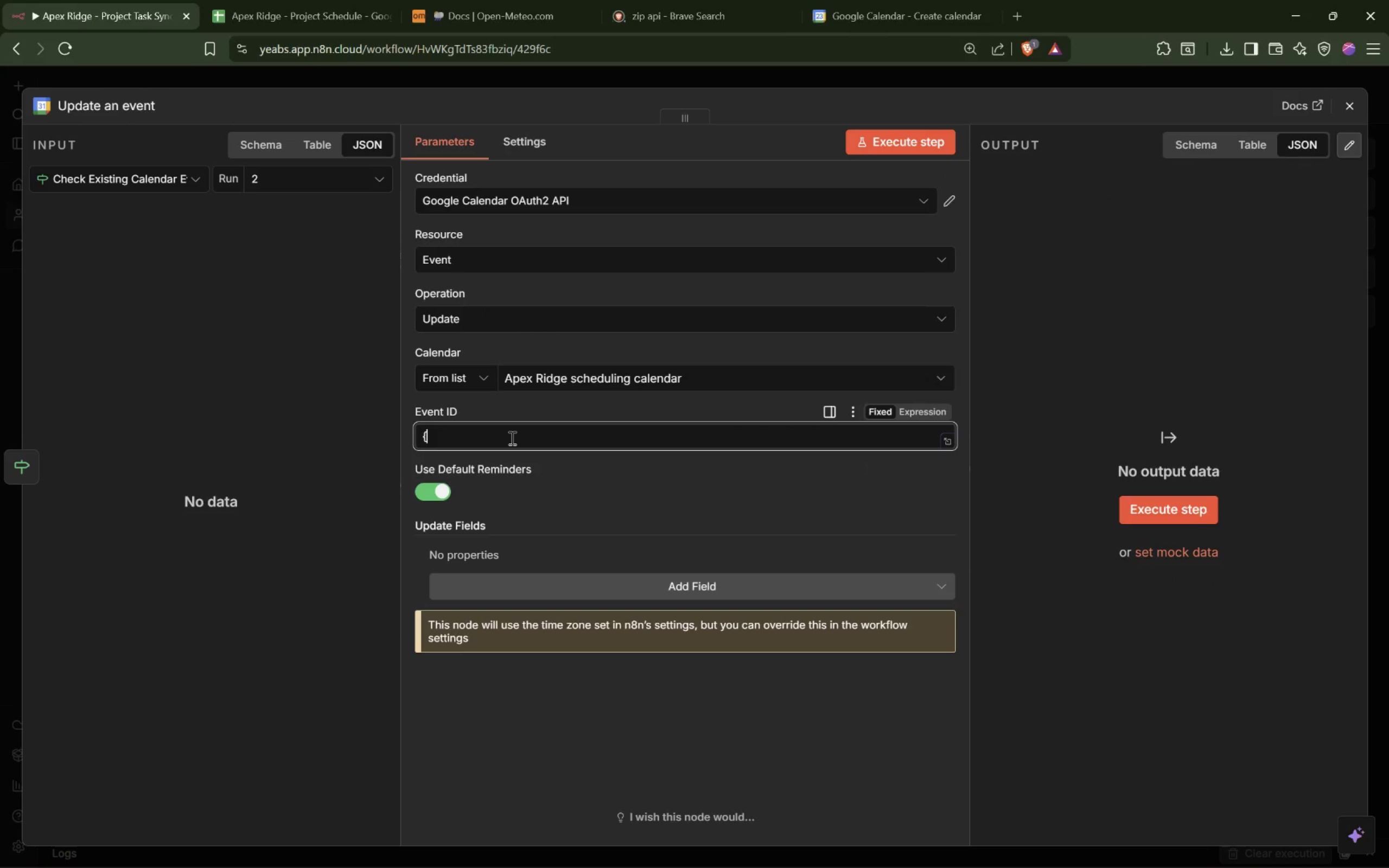 
key(Shift+BracketLeft)
 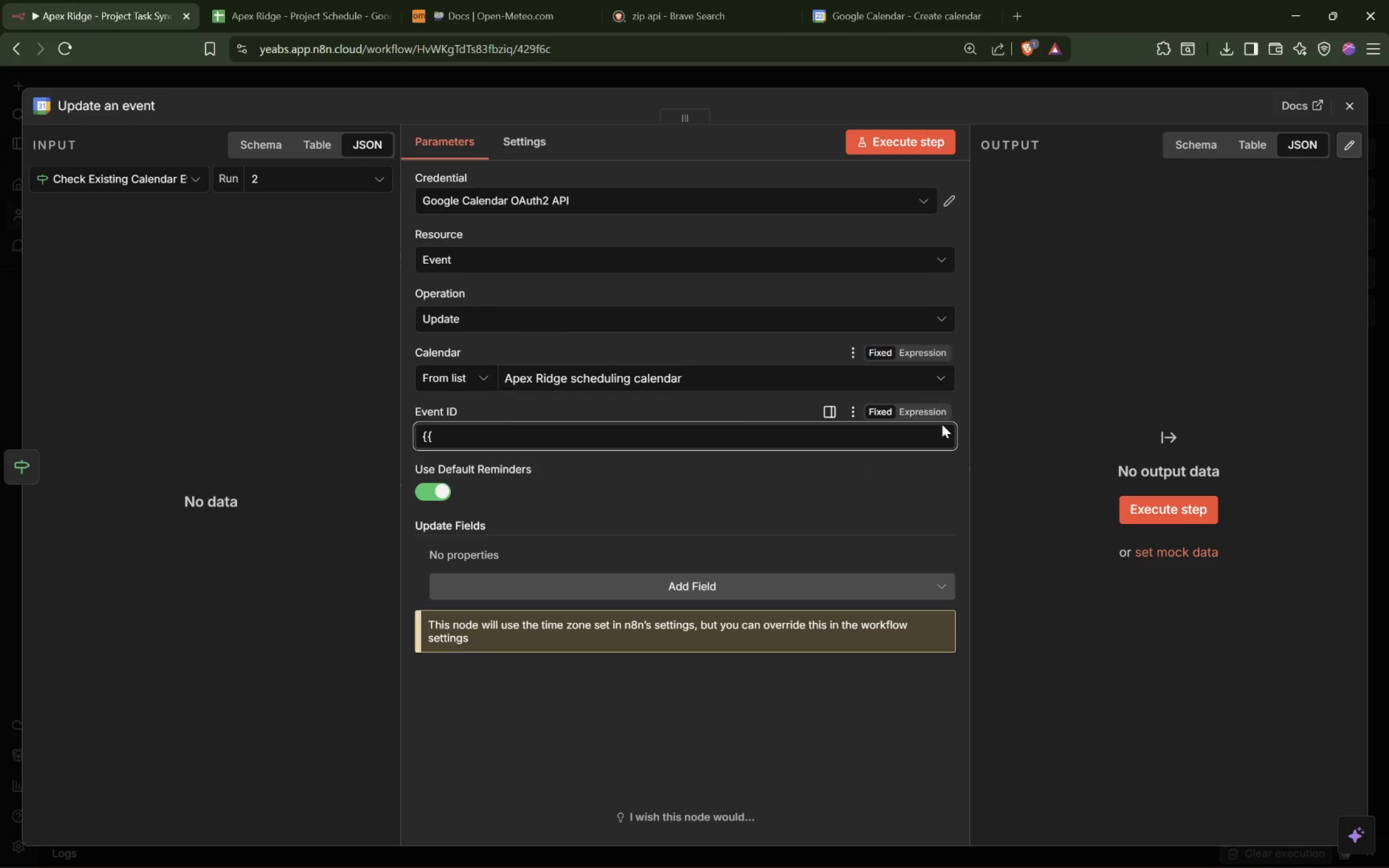 
left_click([935, 418])
 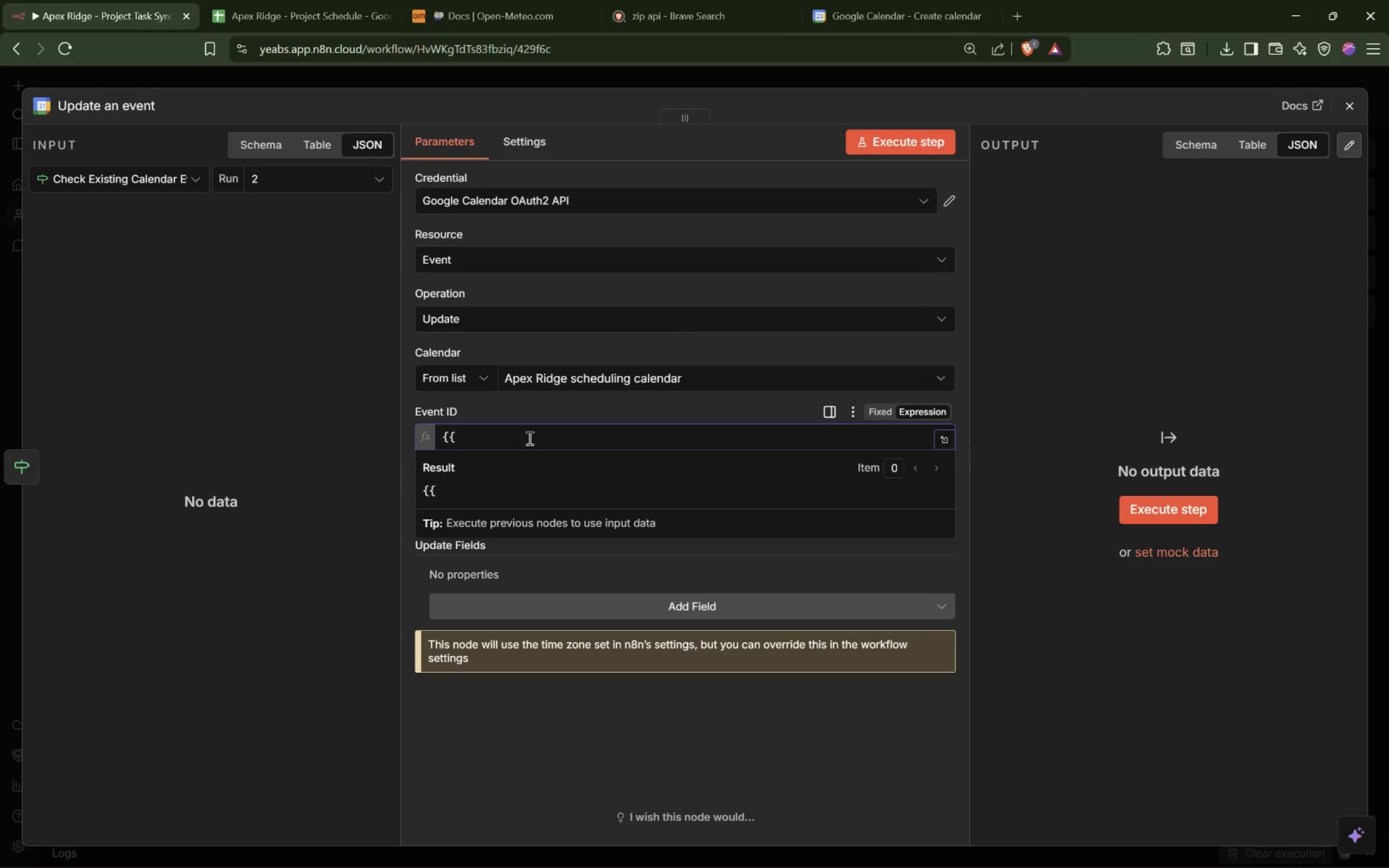 
key(Shift+BracketRight)
 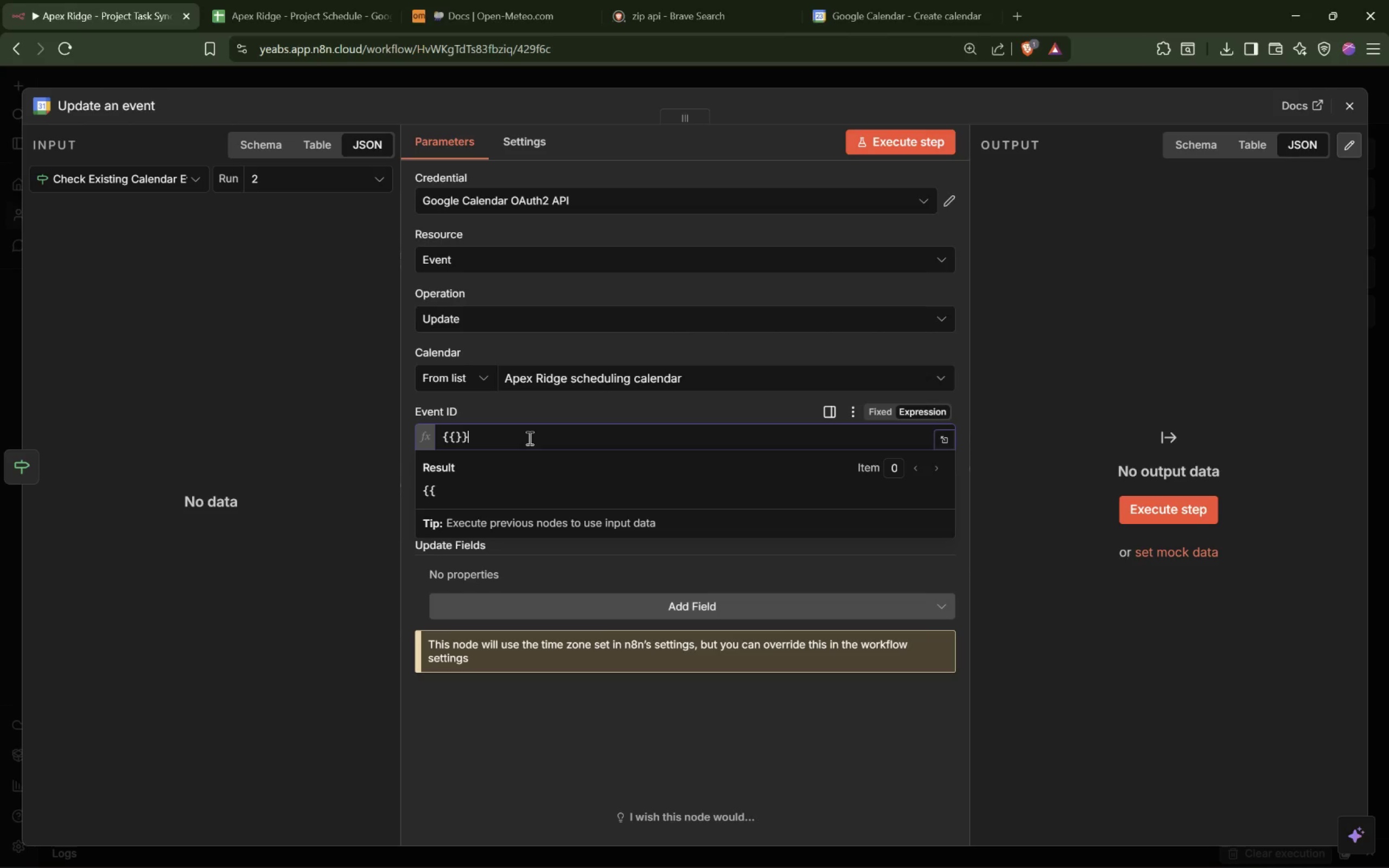 
key(Shift+BracketRight)
 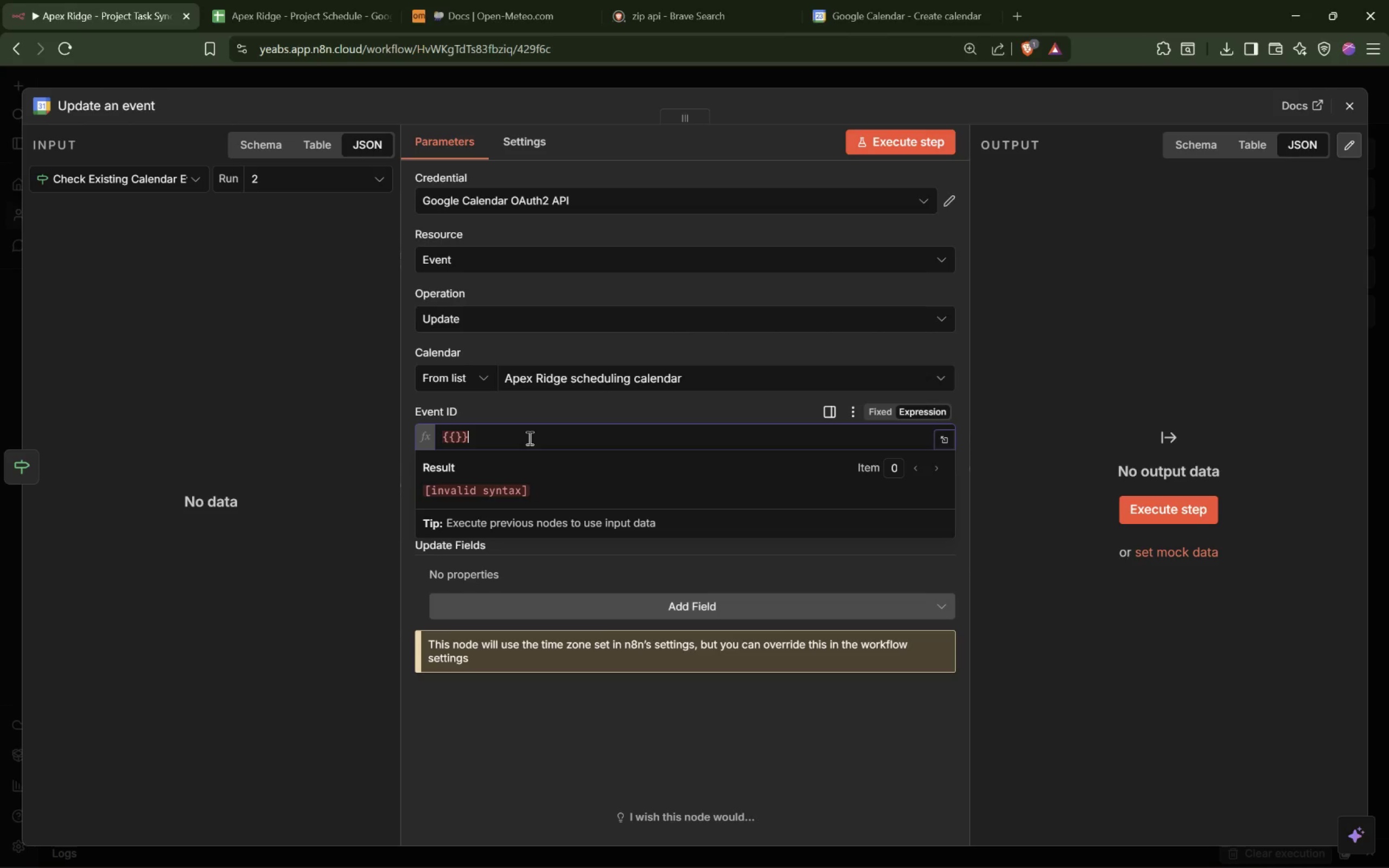 
key(ArrowLeft)
 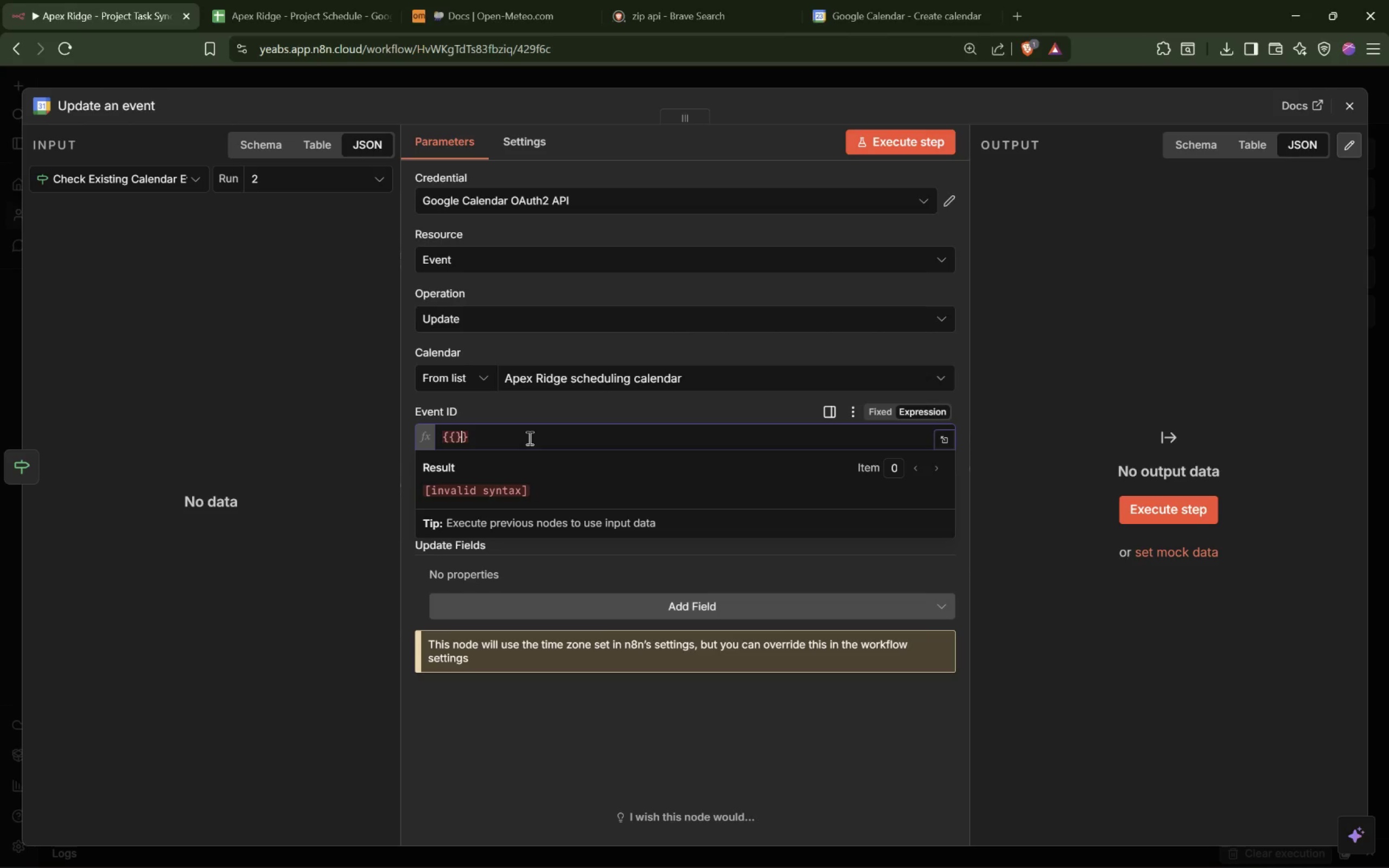 
key(ArrowLeft)
 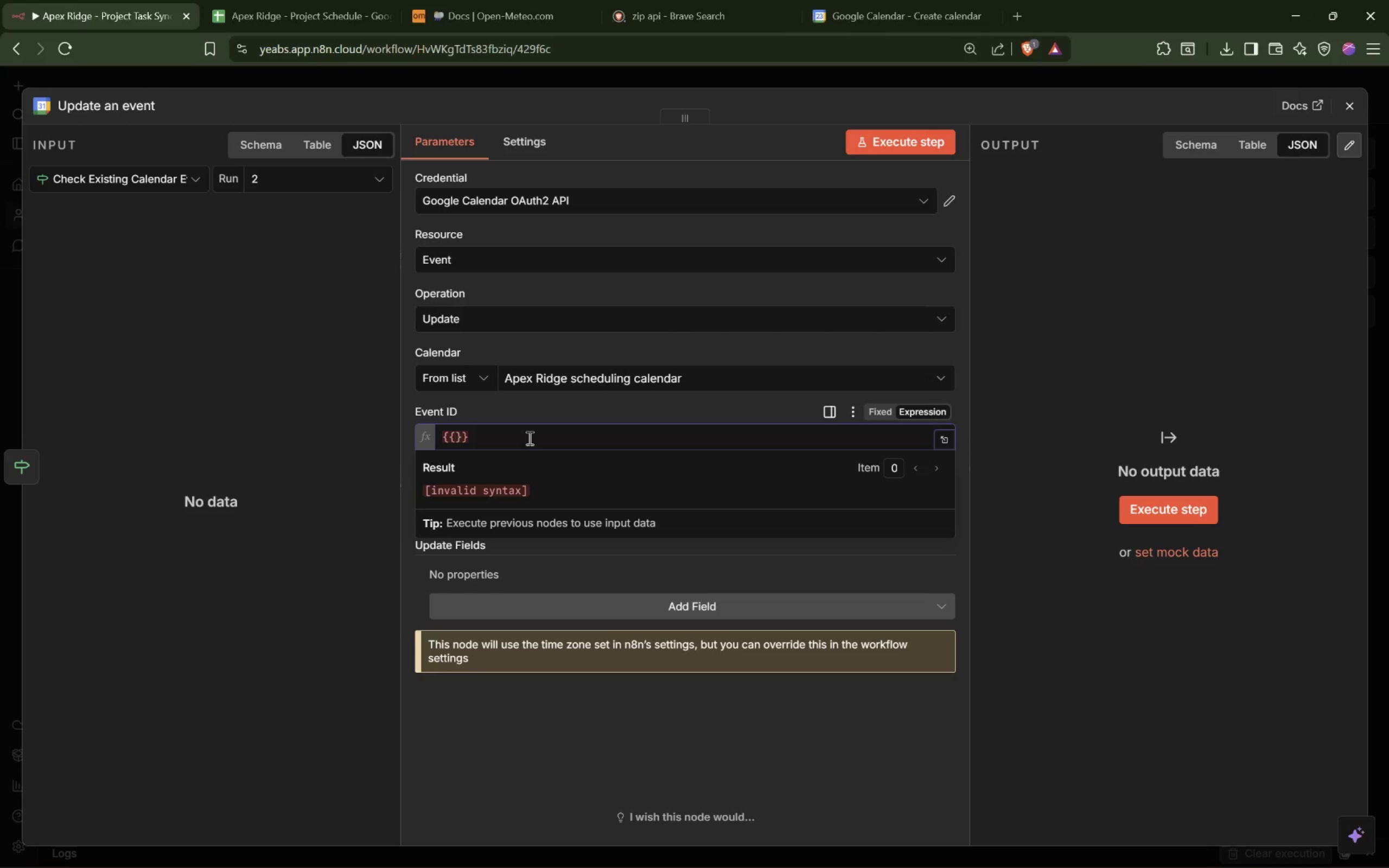 
type($json.calendar_event_id)
 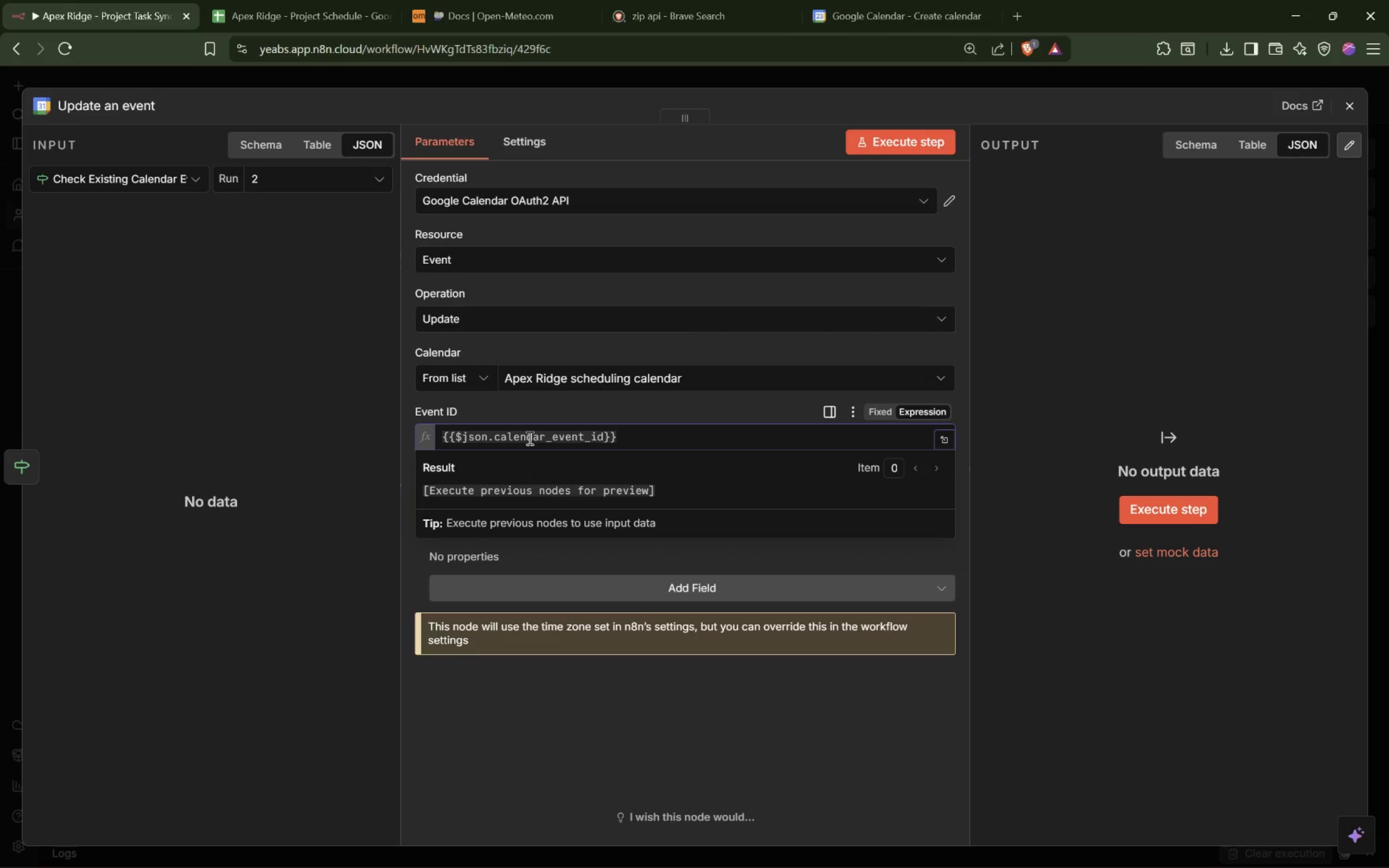 
wait(6.78)
 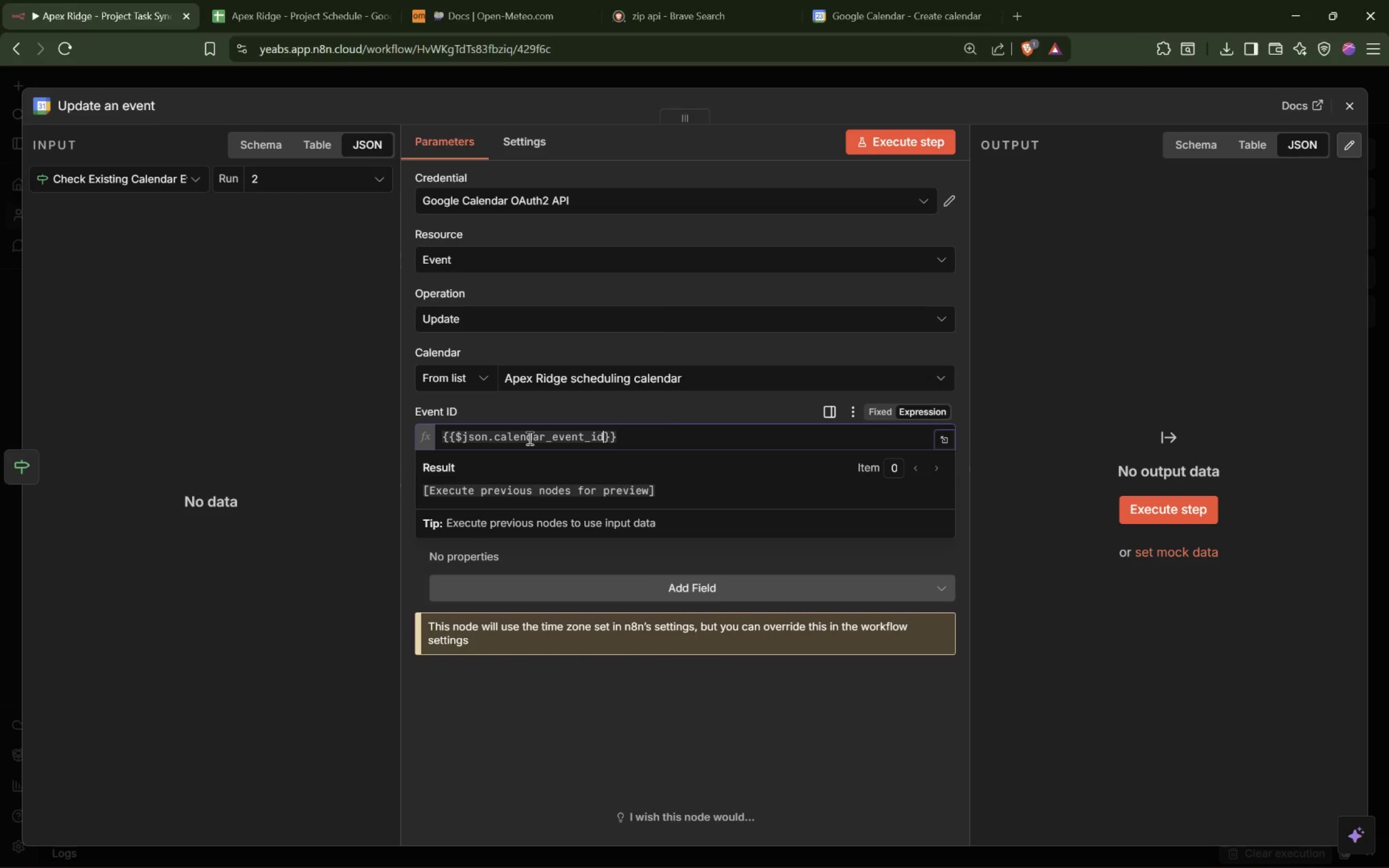 
left_click([405, 544])
 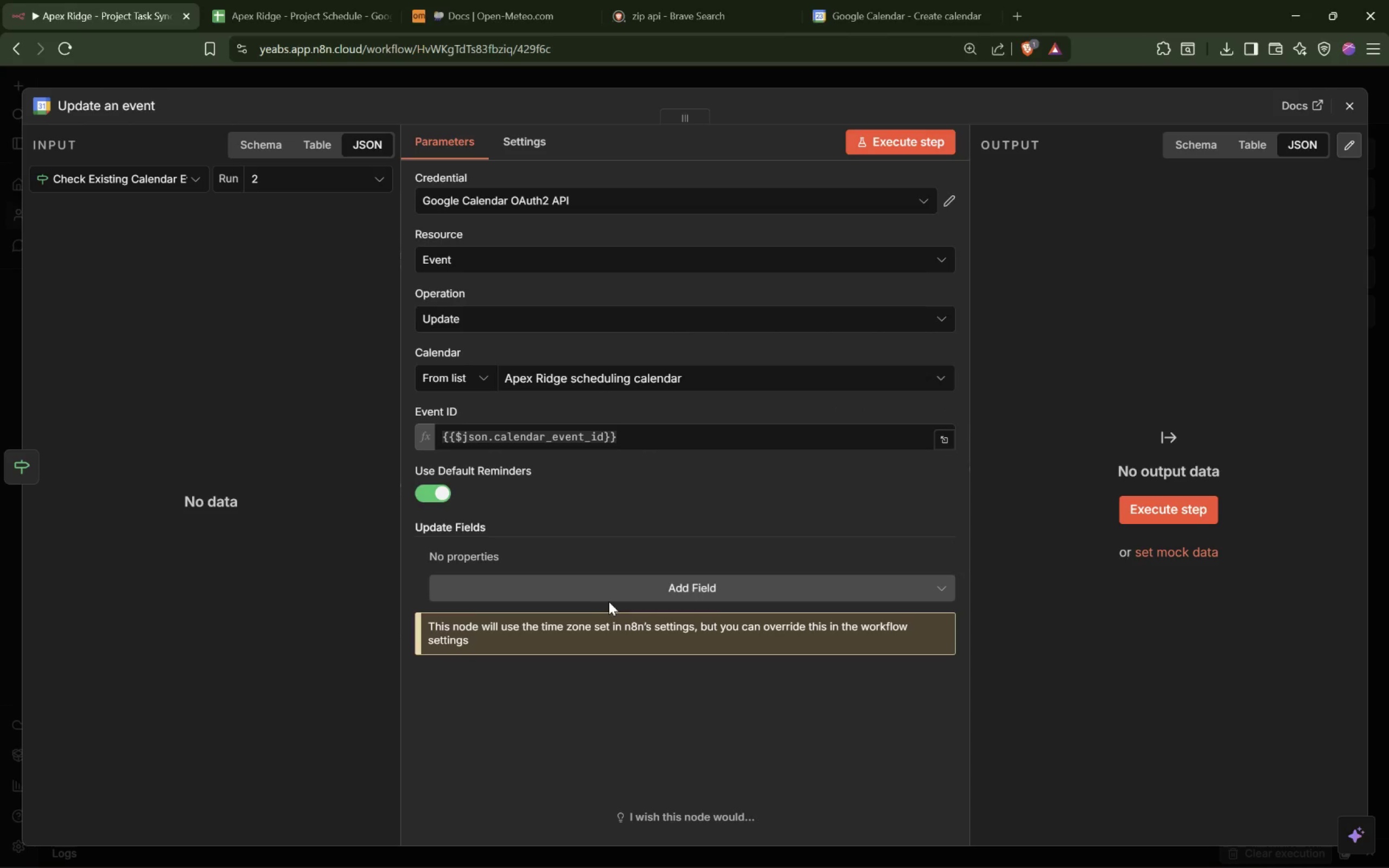 
left_click([615, 592])
 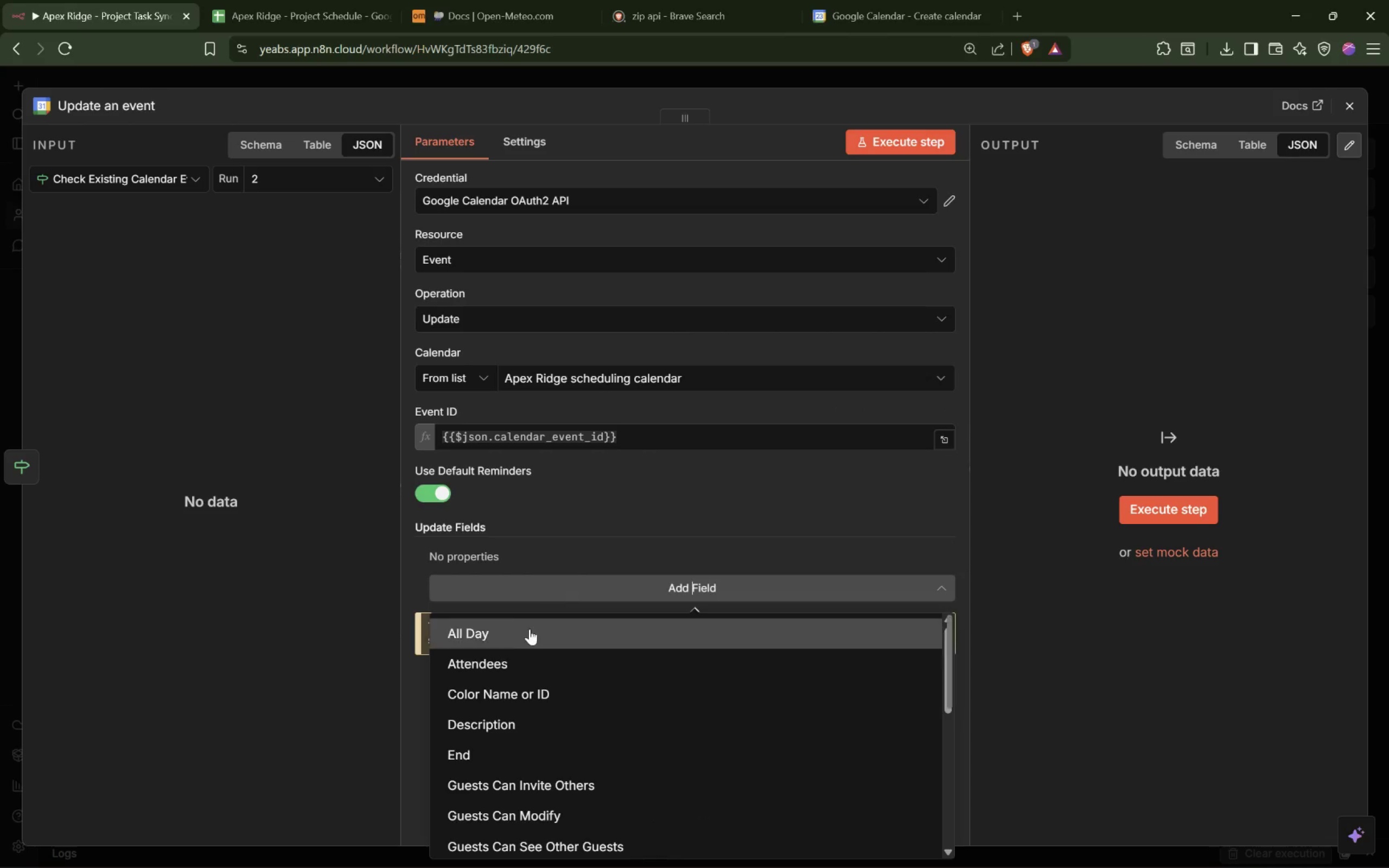 
left_click([525, 634])
 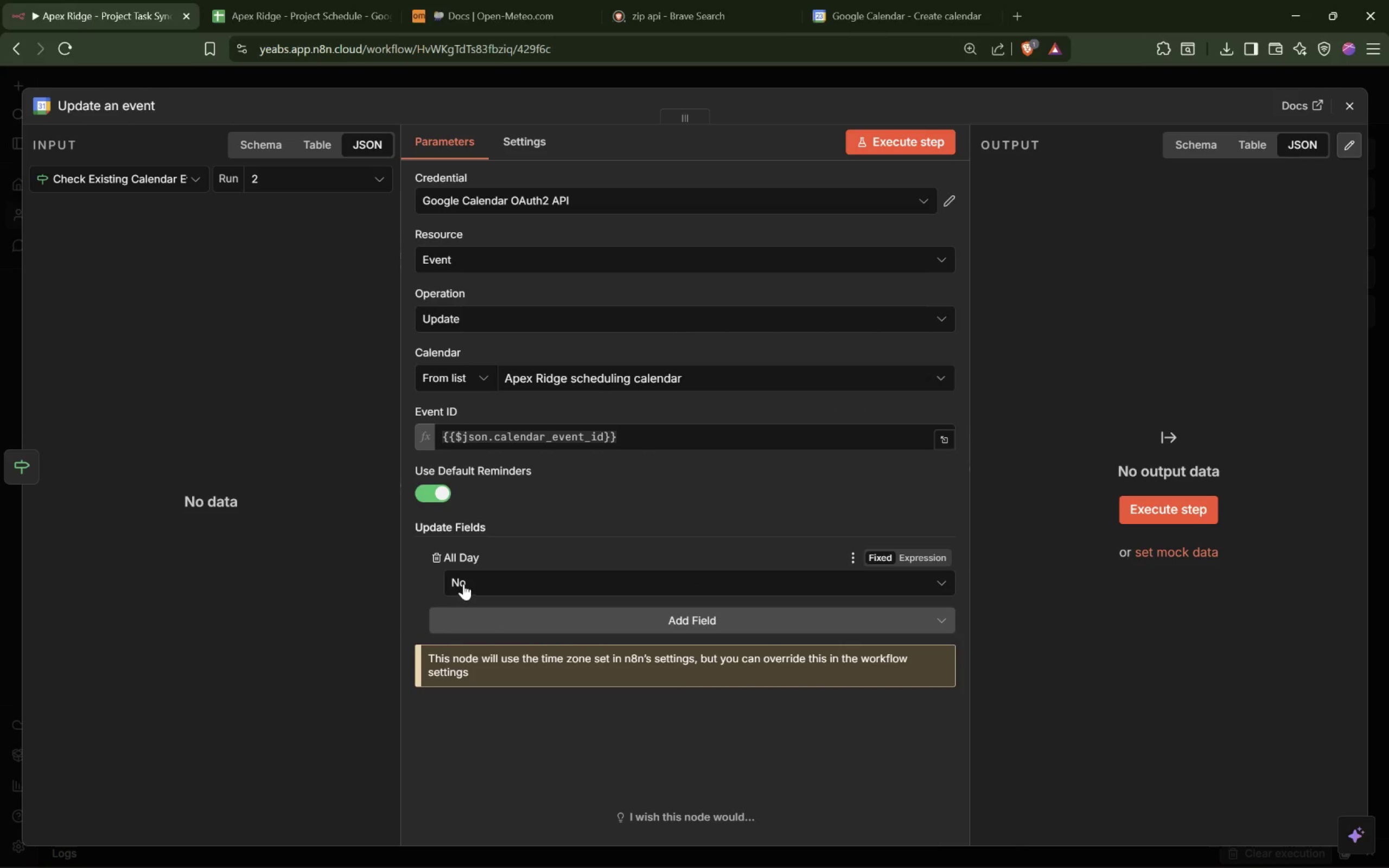 
left_click([485, 582])
 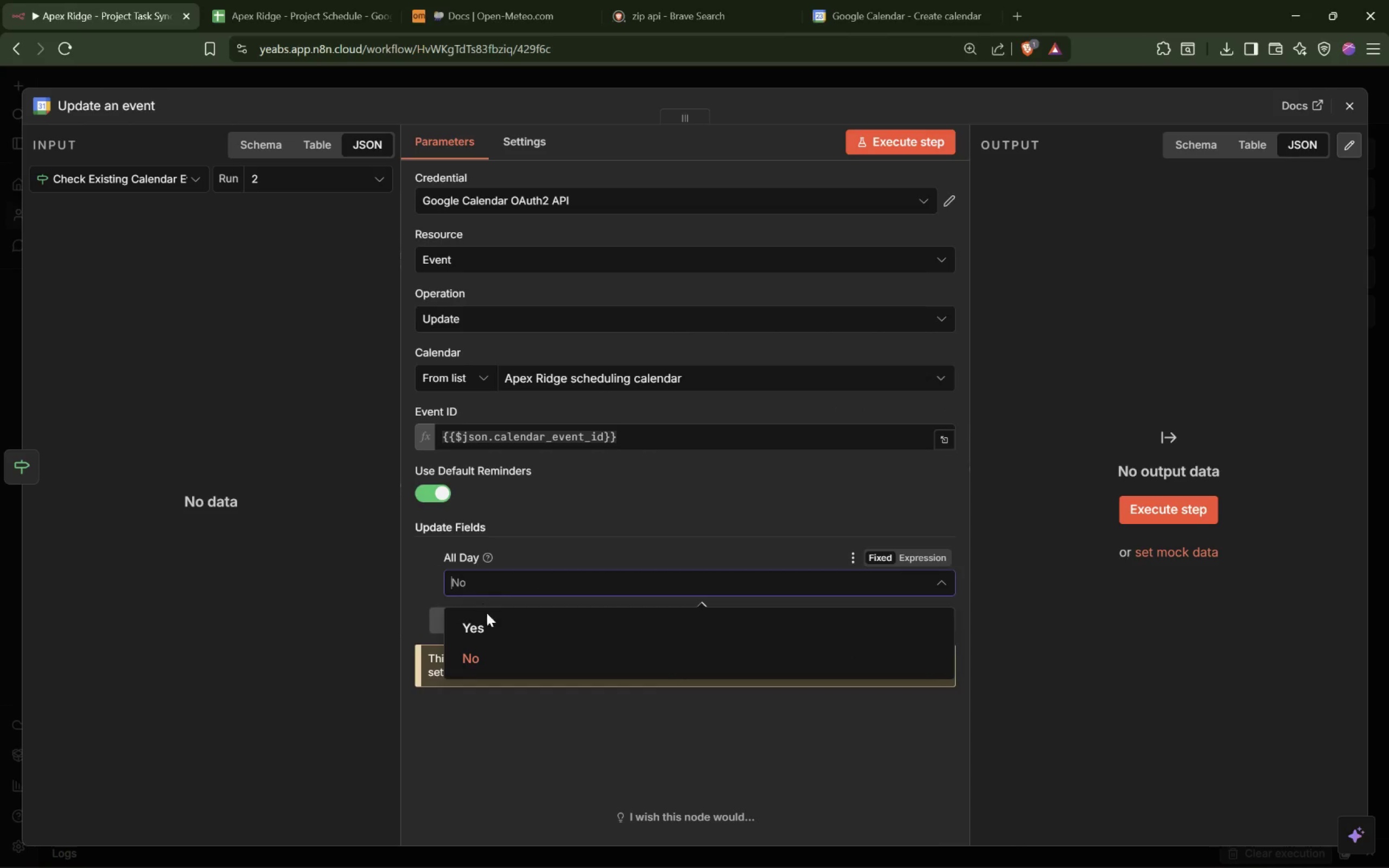 
left_click([488, 620])
 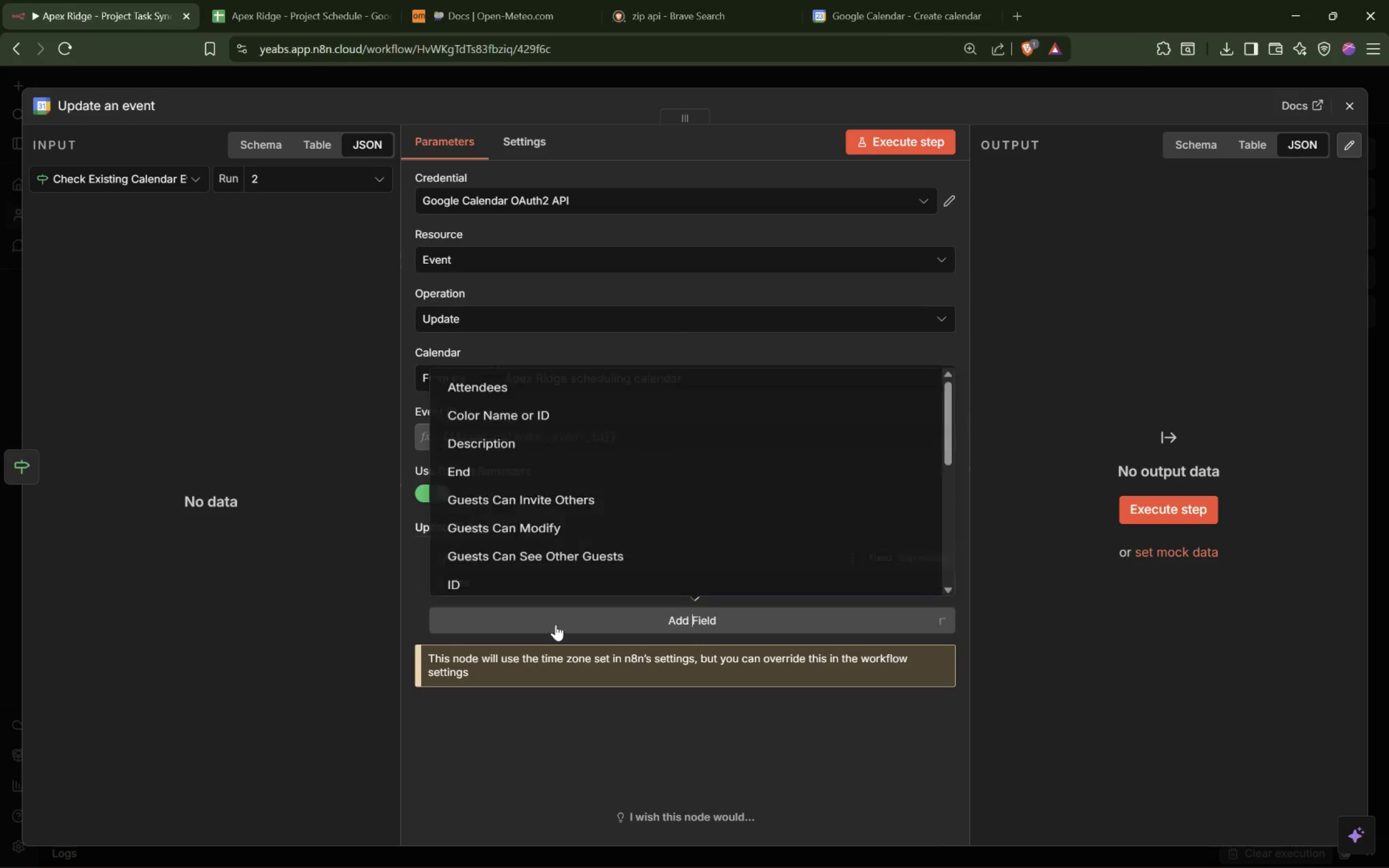 
scroll: coordinate [576, 535], scroll_direction: down, amount: 6.0
 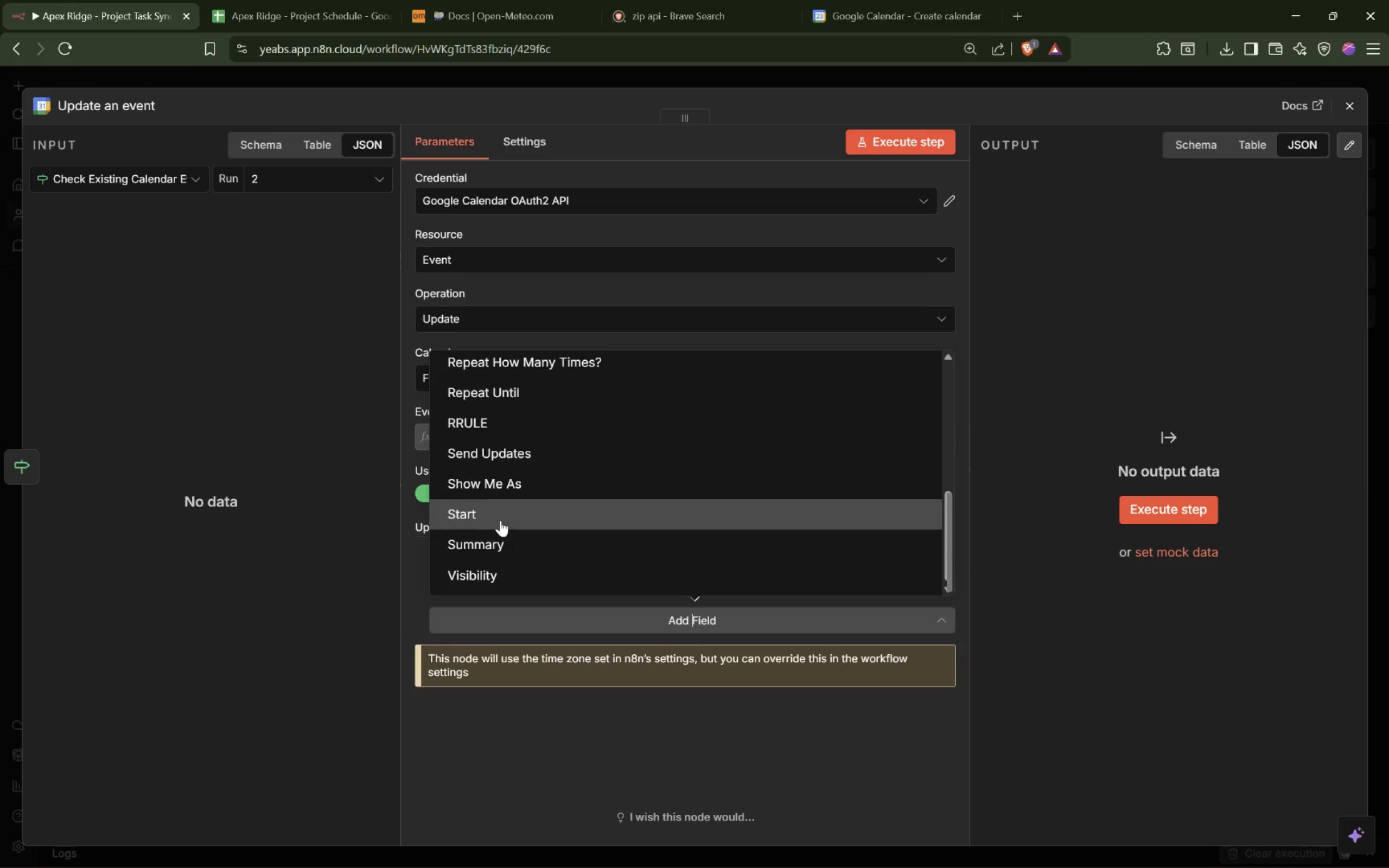 
left_click([472, 509])
 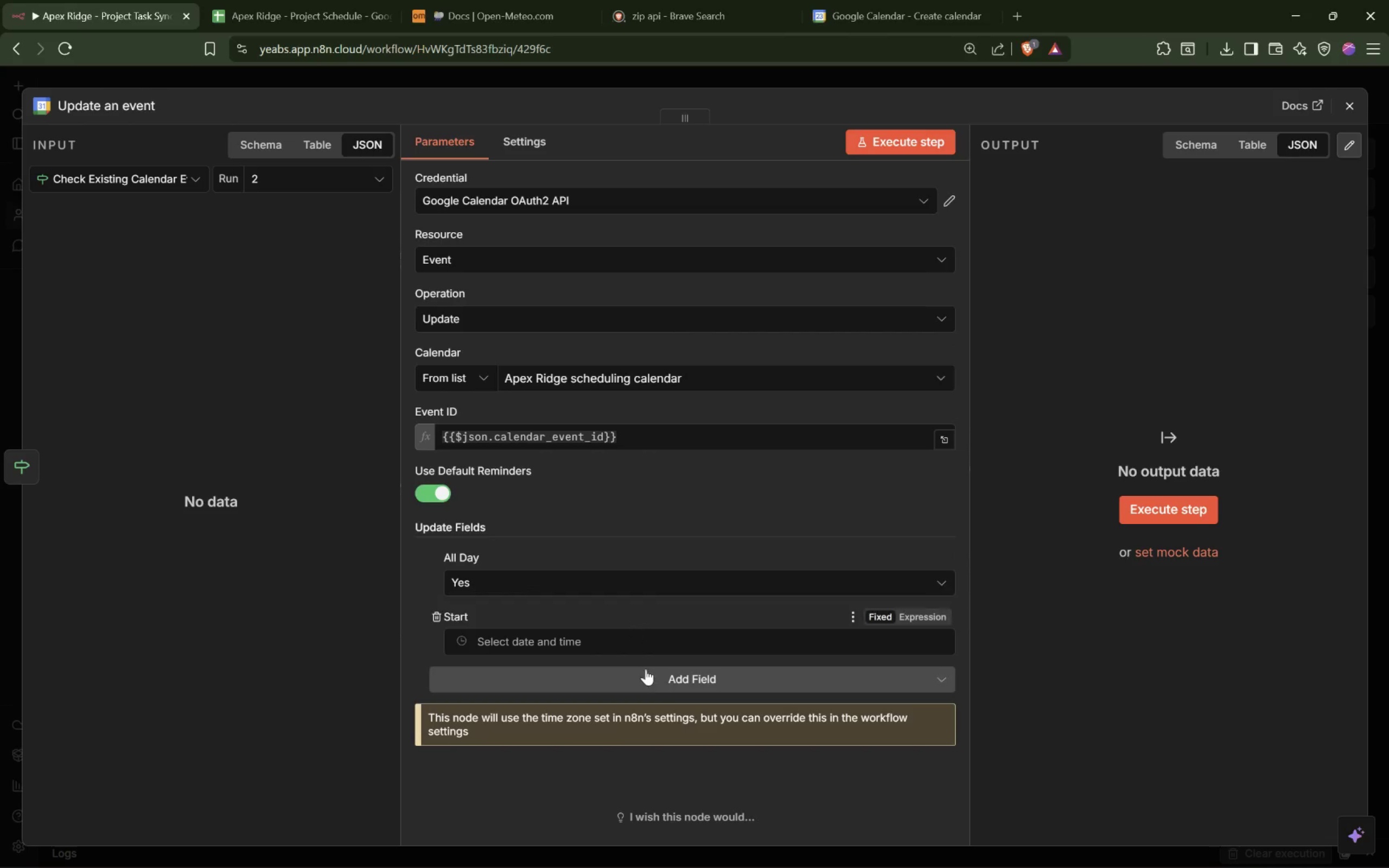 
left_click([649, 680])
 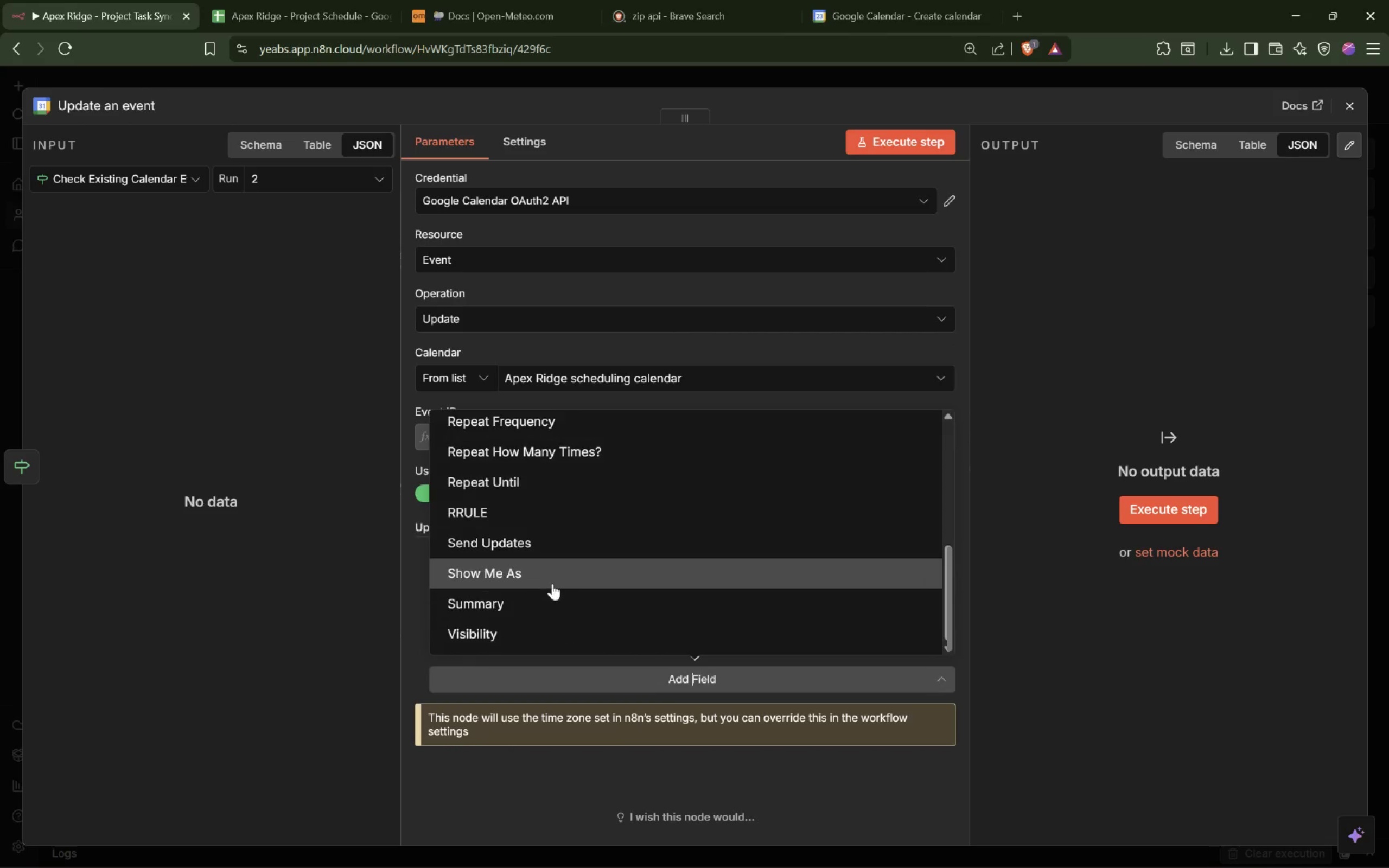 
scroll: coordinate [559, 578], scroll_direction: up, amount: 7.0
 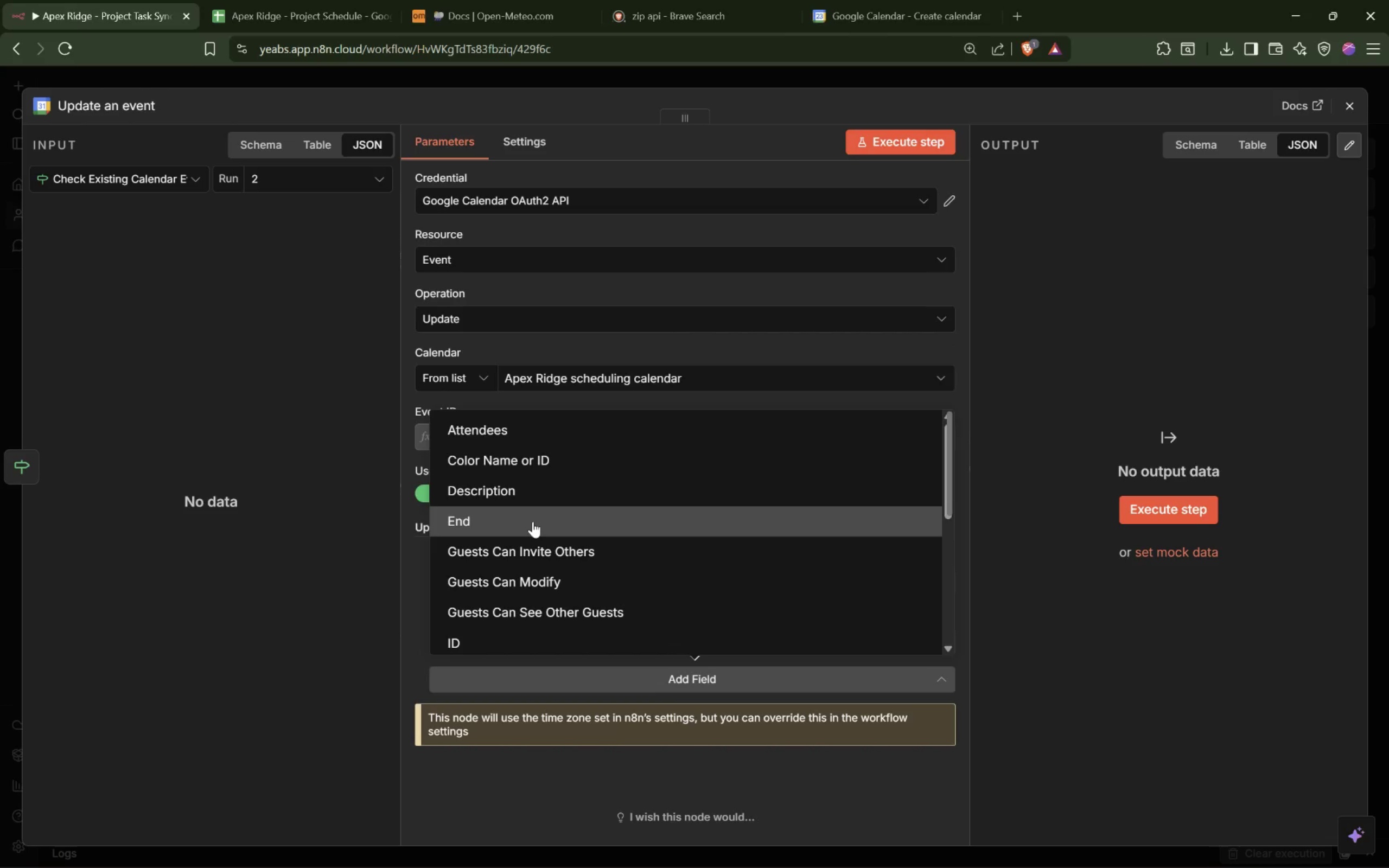 
left_click([533, 520])
 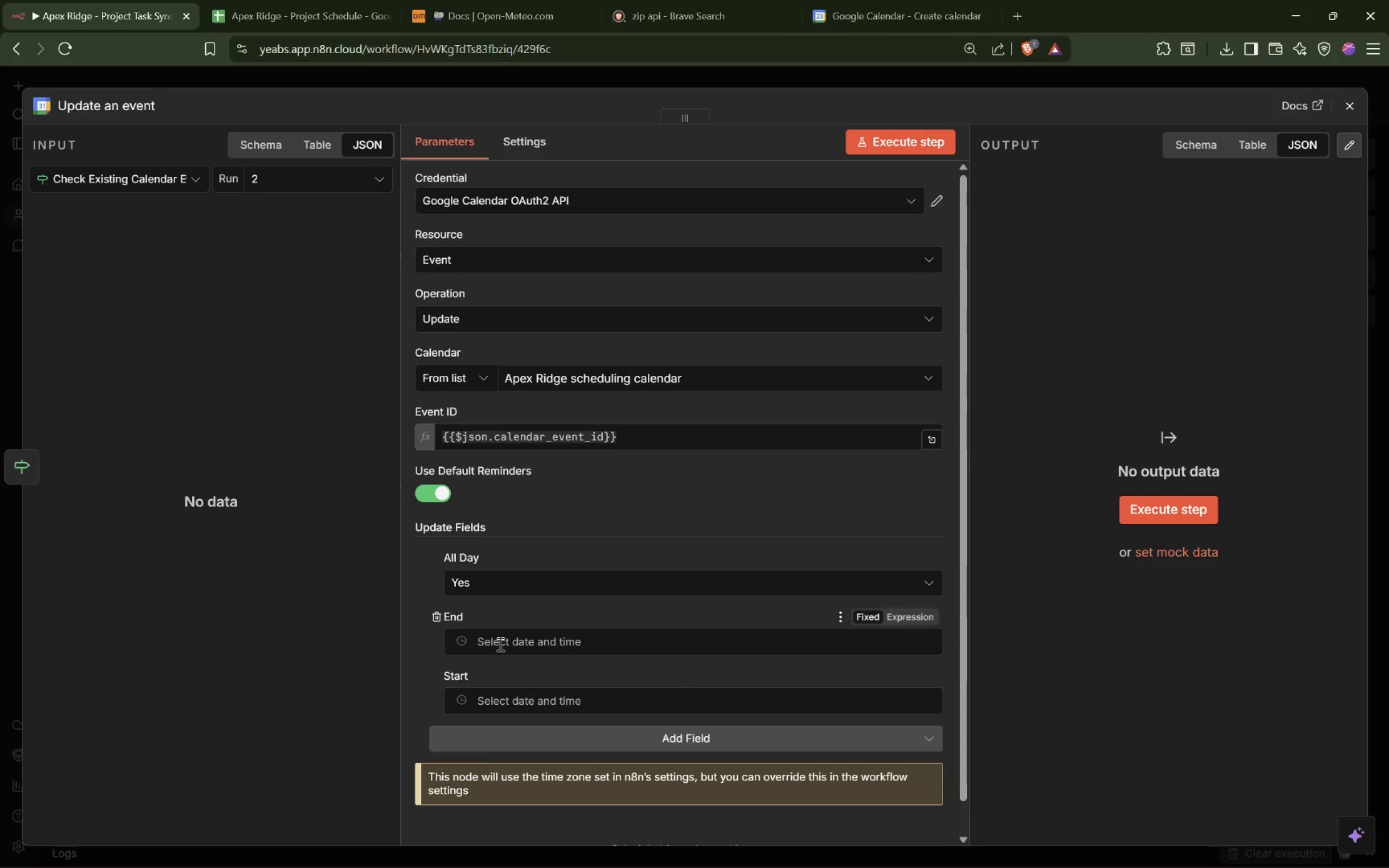 
left_click([499, 646])
 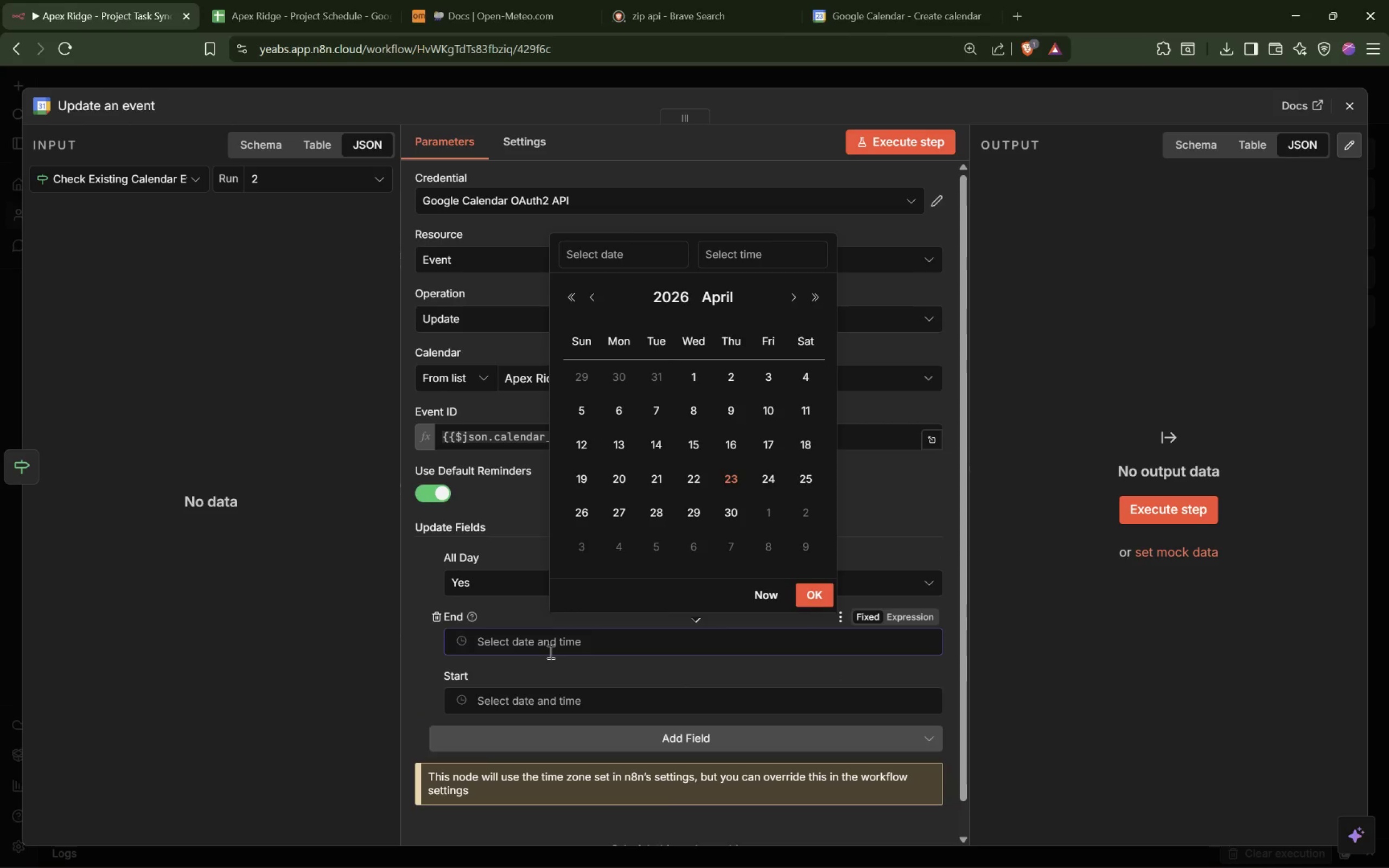 
key(Shift+ShiftLeft)
 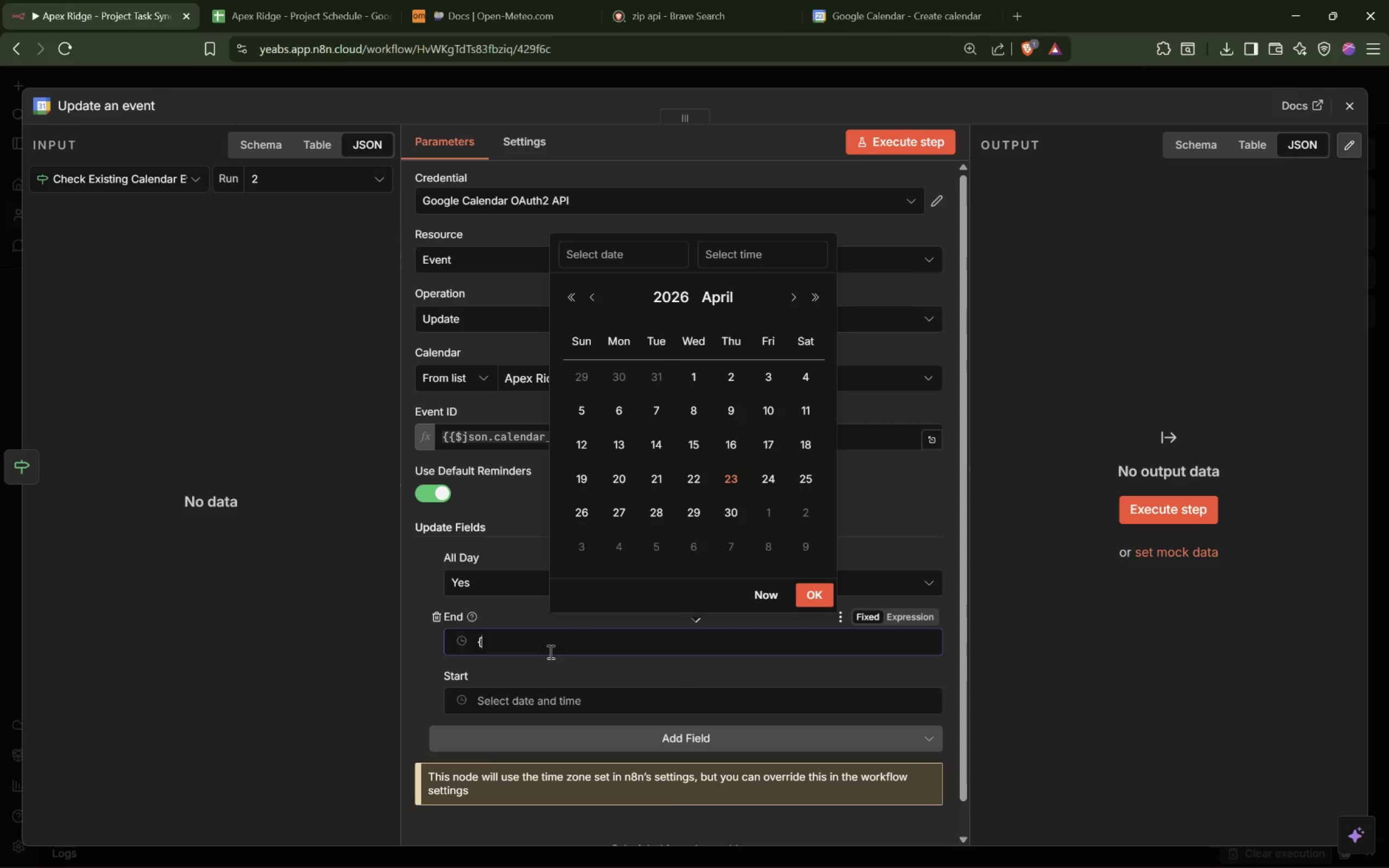 
key(Shift+BracketLeft)
 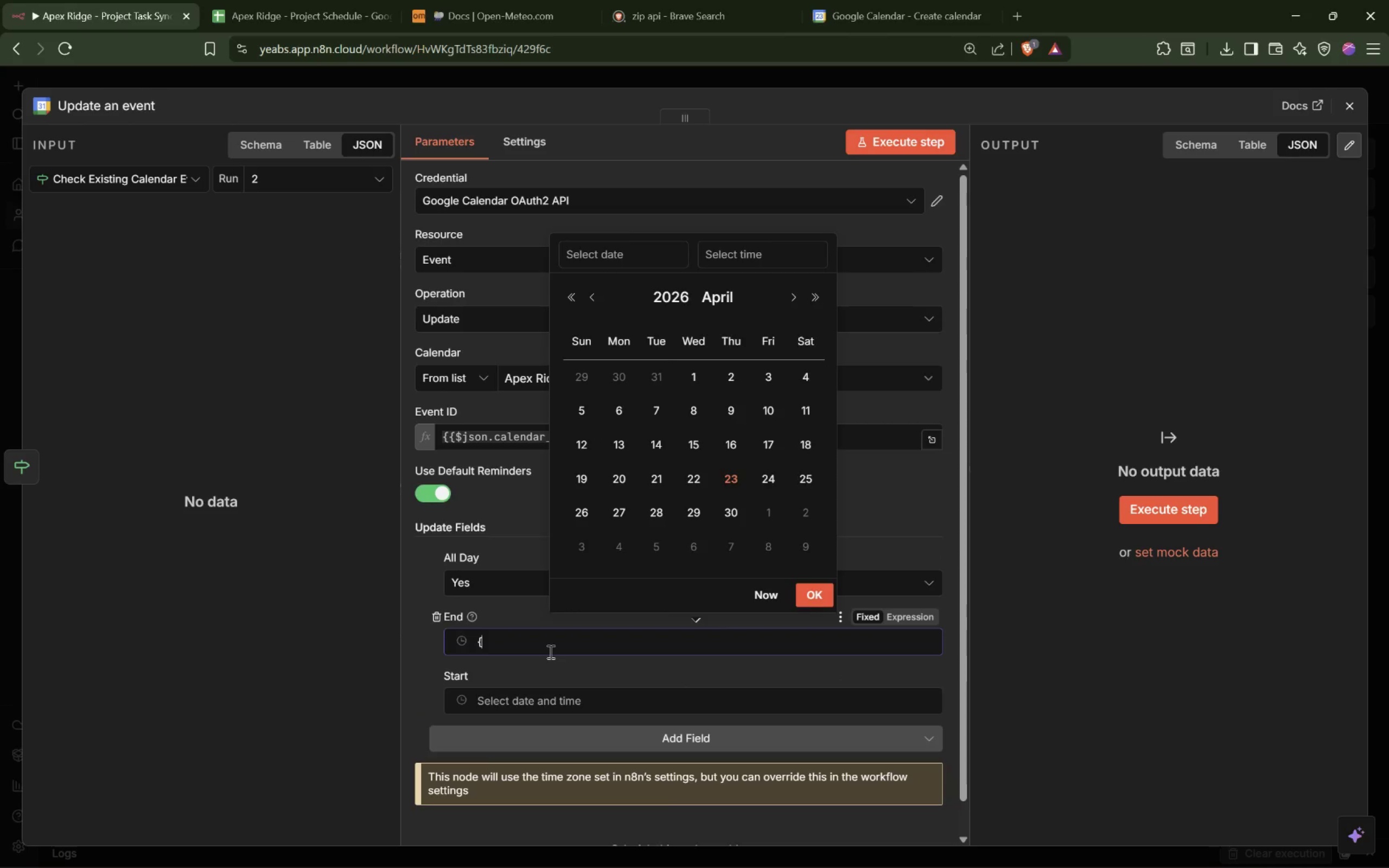 
key(Shift+BracketLeft)
 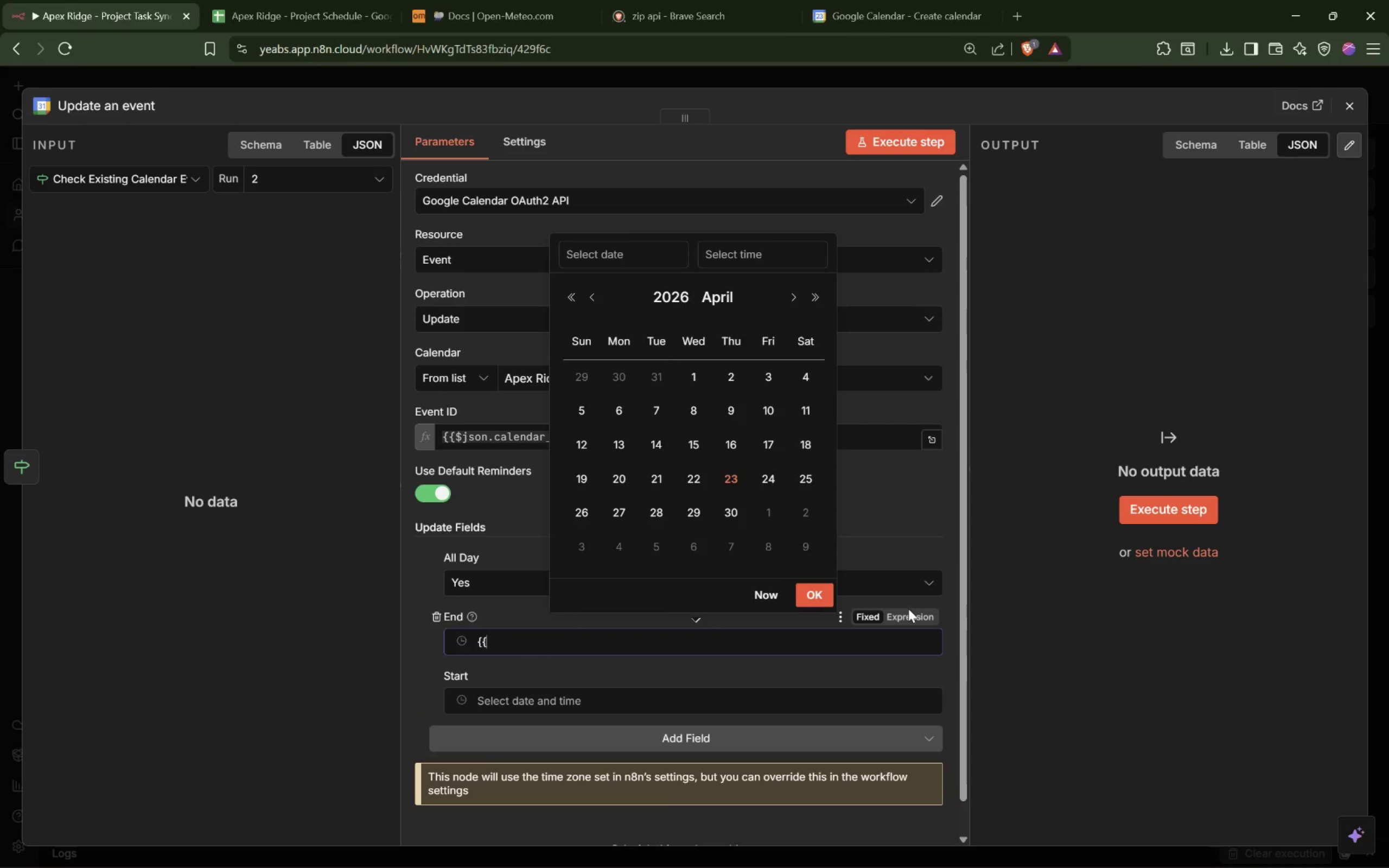 
left_click([911, 621])
 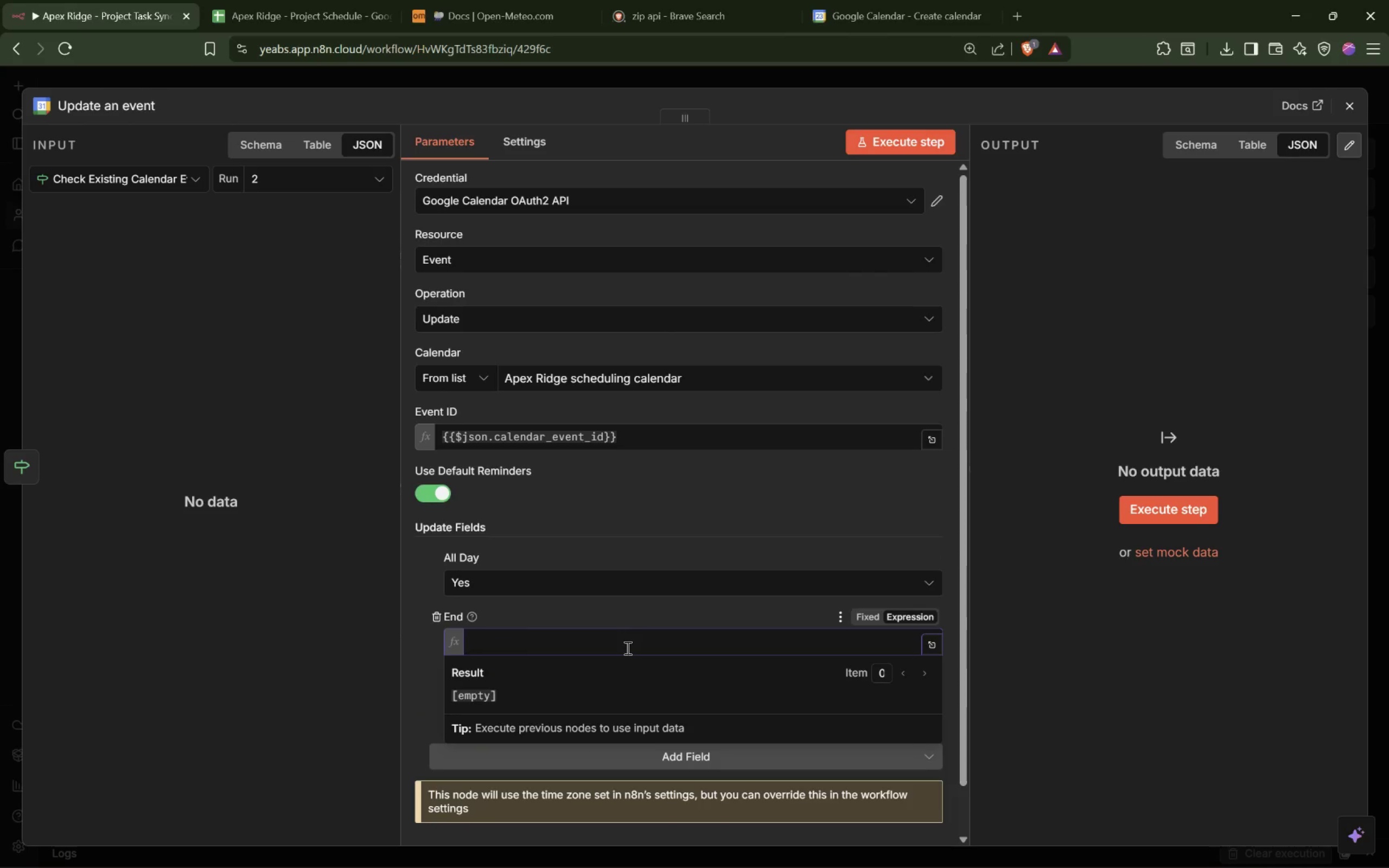 
type({{json)
key(Backspace)
key(Backspace)
key(Backspace)
key(Backspace)
type($json.end_date)
 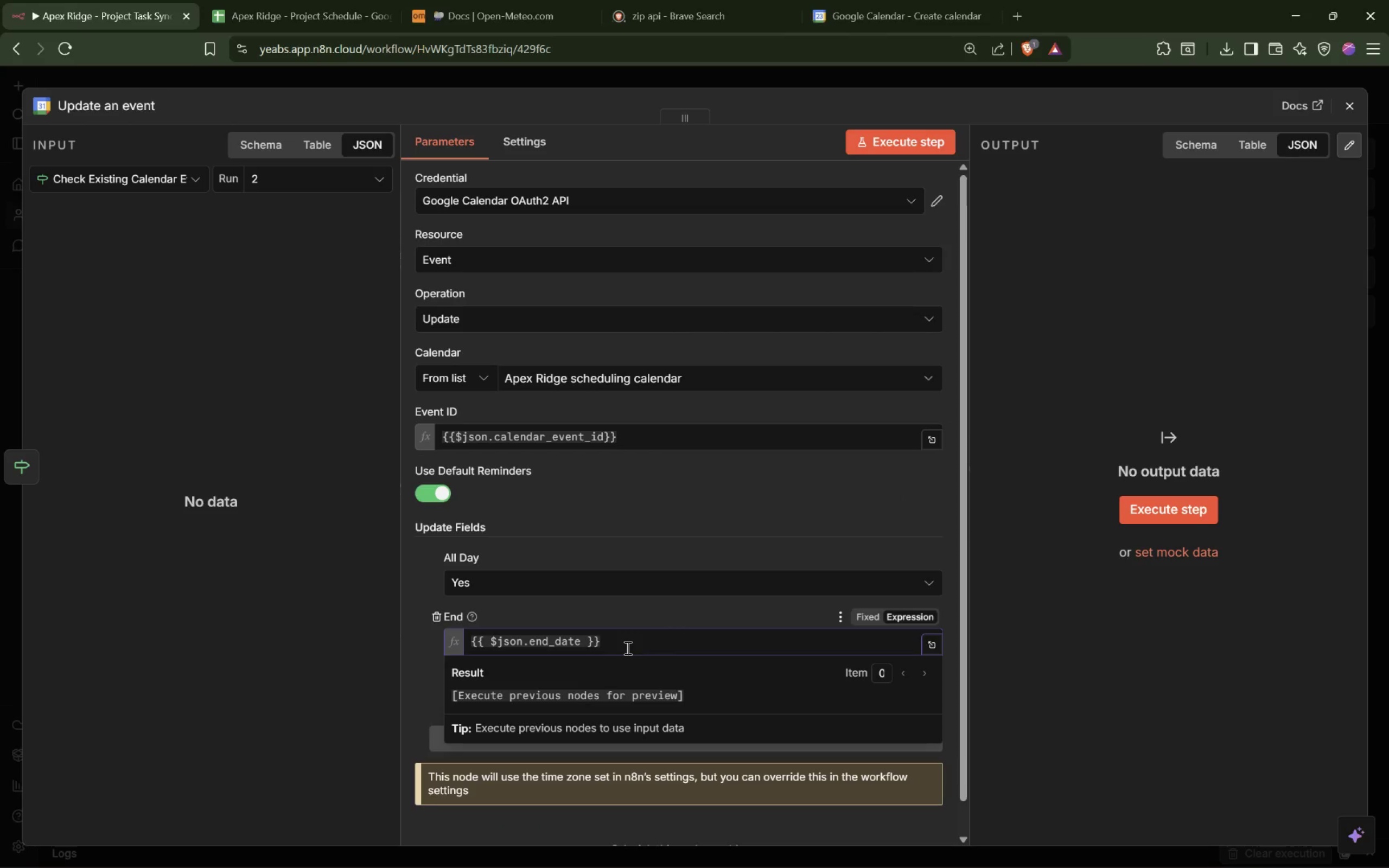 
key(Control+A)
 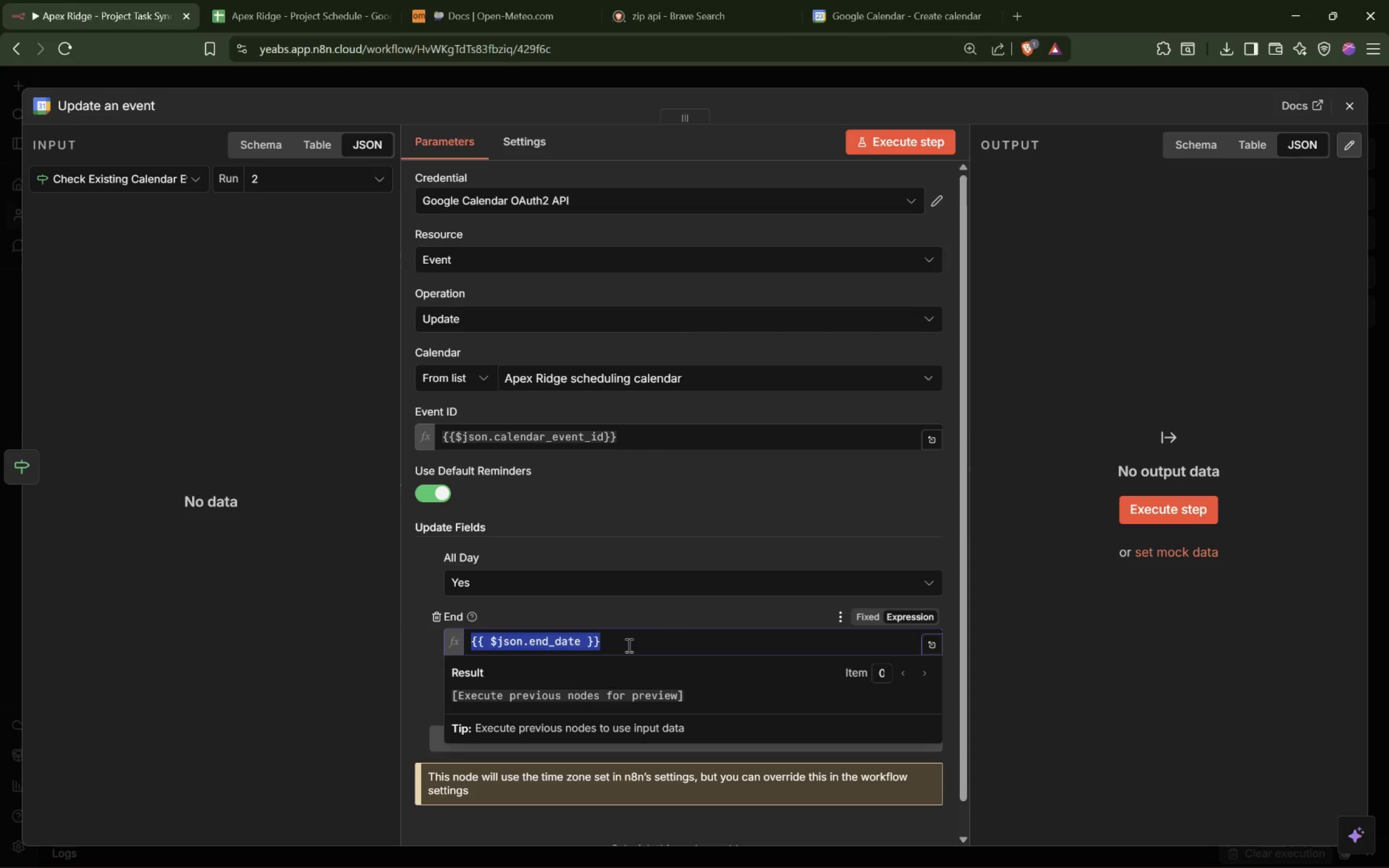 
key(Control+C)
 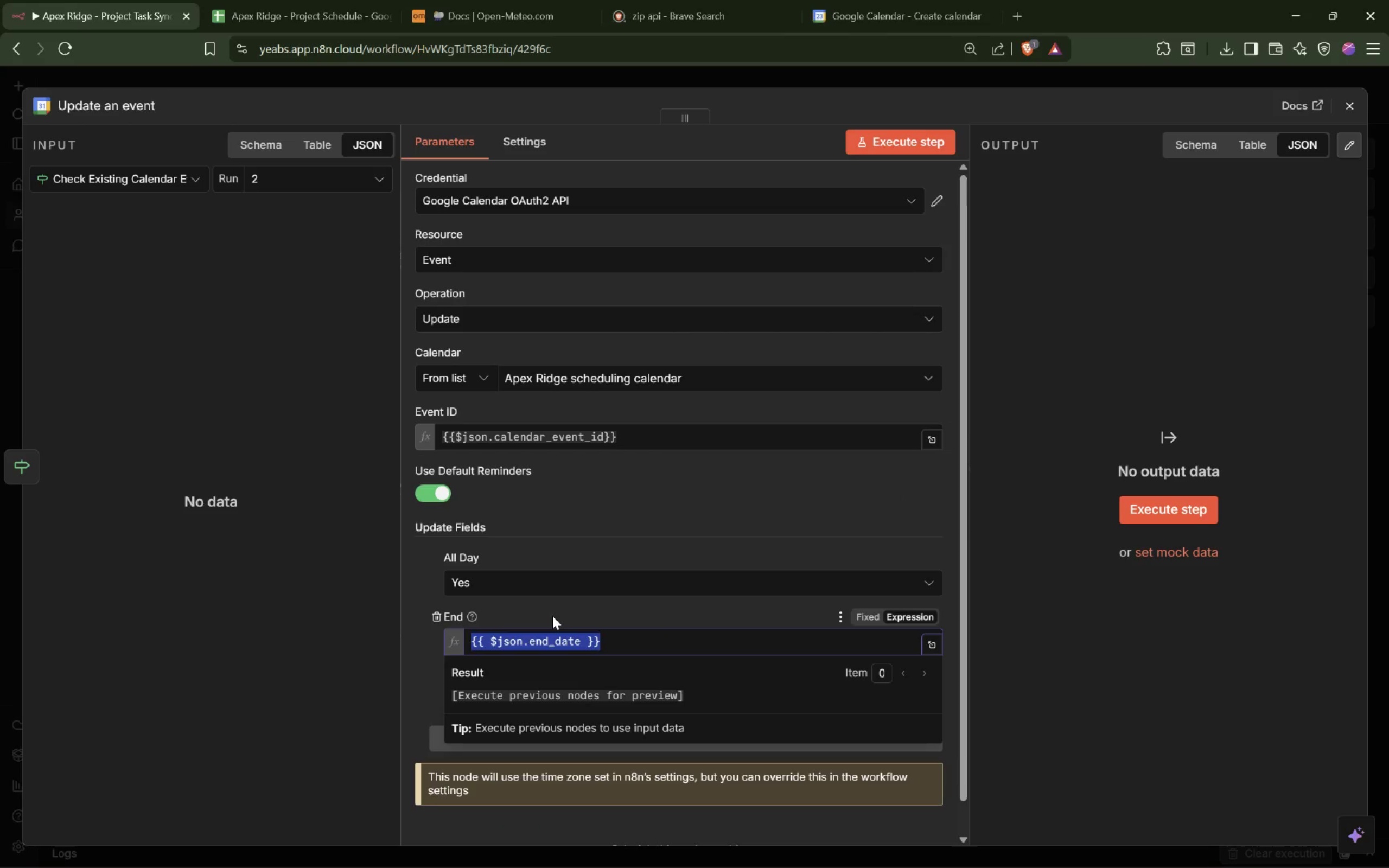 
left_click([556, 616])
 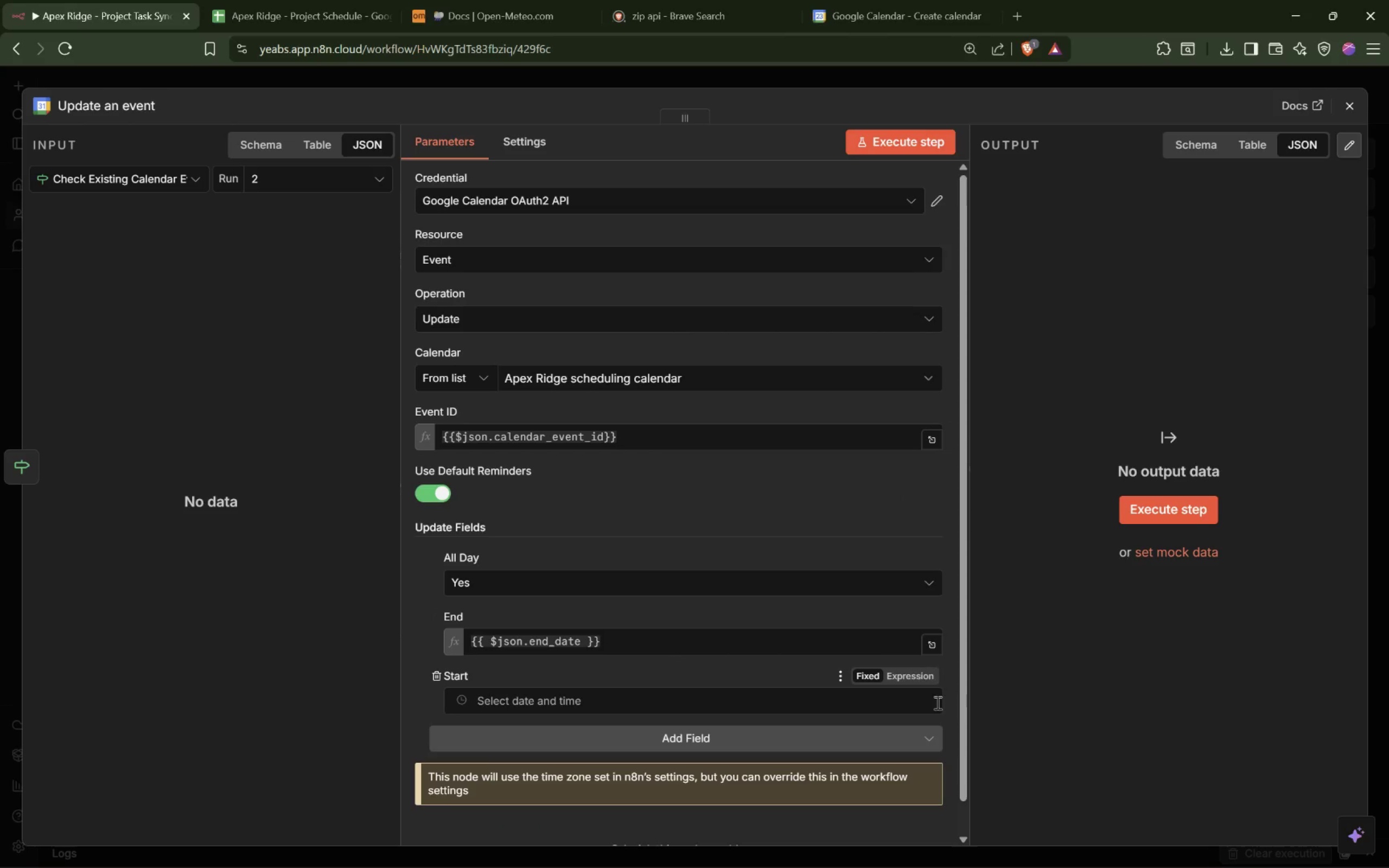 
left_click([921, 684])
 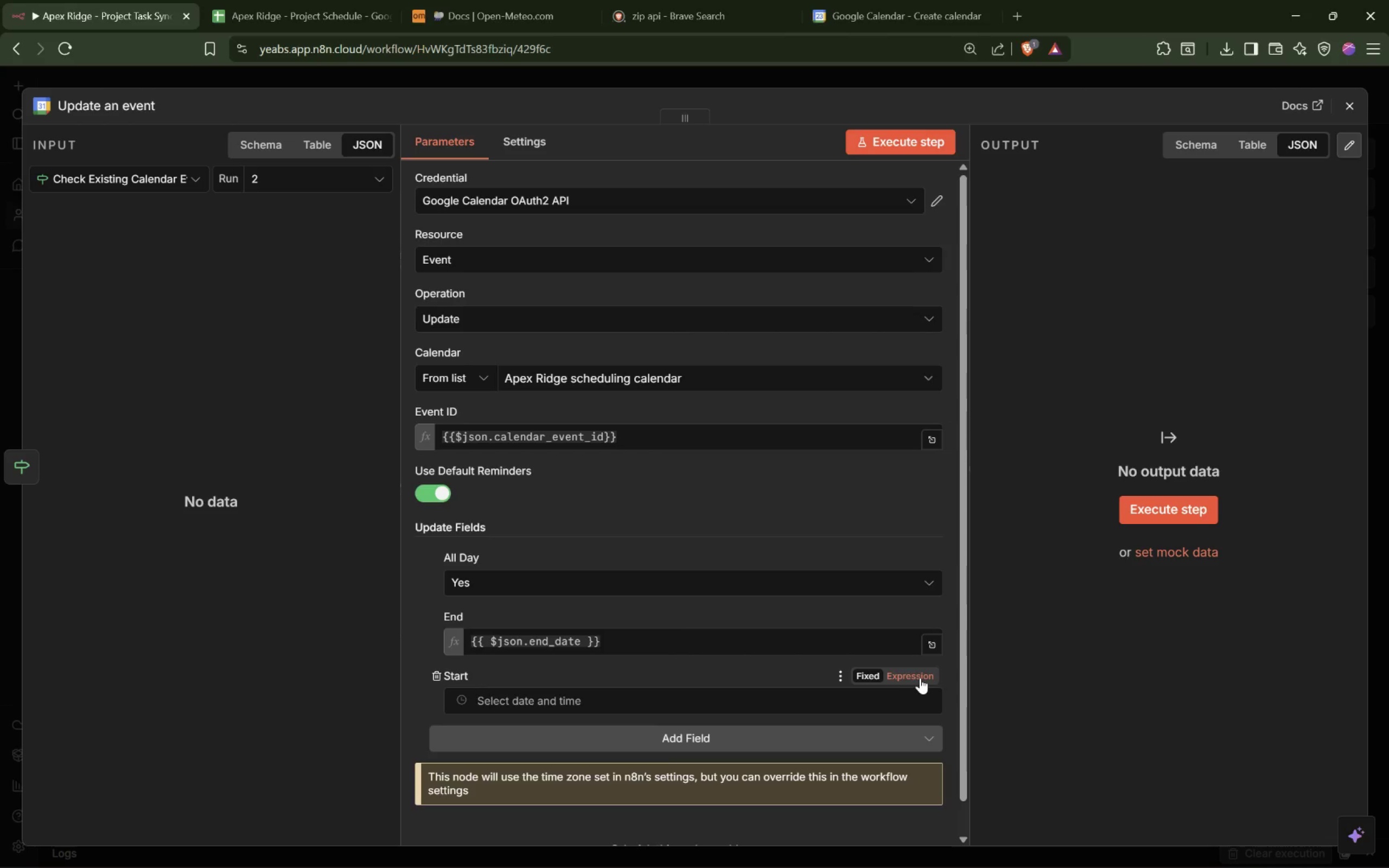 
left_click([920, 678])
 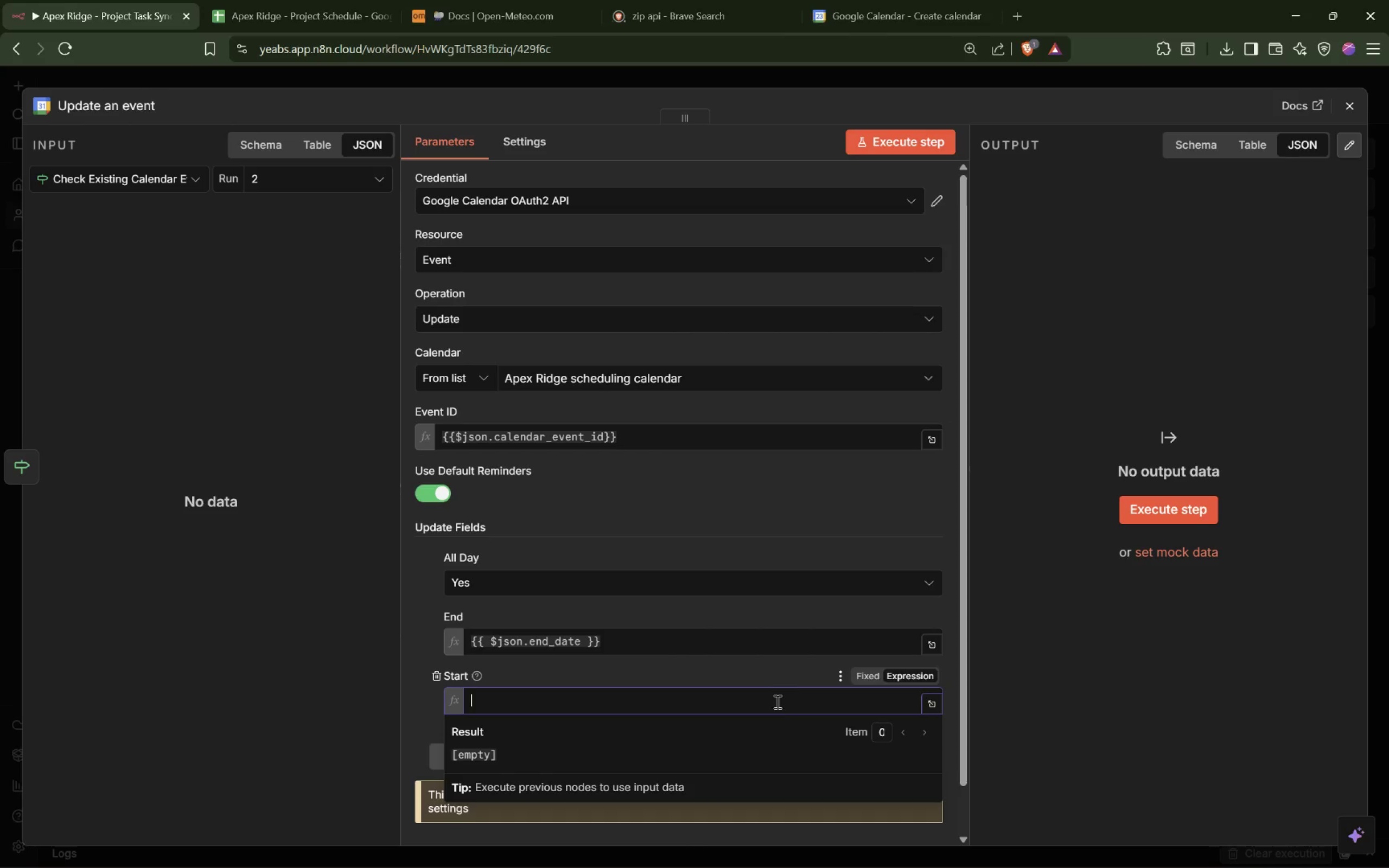 
left_click([774, 704])
 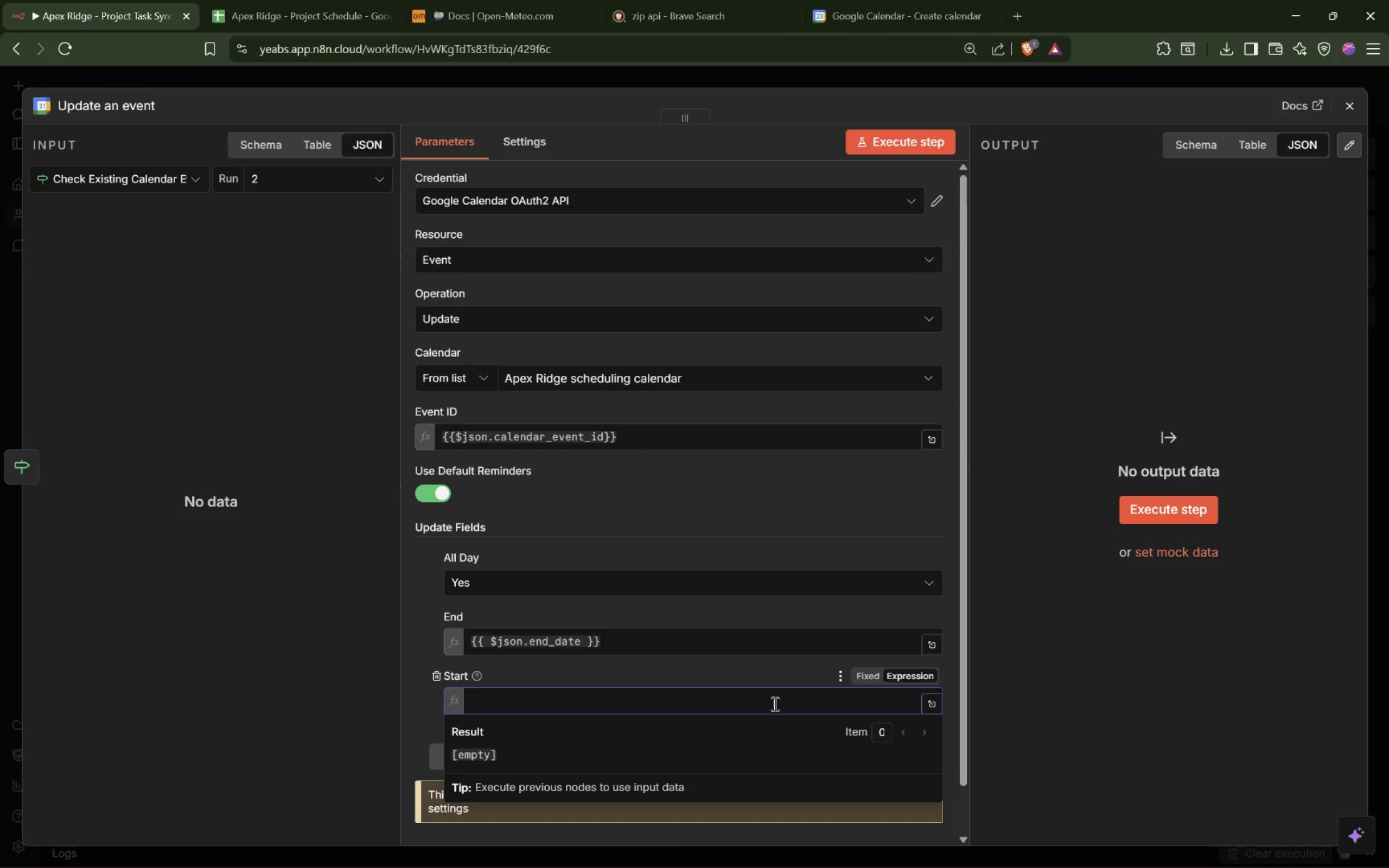 
key(Control+ControlLeft)
 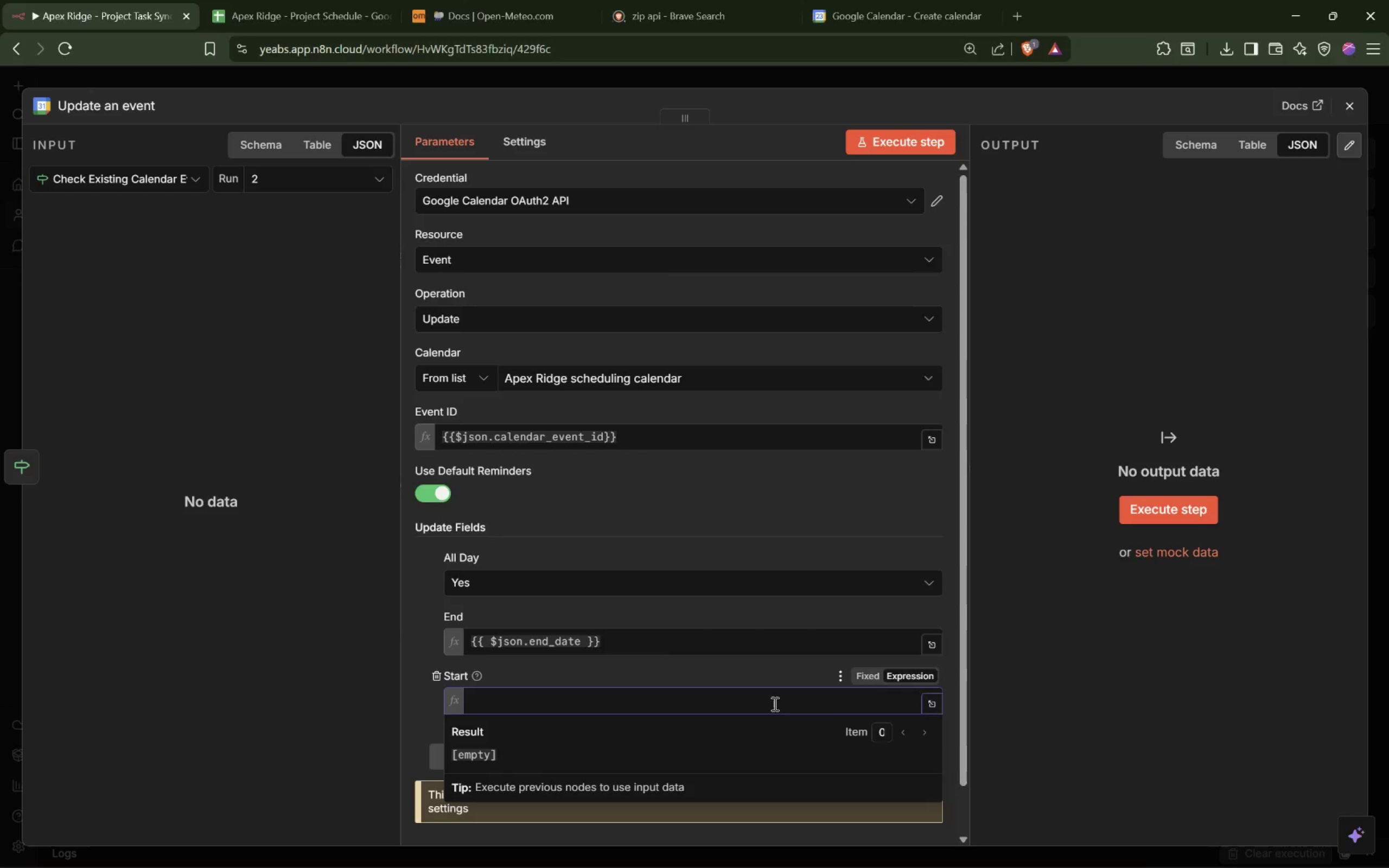 
key(Control+V)
 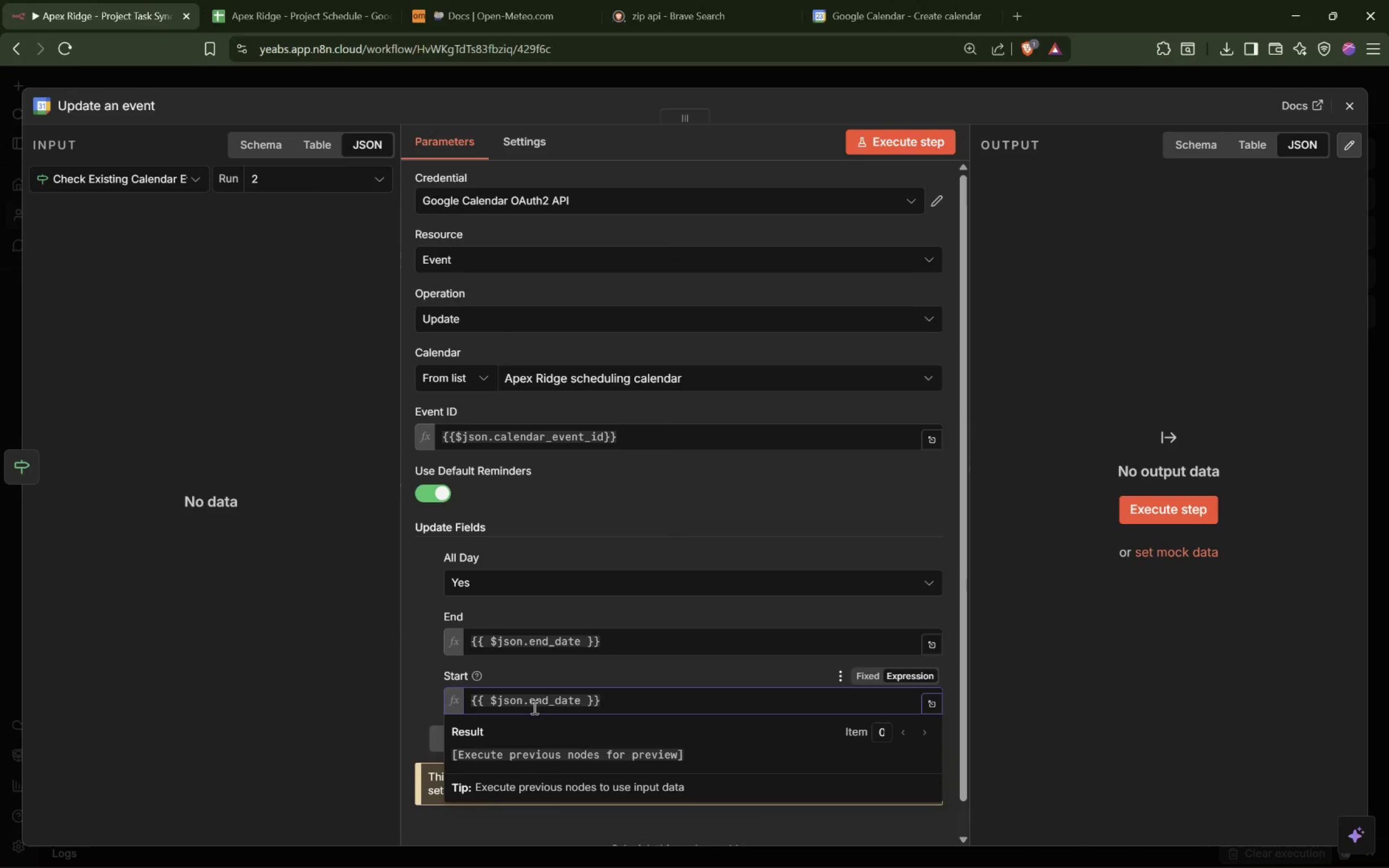 
double_click([542, 699])
 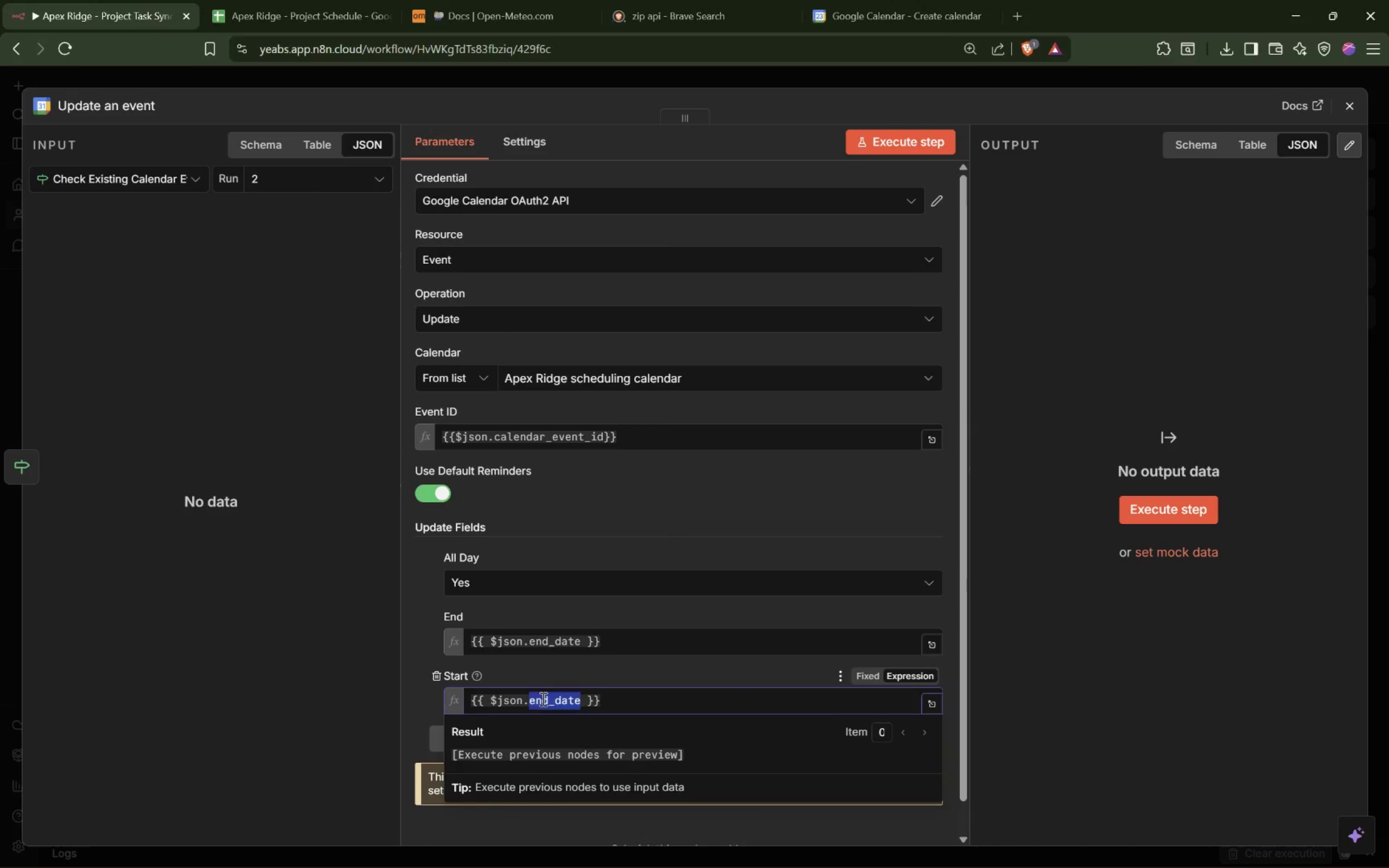 
type(start_date)
 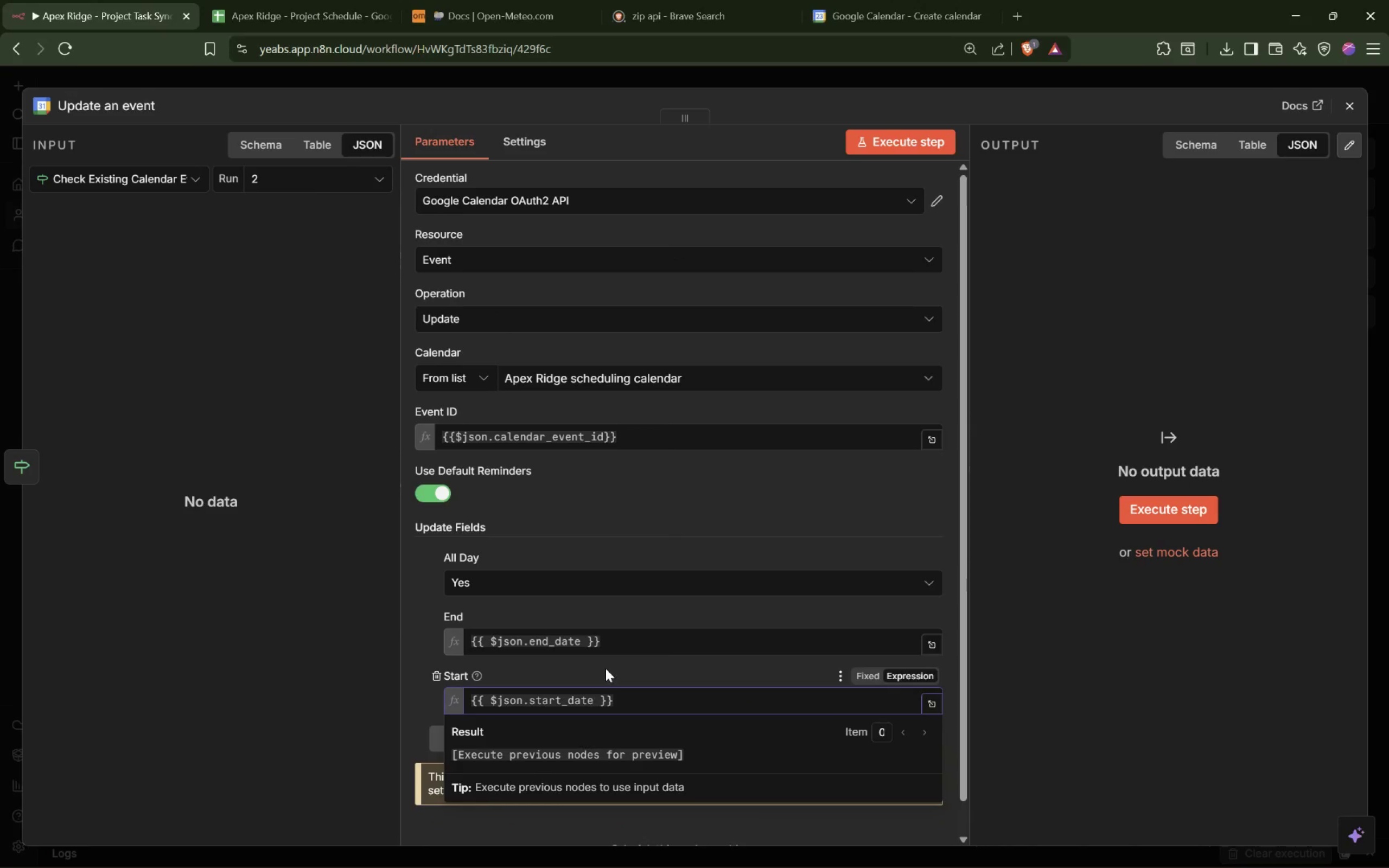 
scroll: coordinate [609, 666], scroll_direction: down, amount: 3.0
 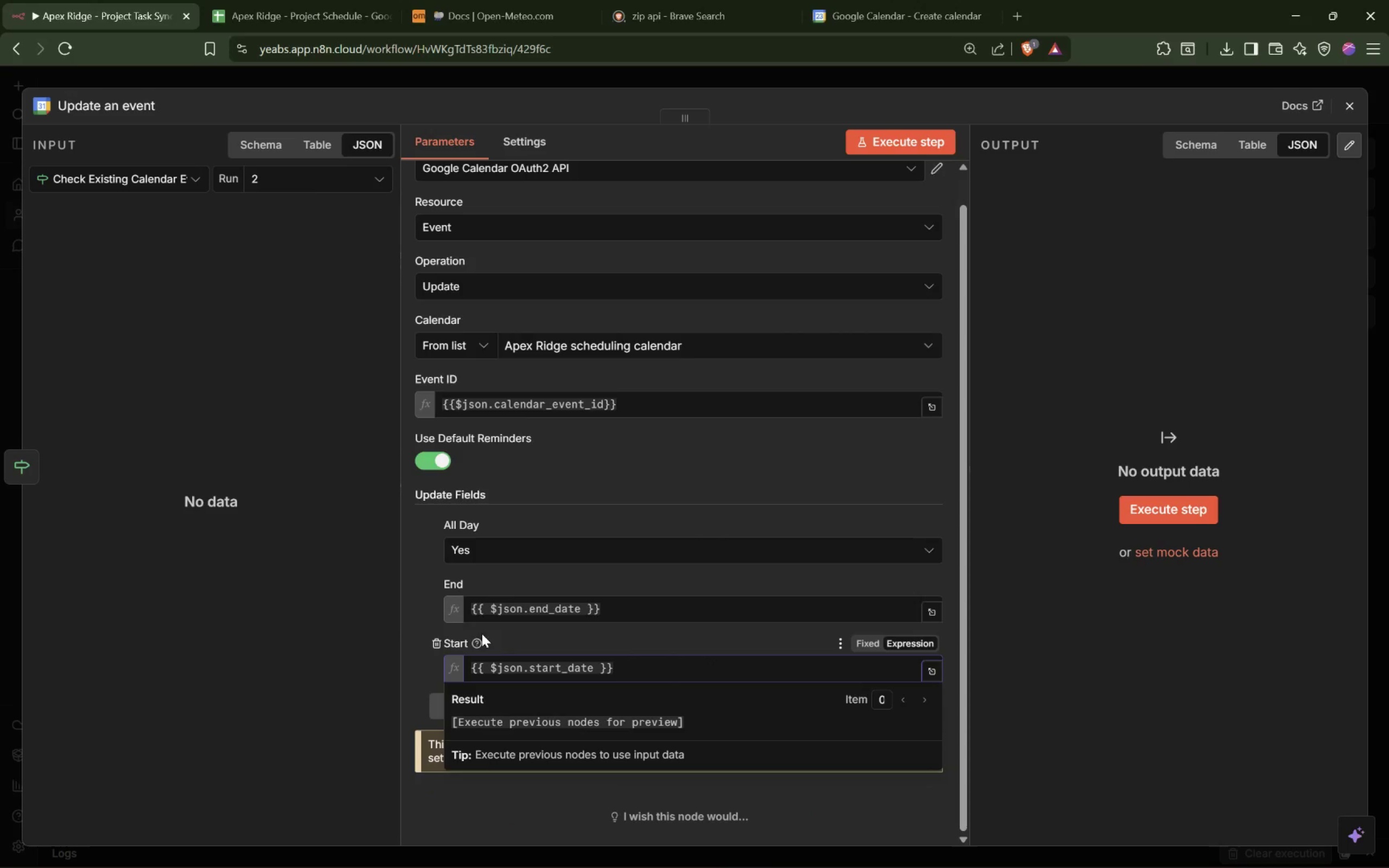 
left_click([509, 634])
 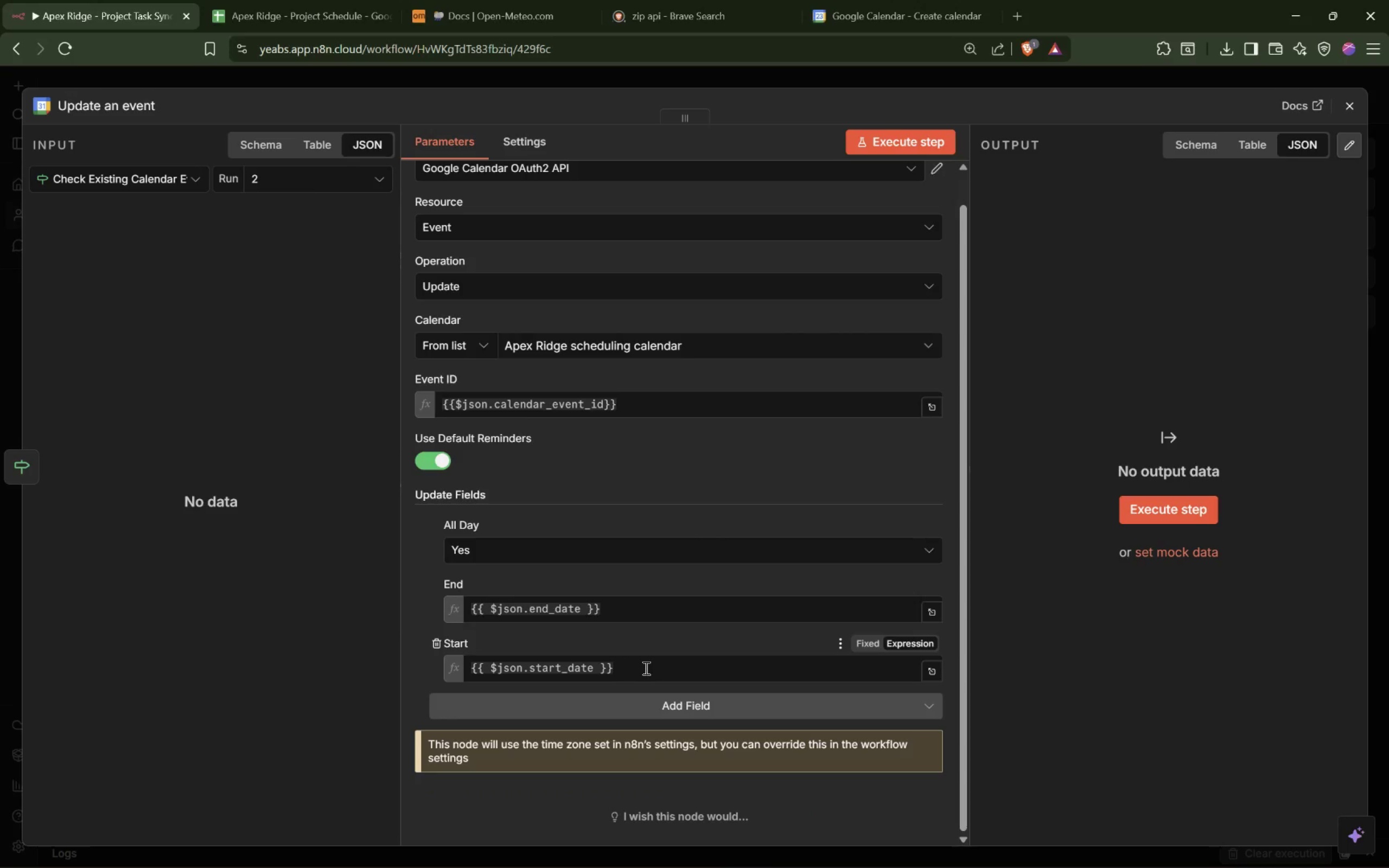 
scroll: coordinate [645, 668], scroll_direction: down, amount: 2.0
 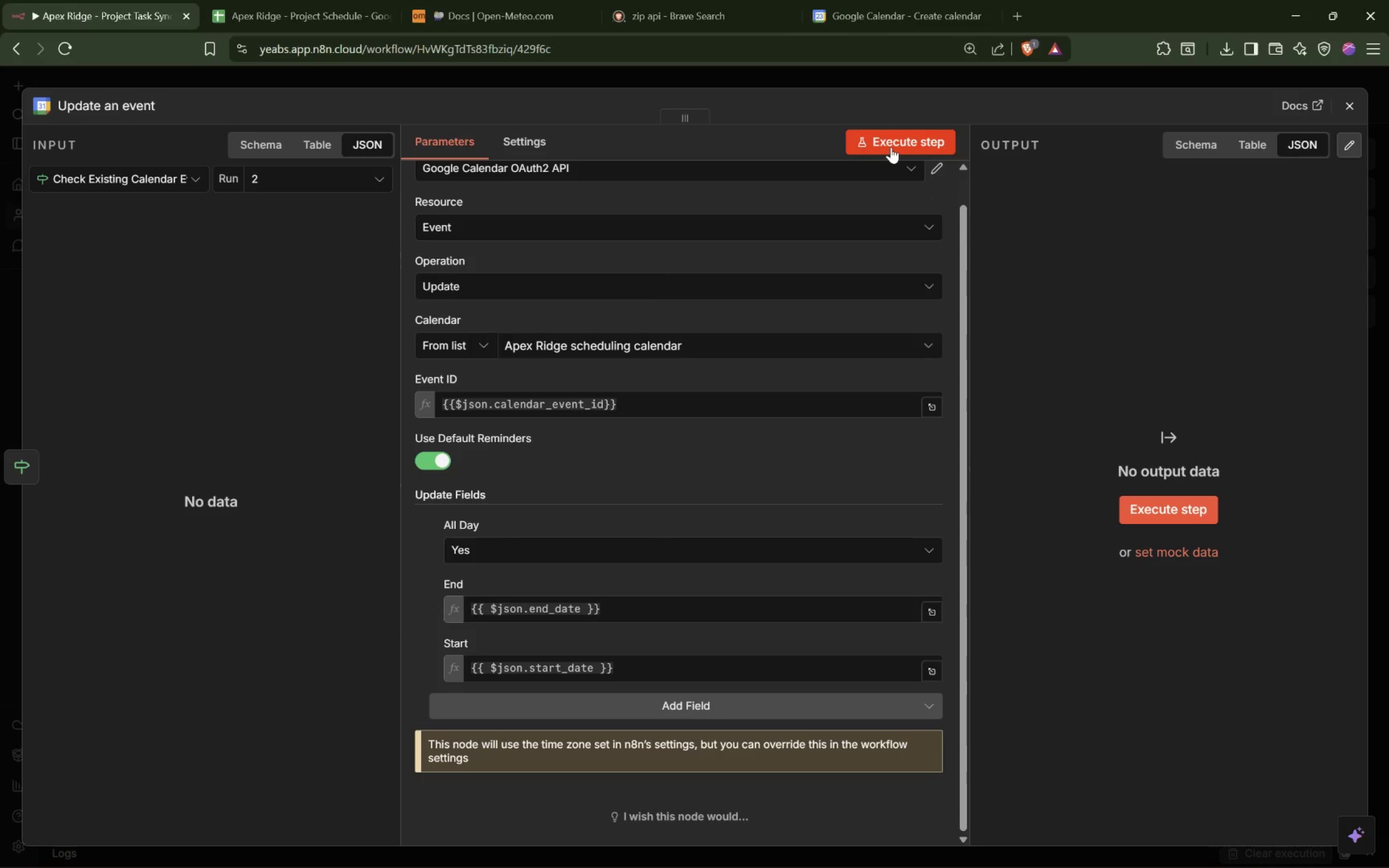 
left_click([884, 84])
 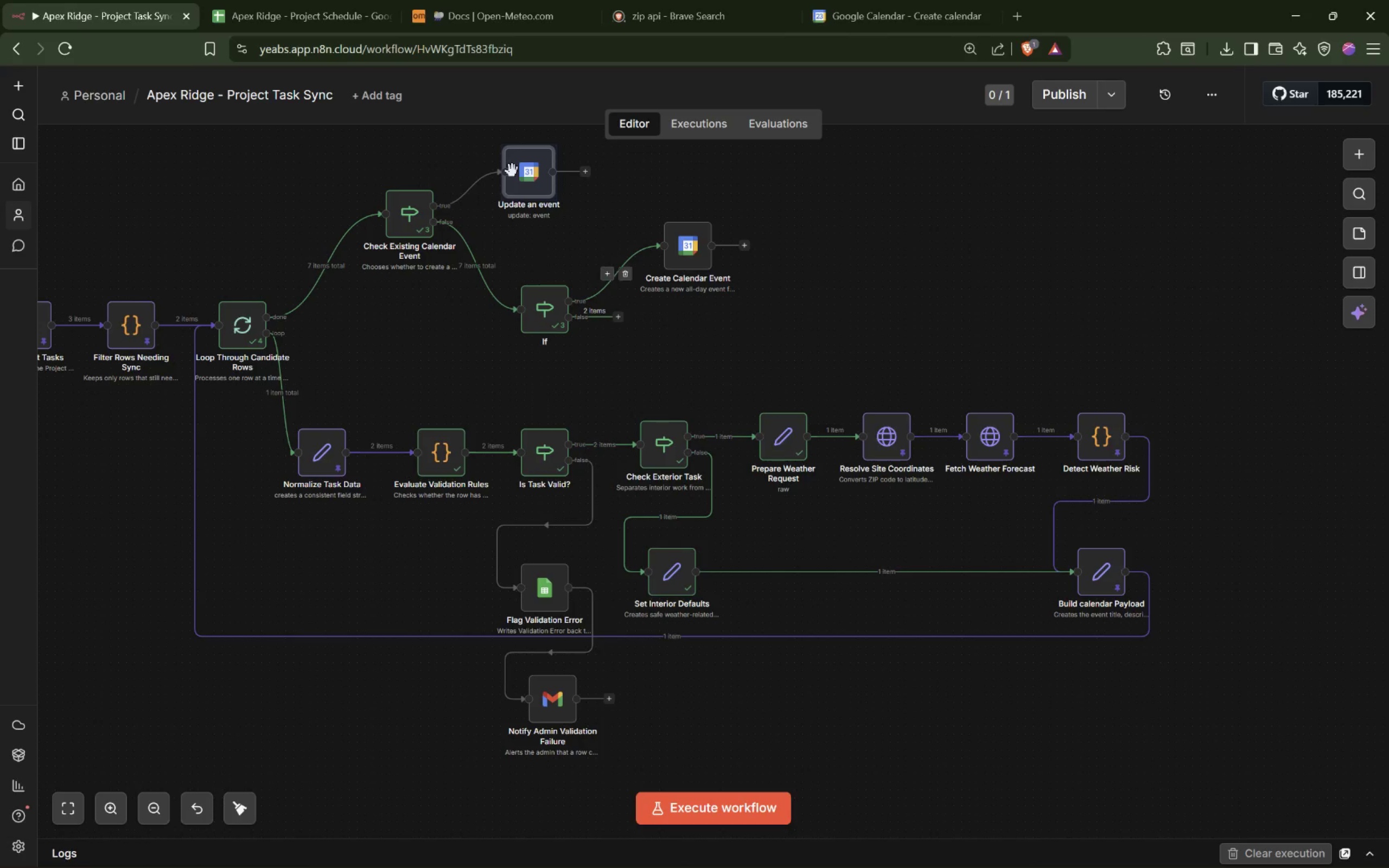 
left_click_drag(start_coordinate=[514, 170], to_coordinate=[662, 228])
 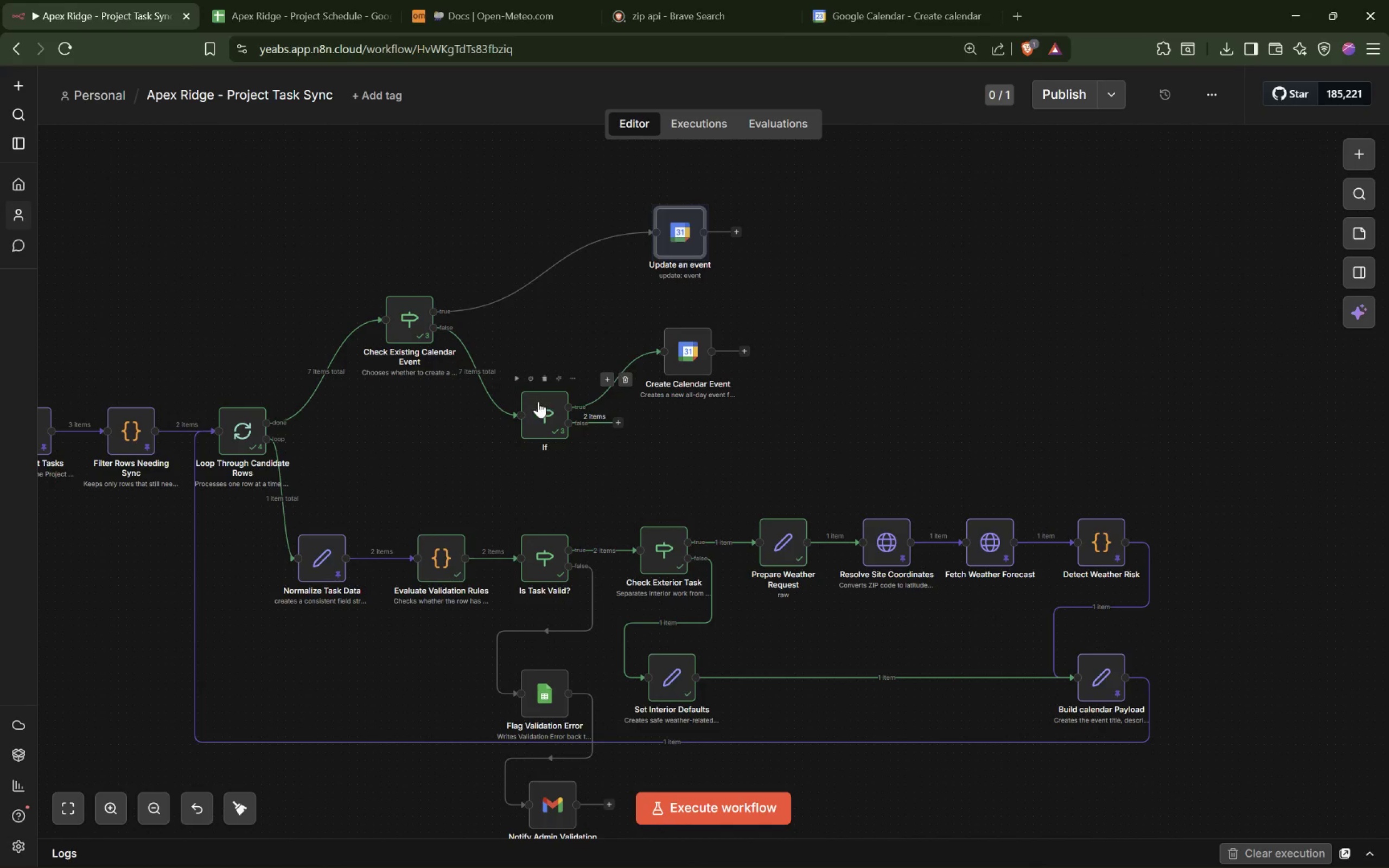 
left_click_drag(start_coordinate=[541, 408], to_coordinate=[552, 367])
 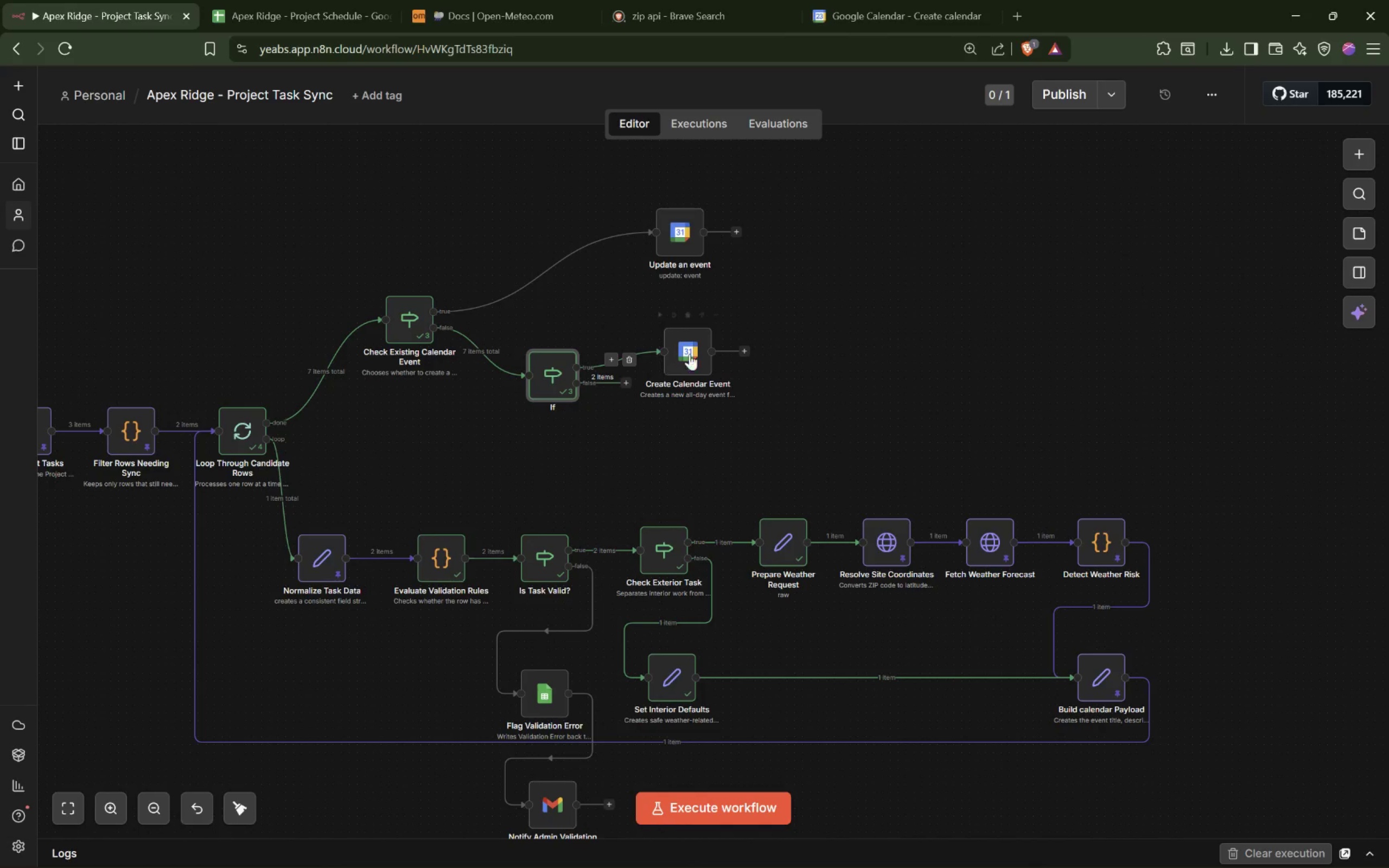 
left_click_drag(start_coordinate=[699, 350], to_coordinate=[703, 384])
 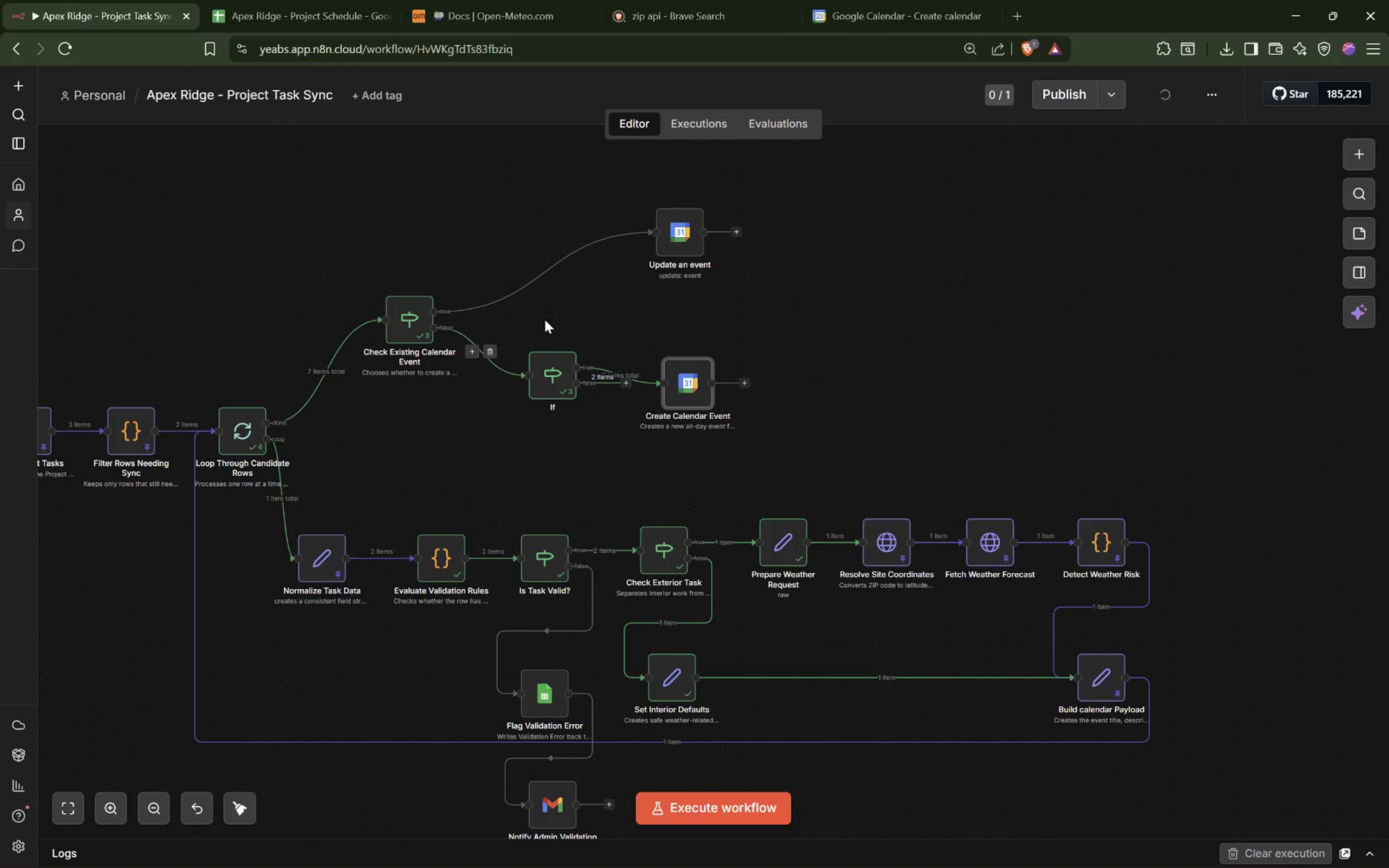 
left_click_drag(start_coordinate=[522, 324], to_coordinate=[757, 436])
 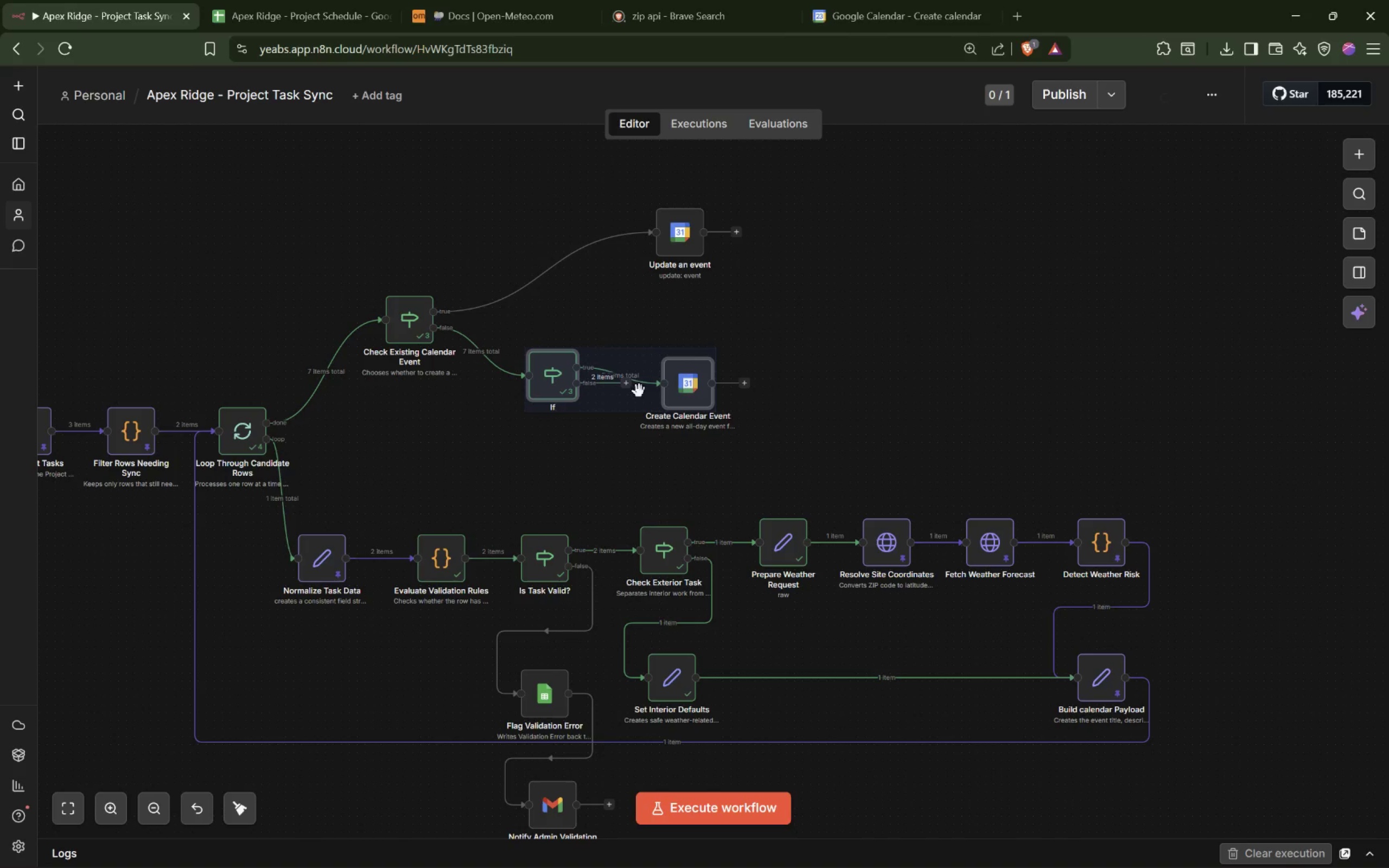 
left_click_drag(start_coordinate=[640, 386], to_coordinate=[635, 425])
 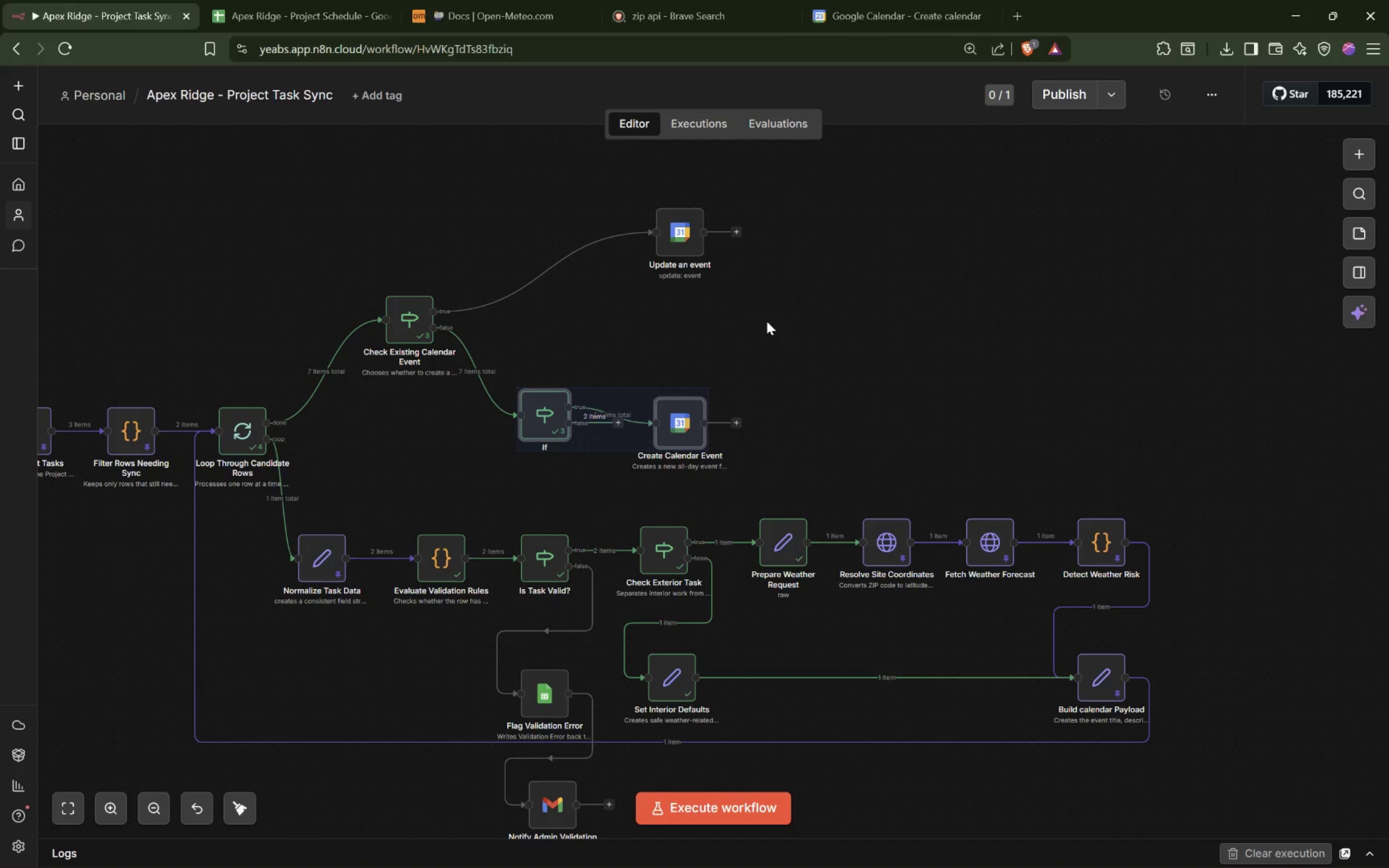 
left_click([768, 318])
 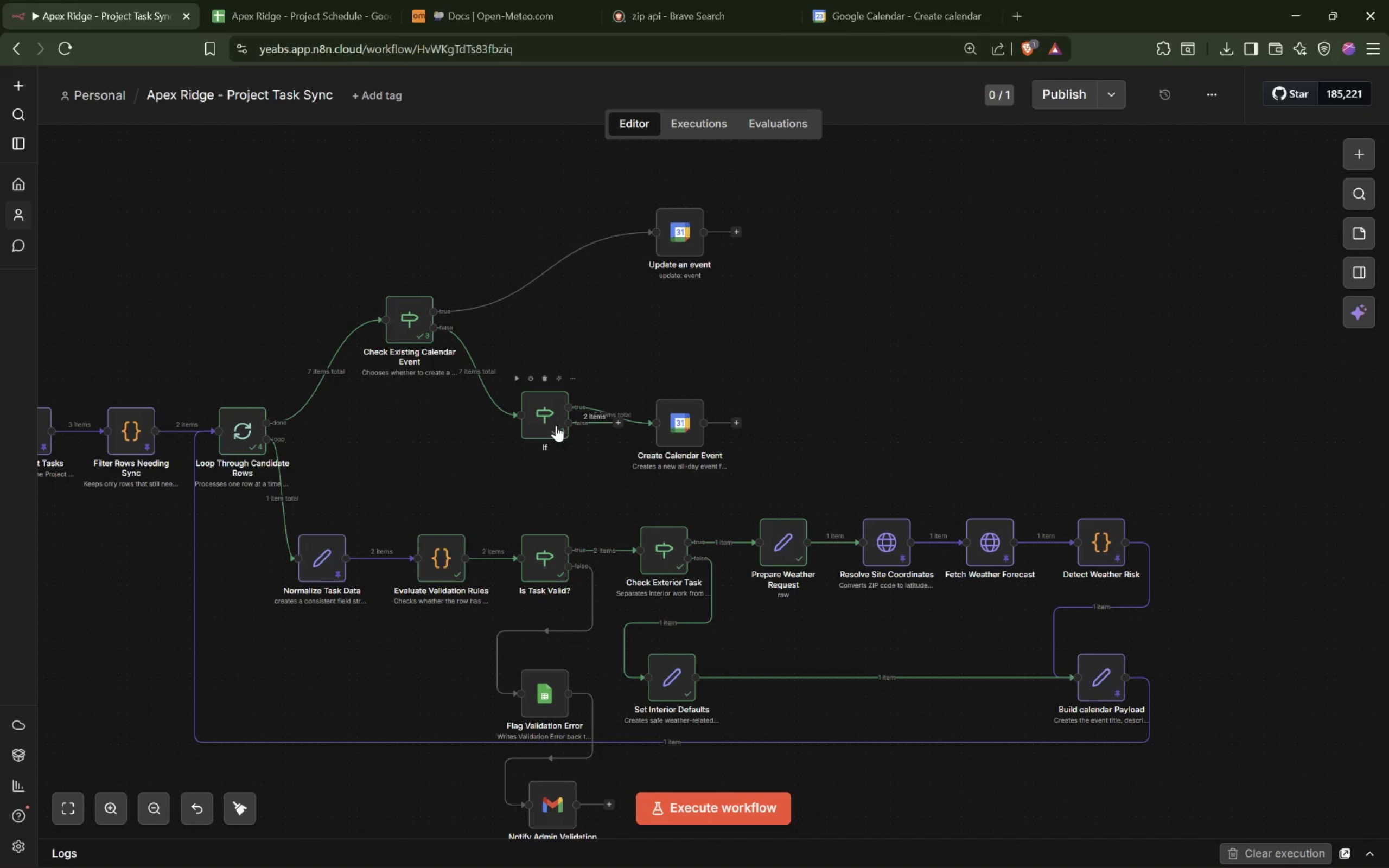 
left_click_drag(start_coordinate=[553, 431], to_coordinate=[559, 443])
 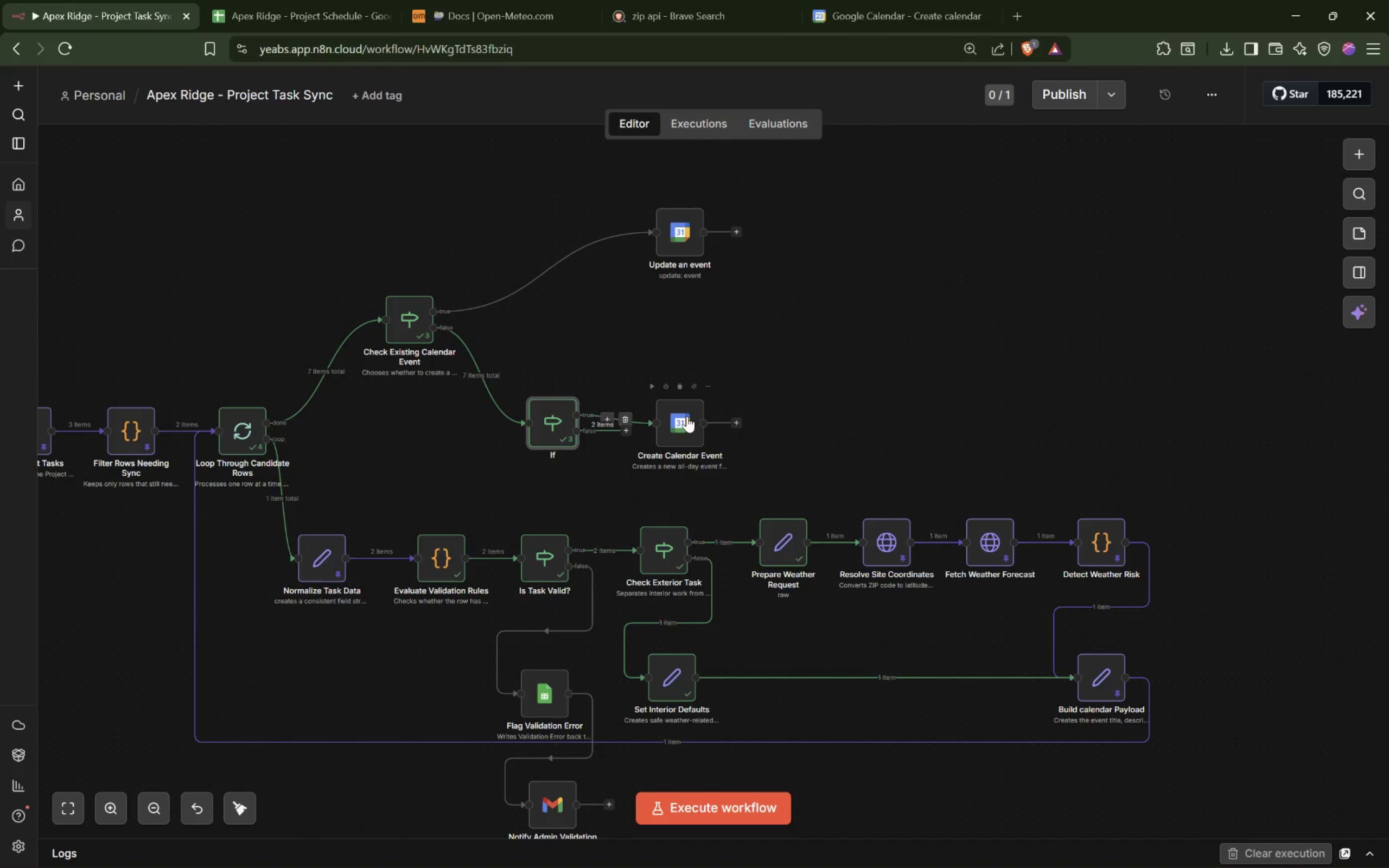 
left_click_drag(start_coordinate=[678, 425], to_coordinate=[683, 398])
 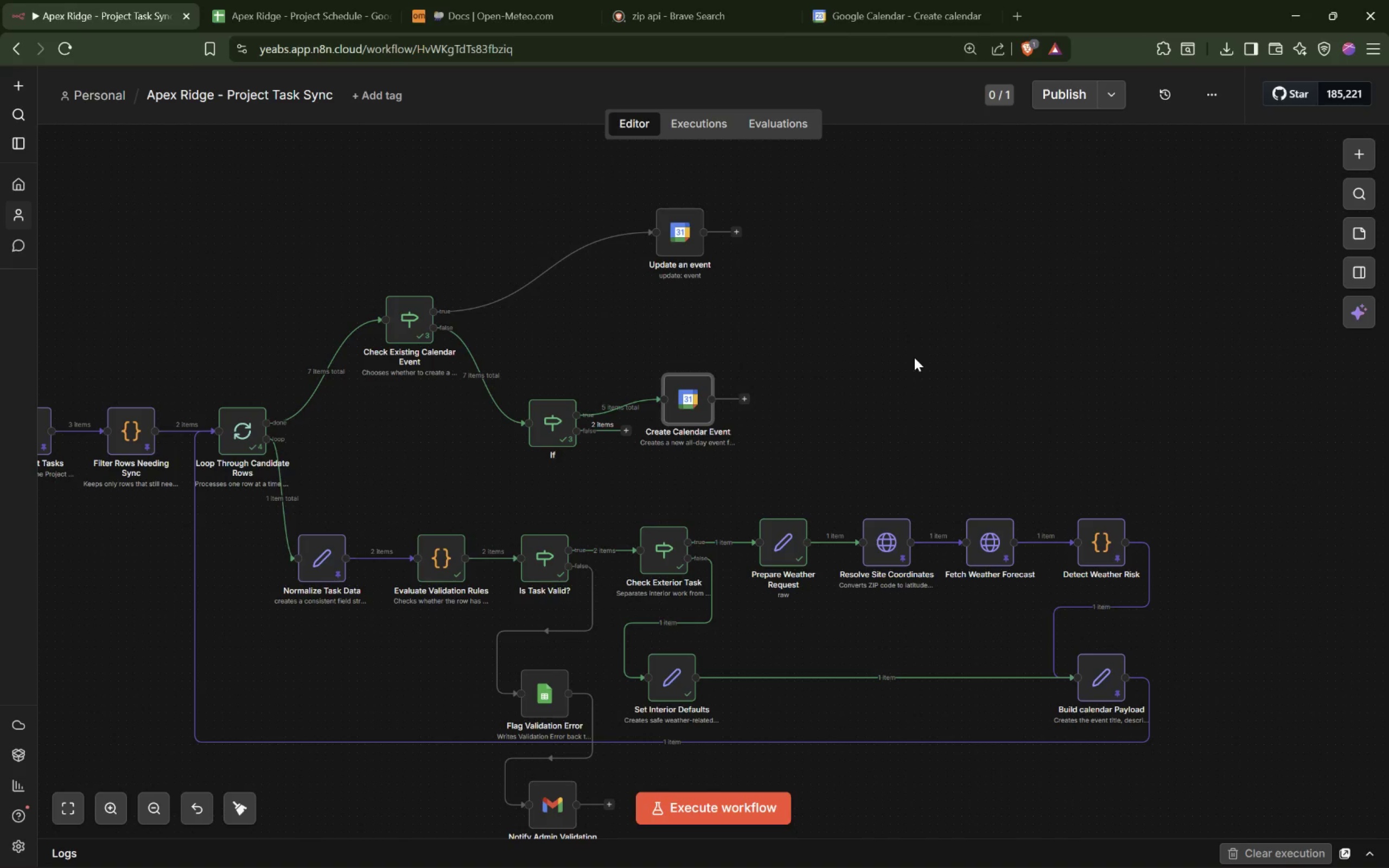 
wait(32.53)
 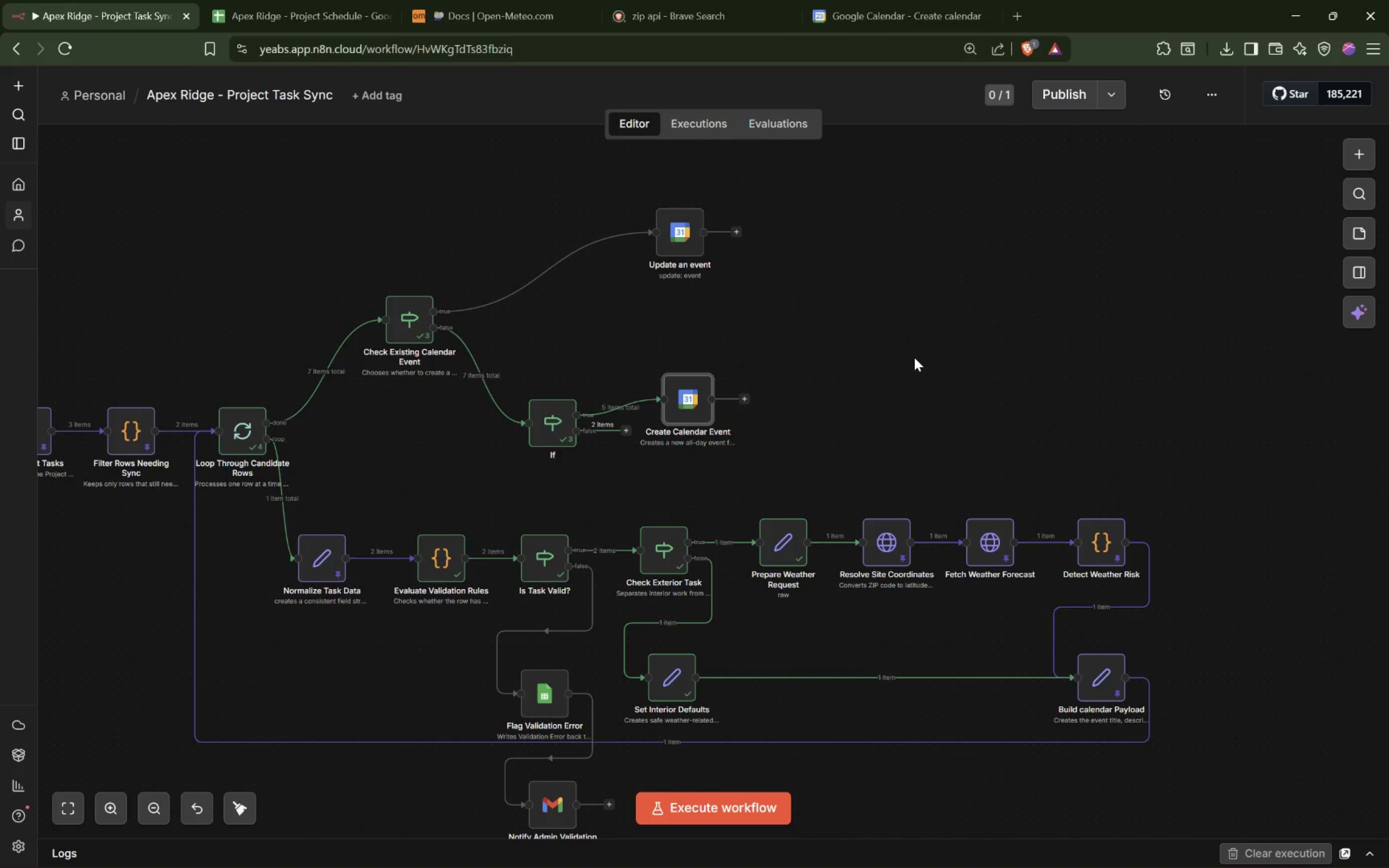 
left_click([744, 398])
 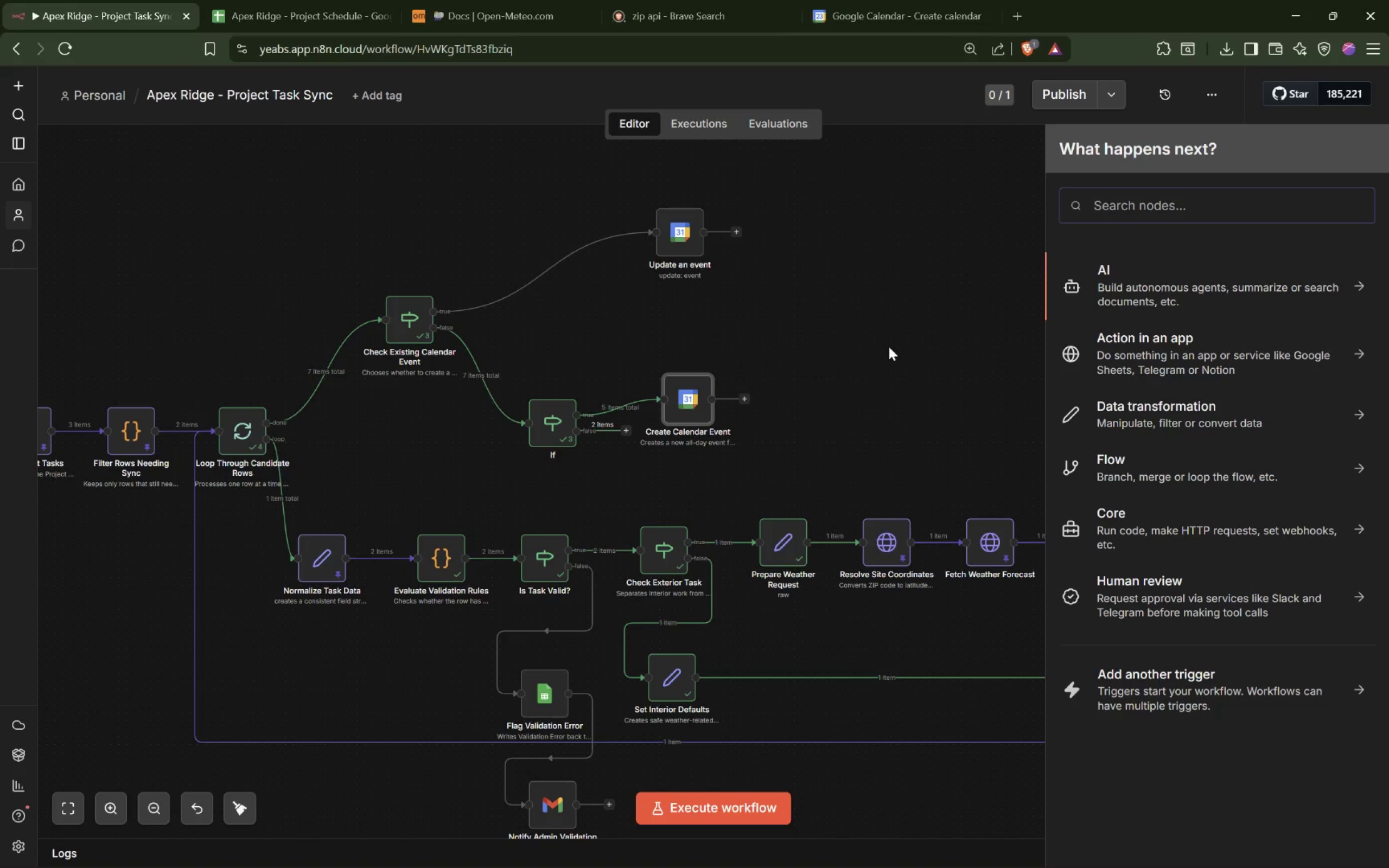 
type(googleshee)
 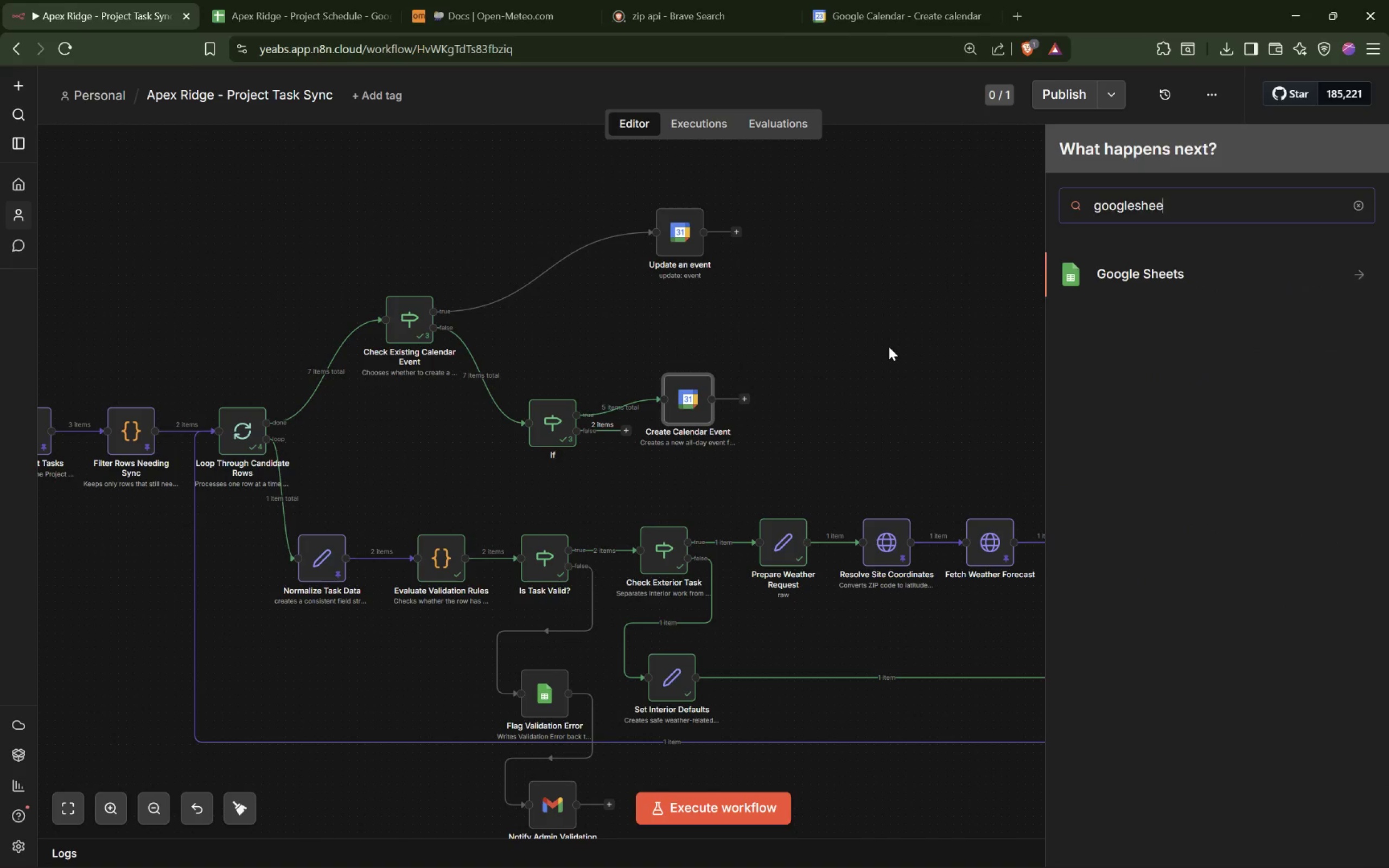 
key(Enter)
 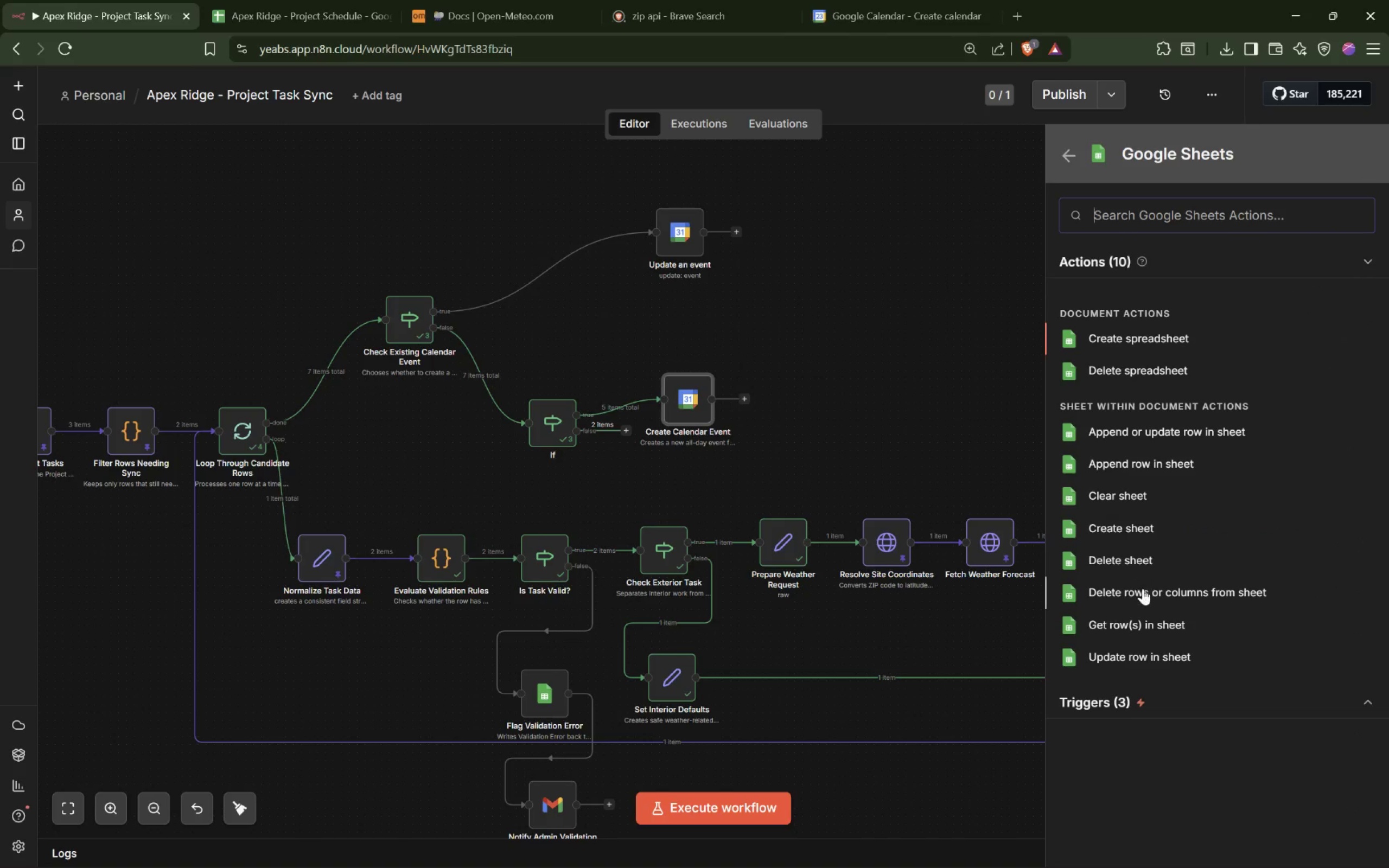 
left_click([1149, 656])
 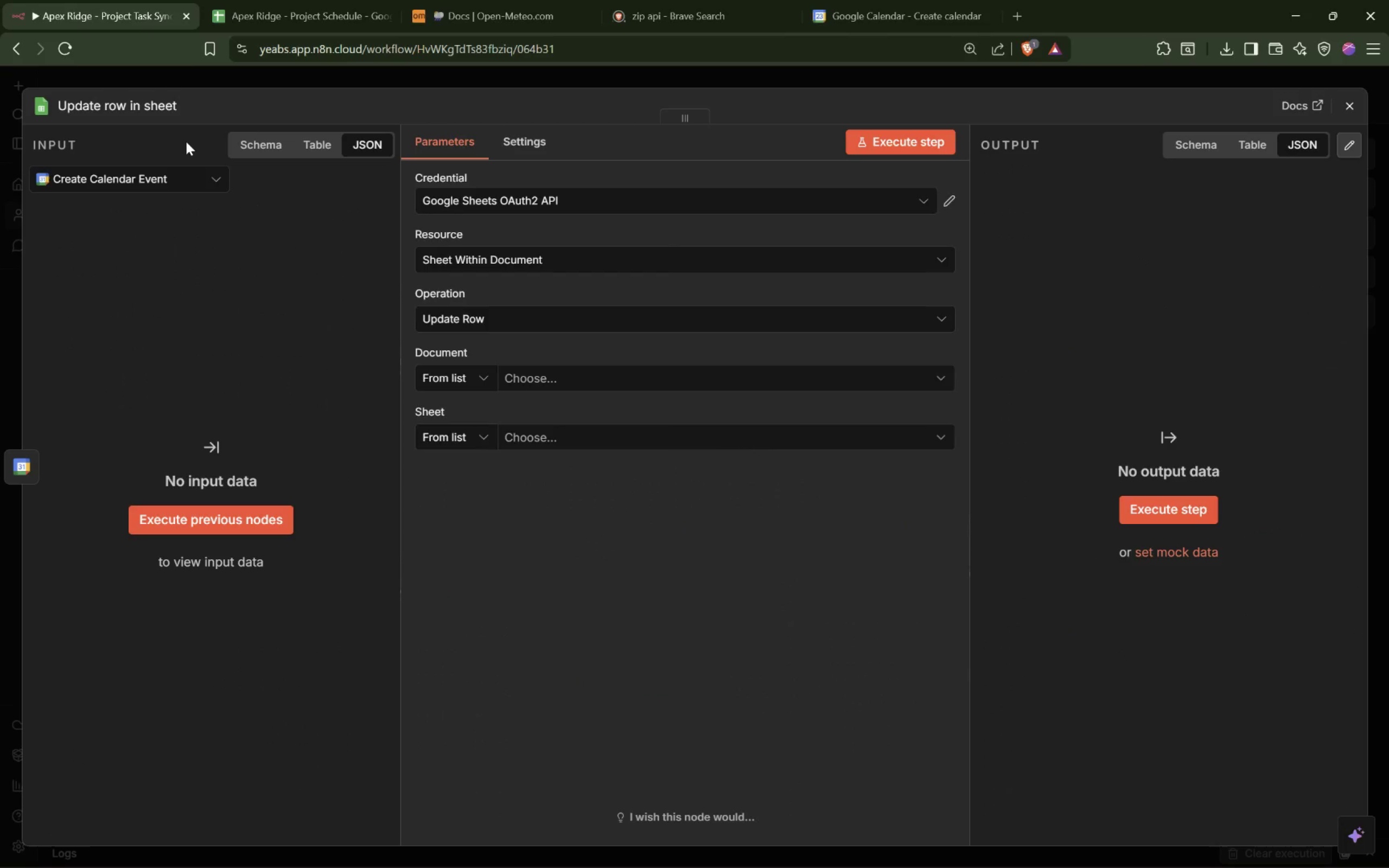 
left_click([140, 101])
 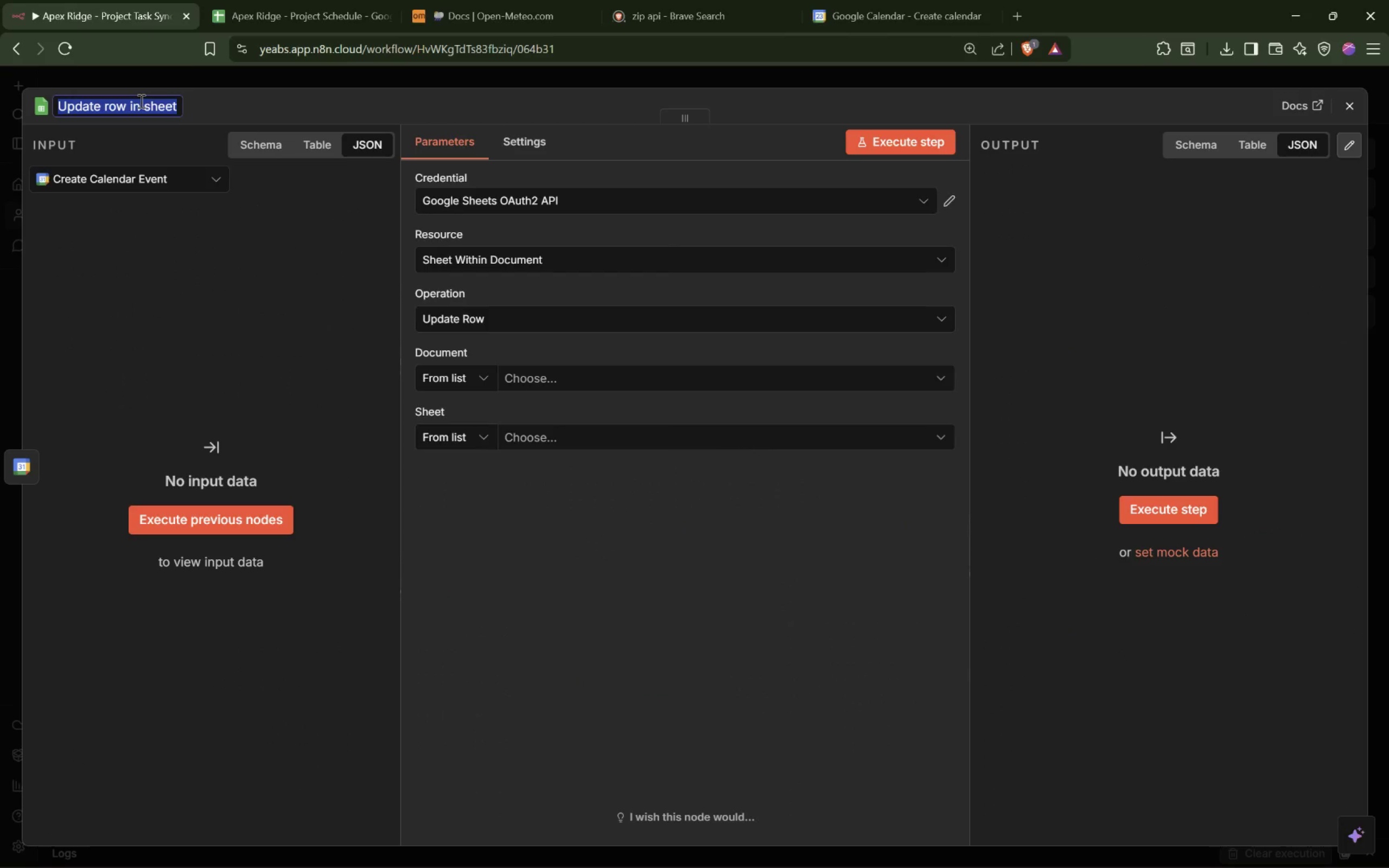 
type(Write Back Sync Results)
 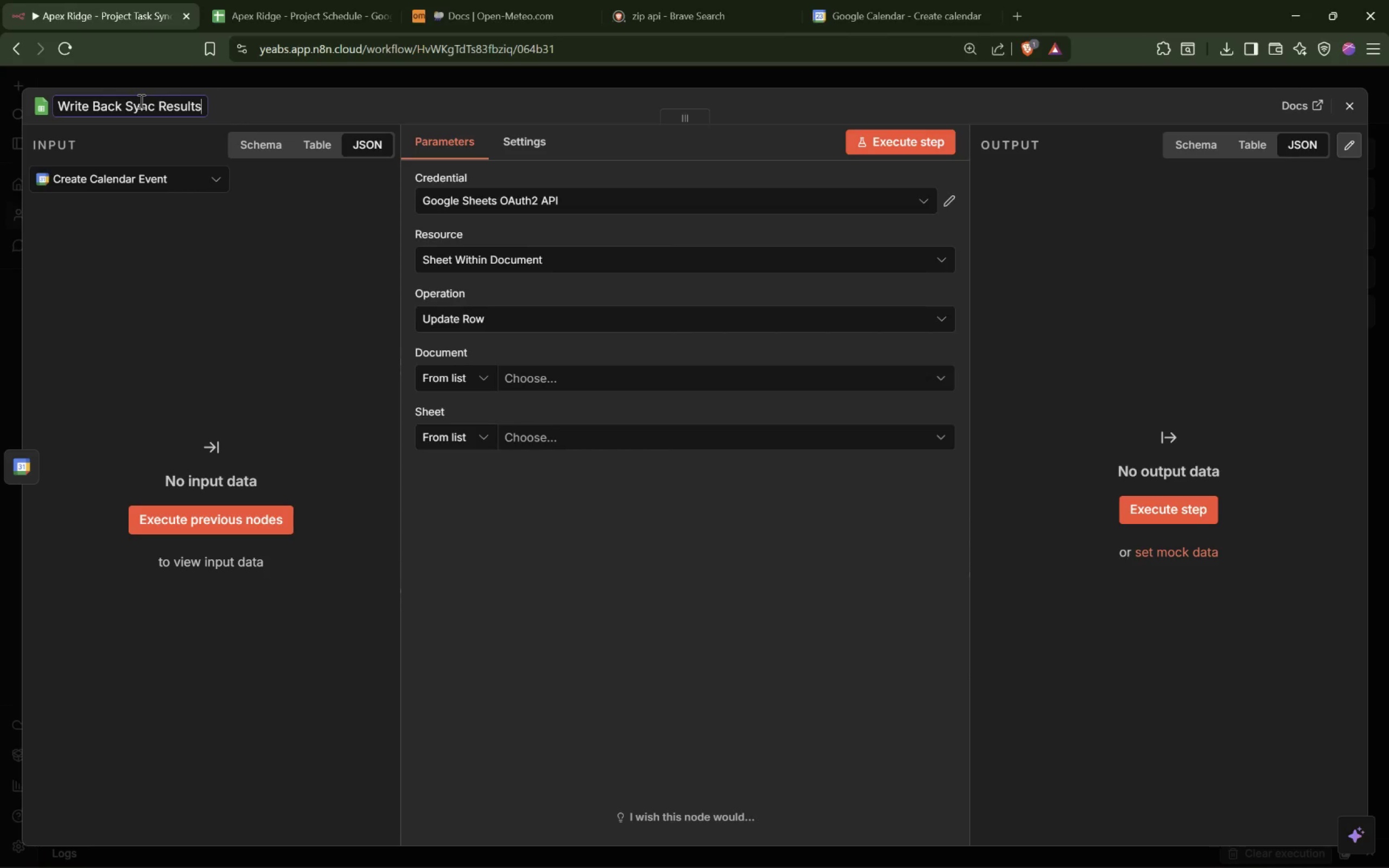 
key(Enter)
 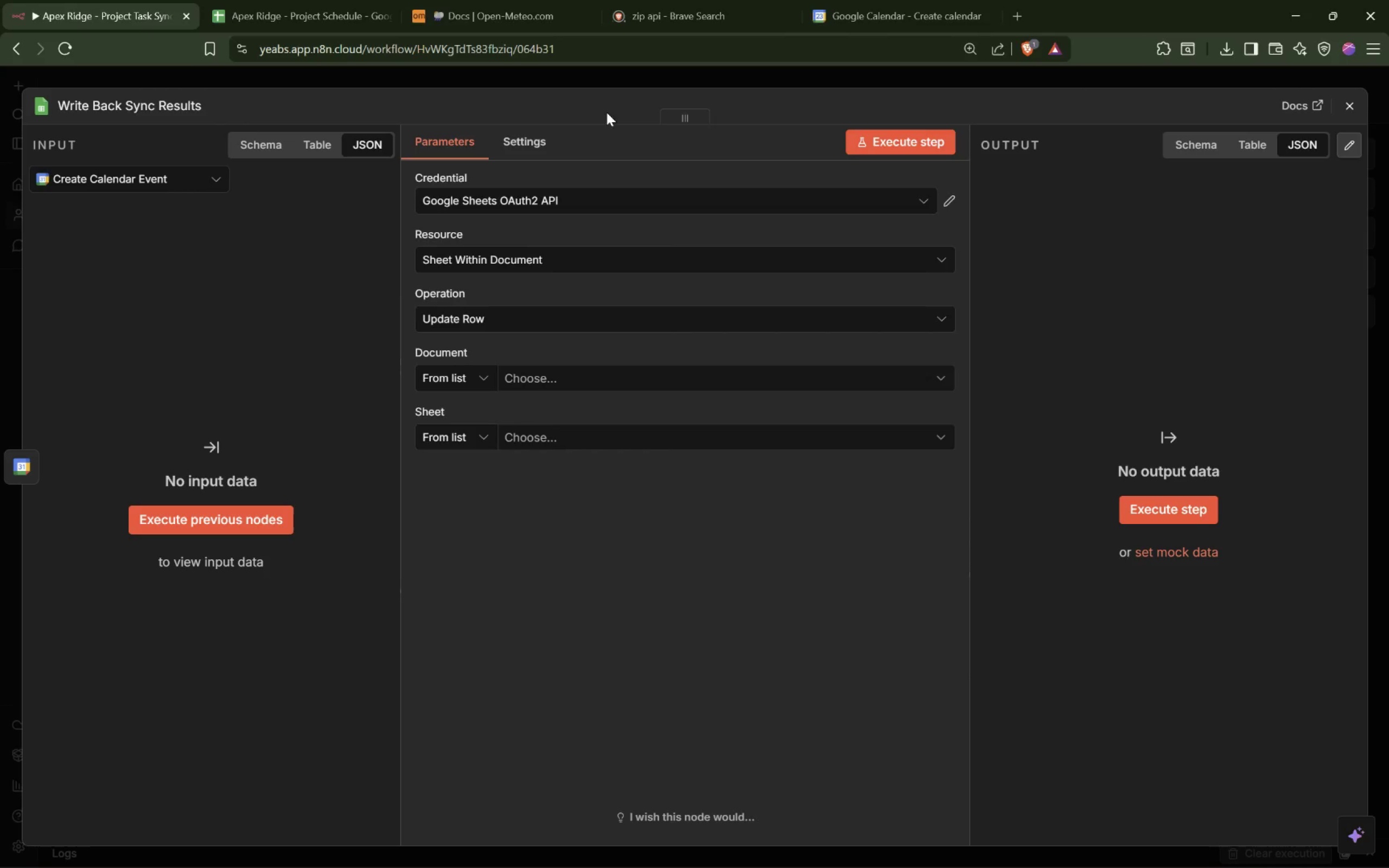 
left_click([661, 76])
 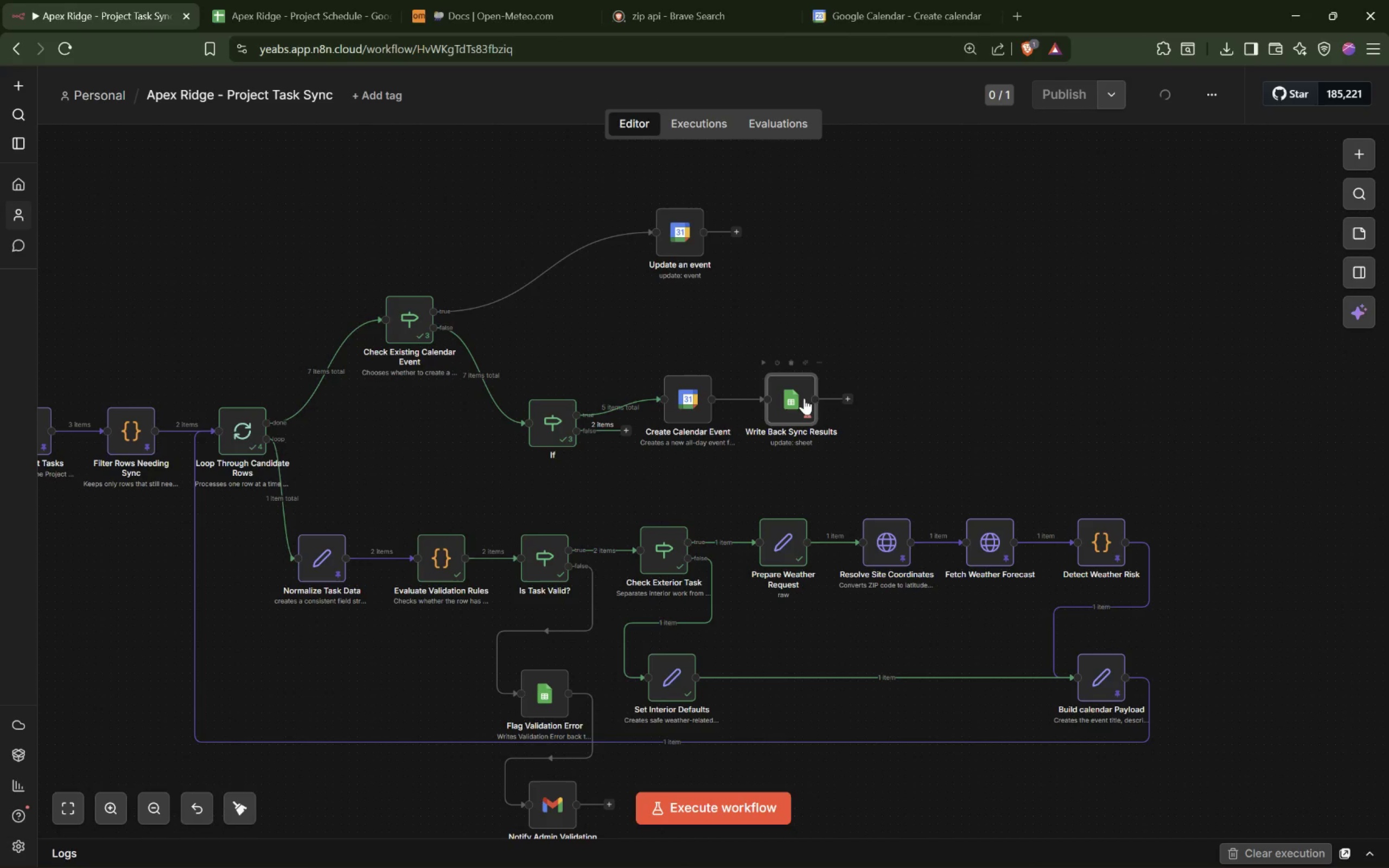 
left_click_drag(start_coordinate=[802, 406], to_coordinate=[852, 302])
 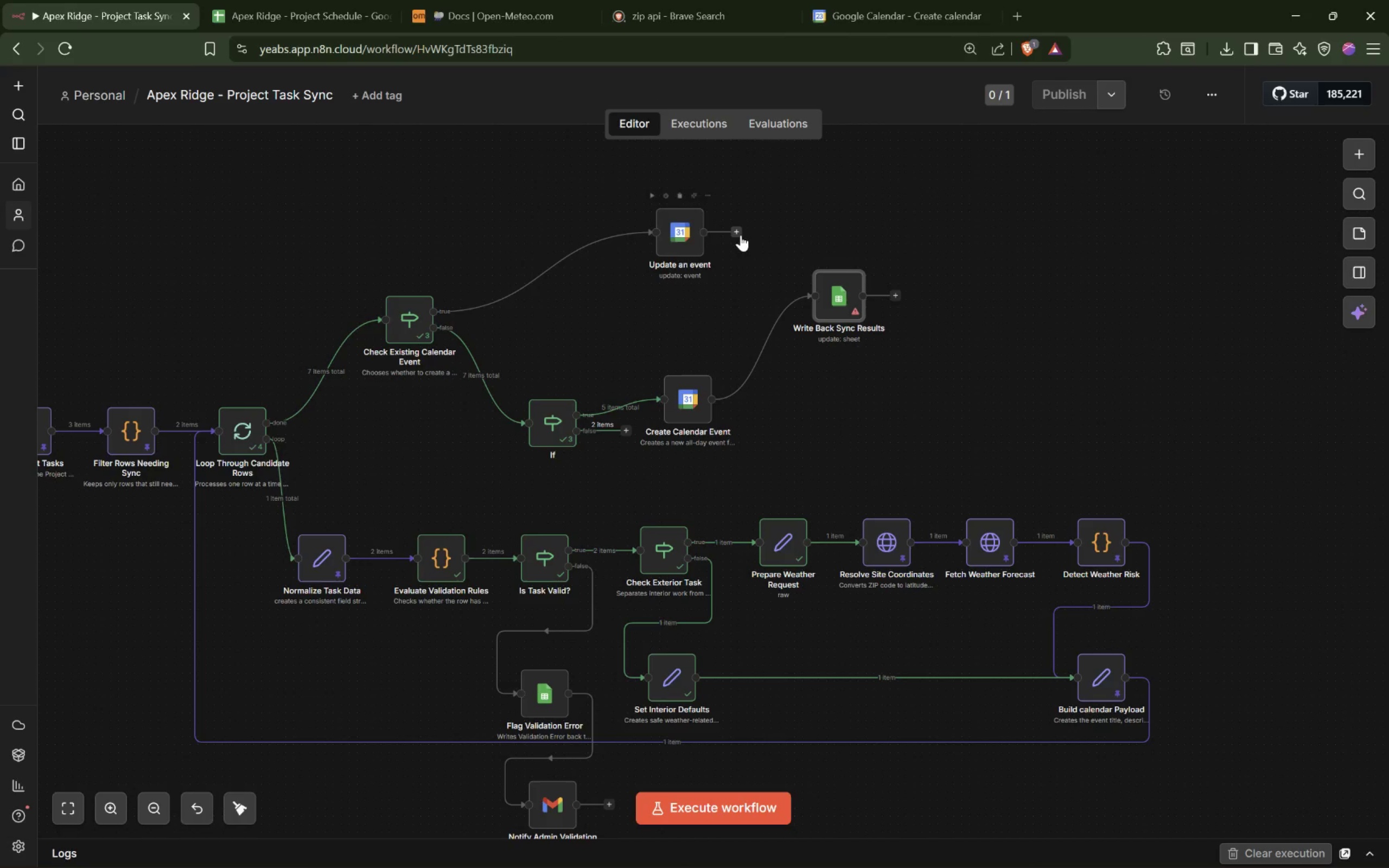 
left_click_drag(start_coordinate=[737, 235], to_coordinate=[798, 295])
 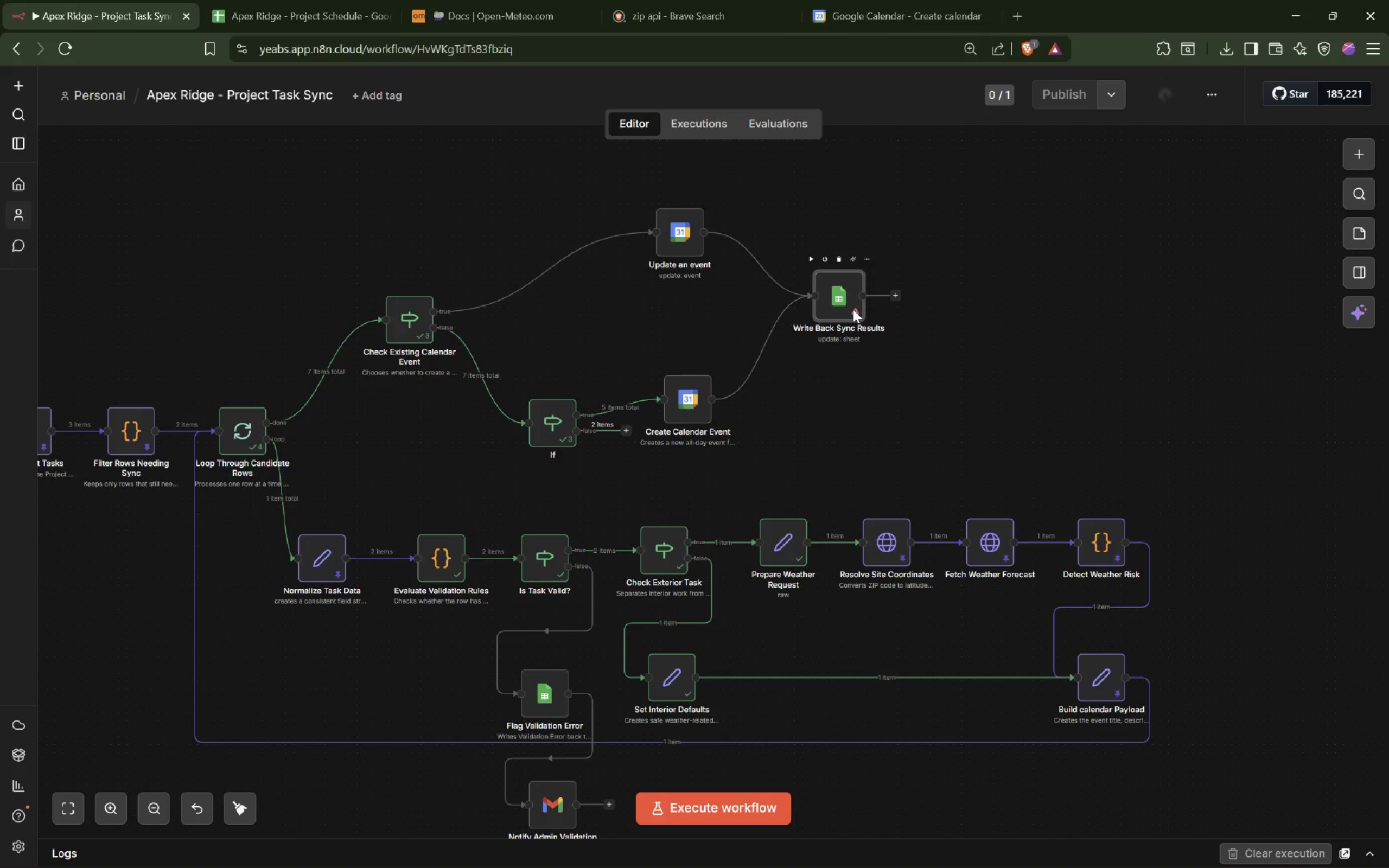 
double_click([853, 309])
 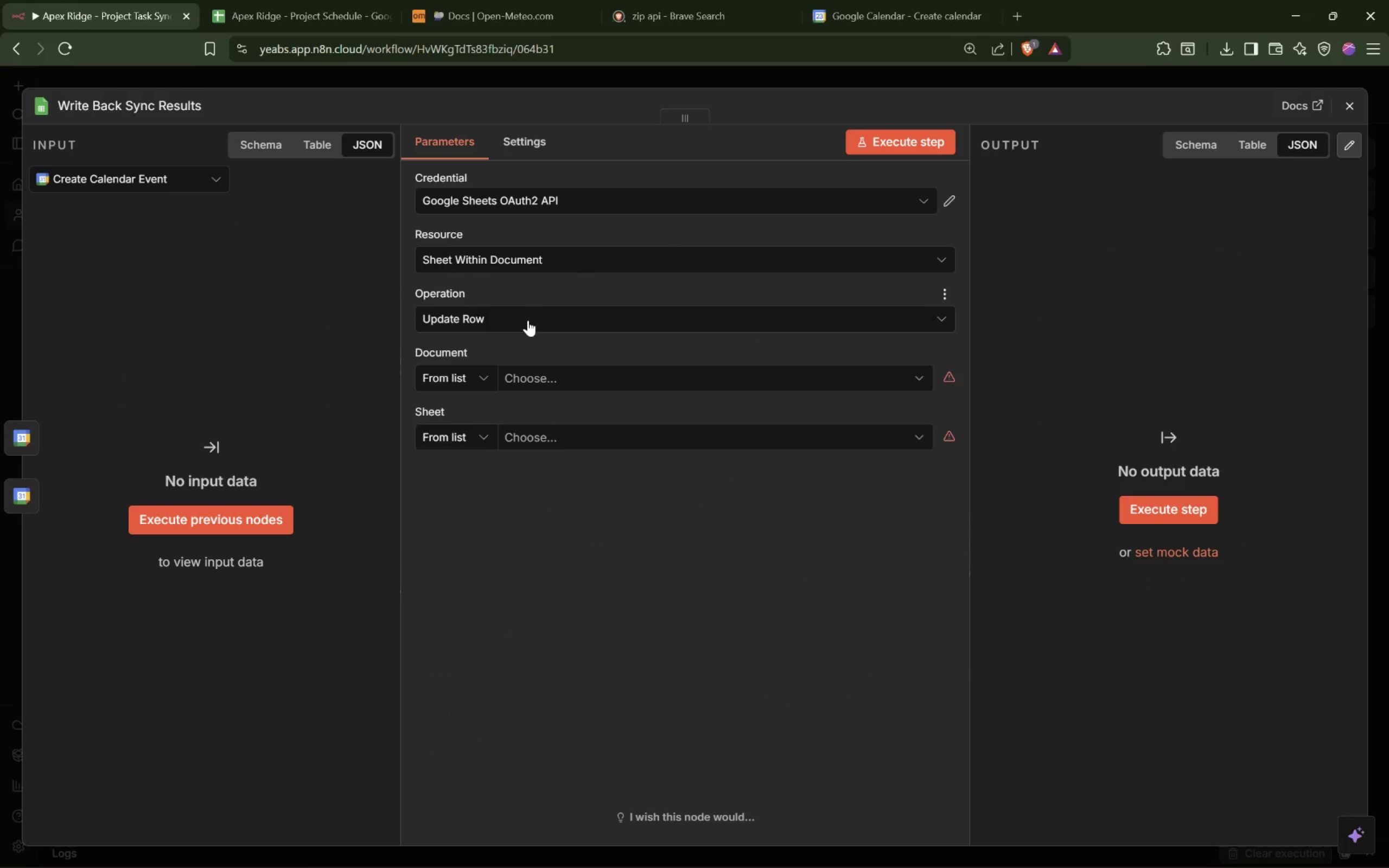 
double_click([527, 322])
 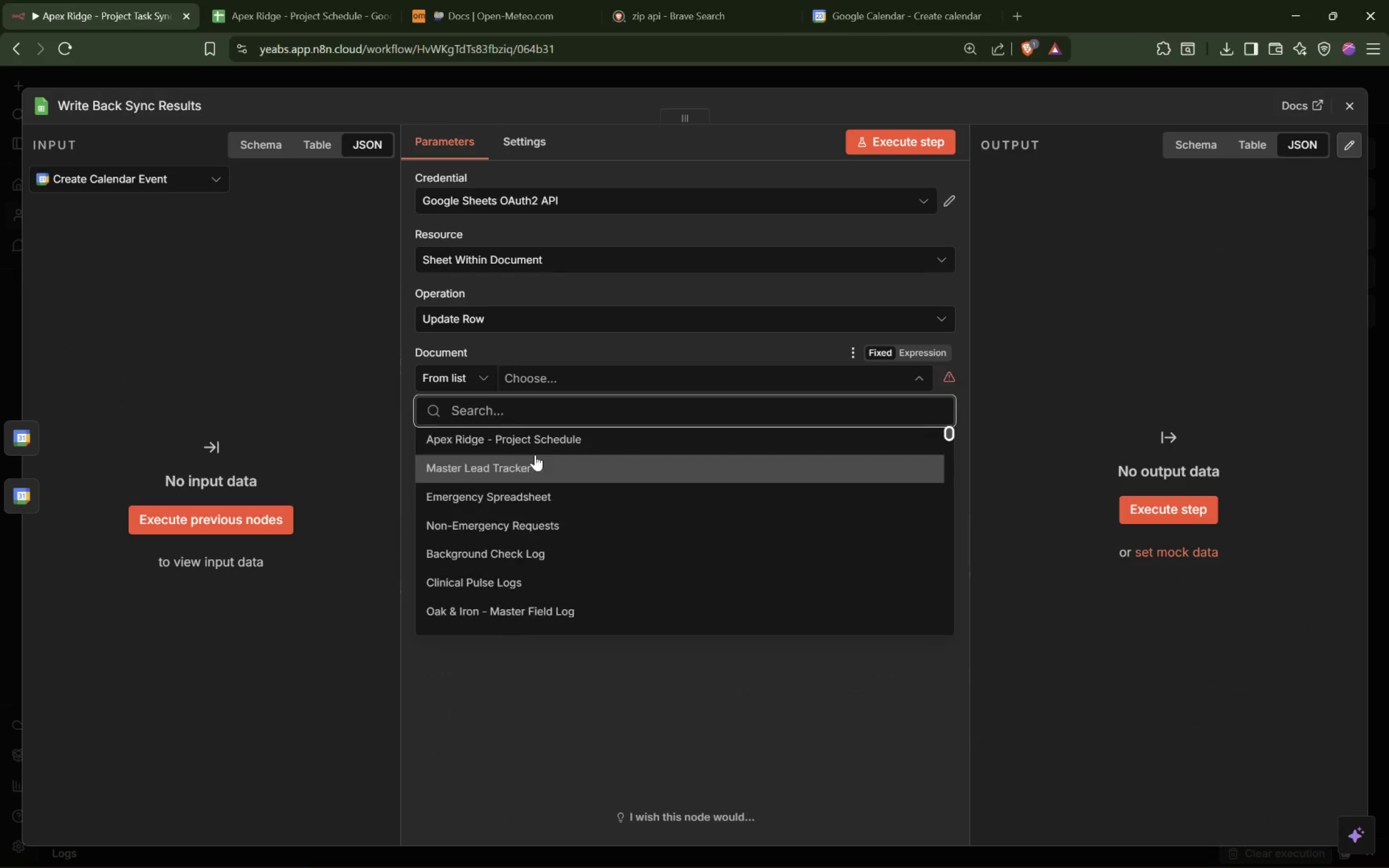 
left_click([539, 446])
 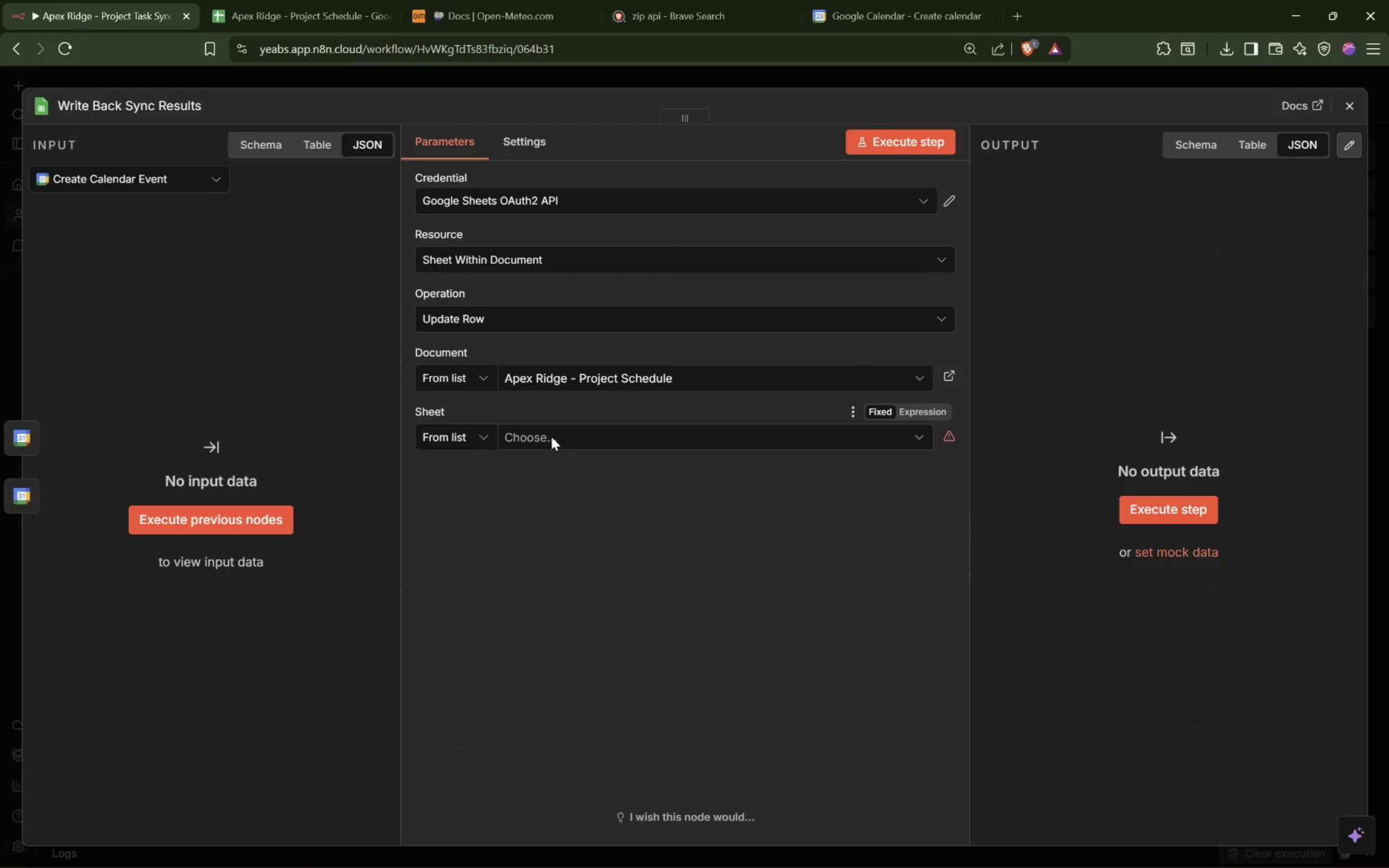 
left_click([551, 437])
 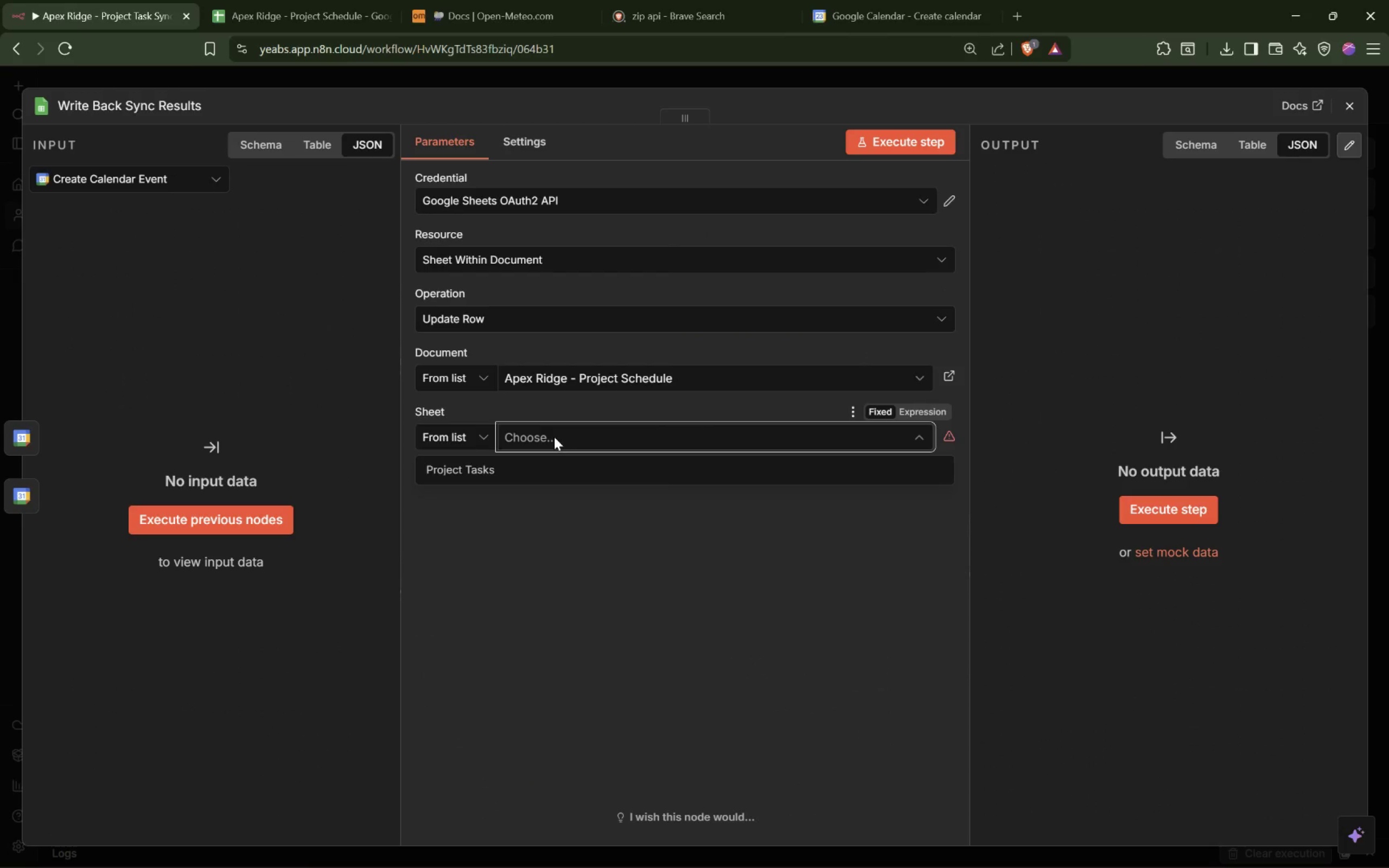 
left_click([524, 465])
 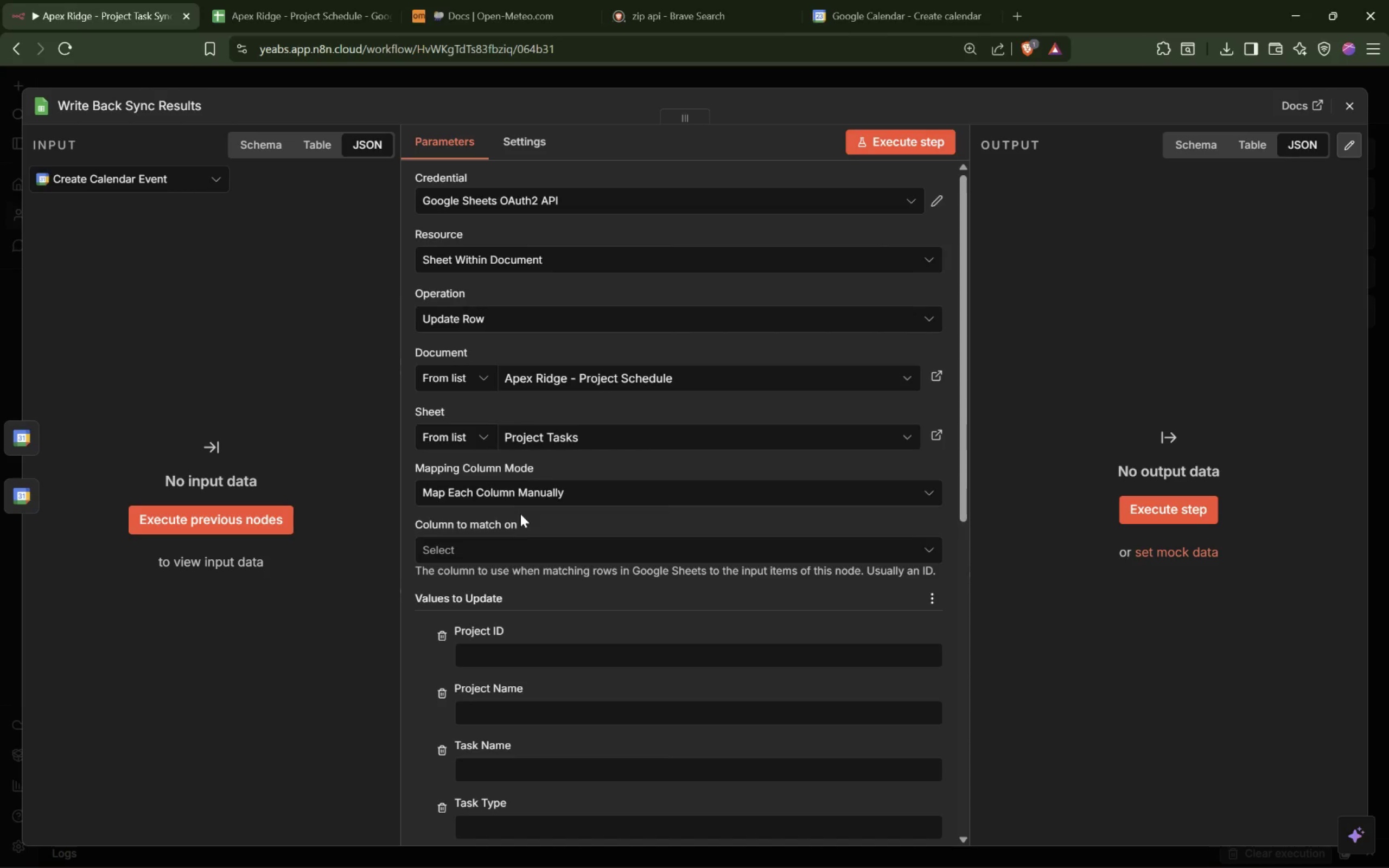 
left_click([224, 528])
 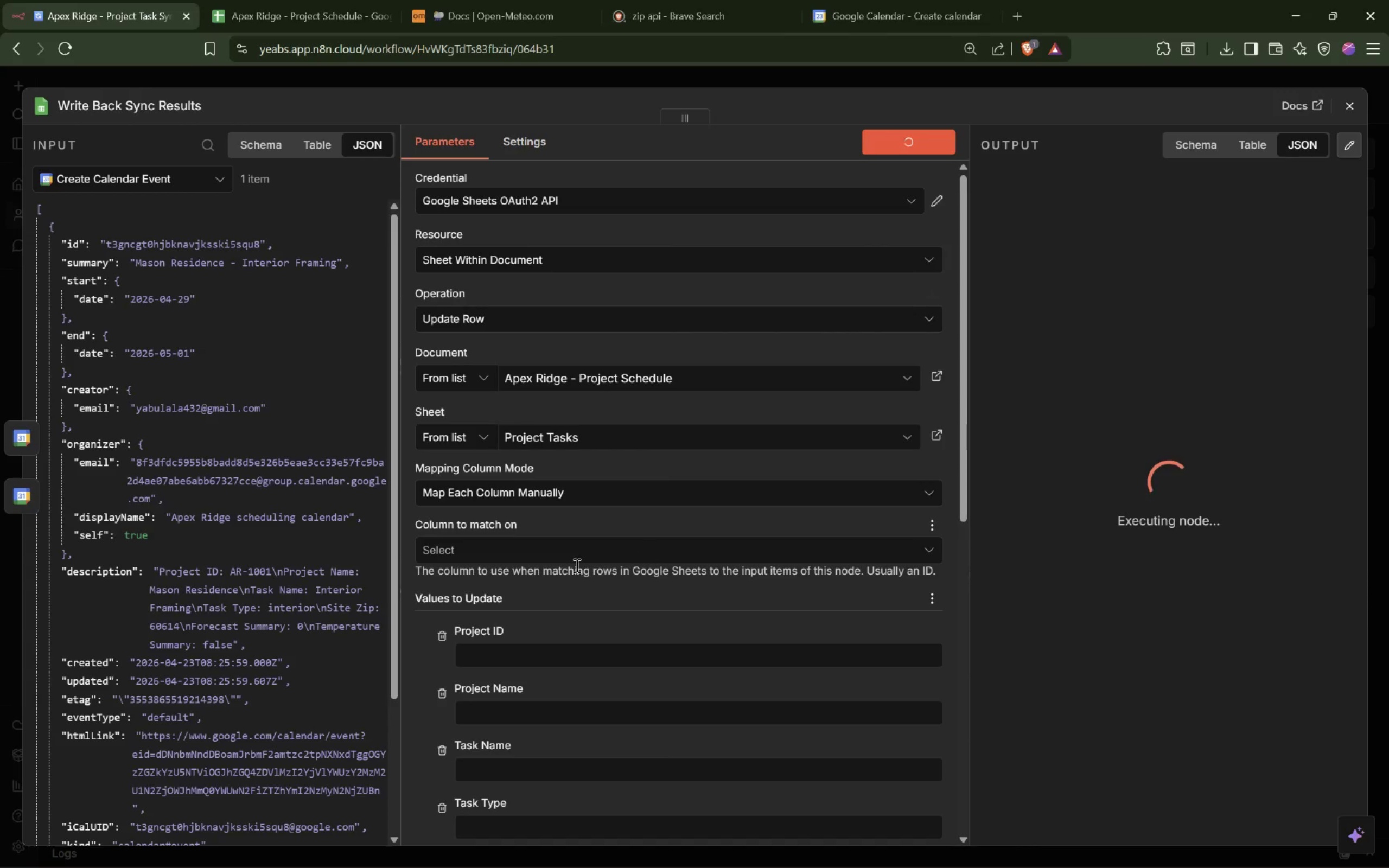 
scroll: coordinate [224, 483], scroll_direction: down, amount: 10.0
 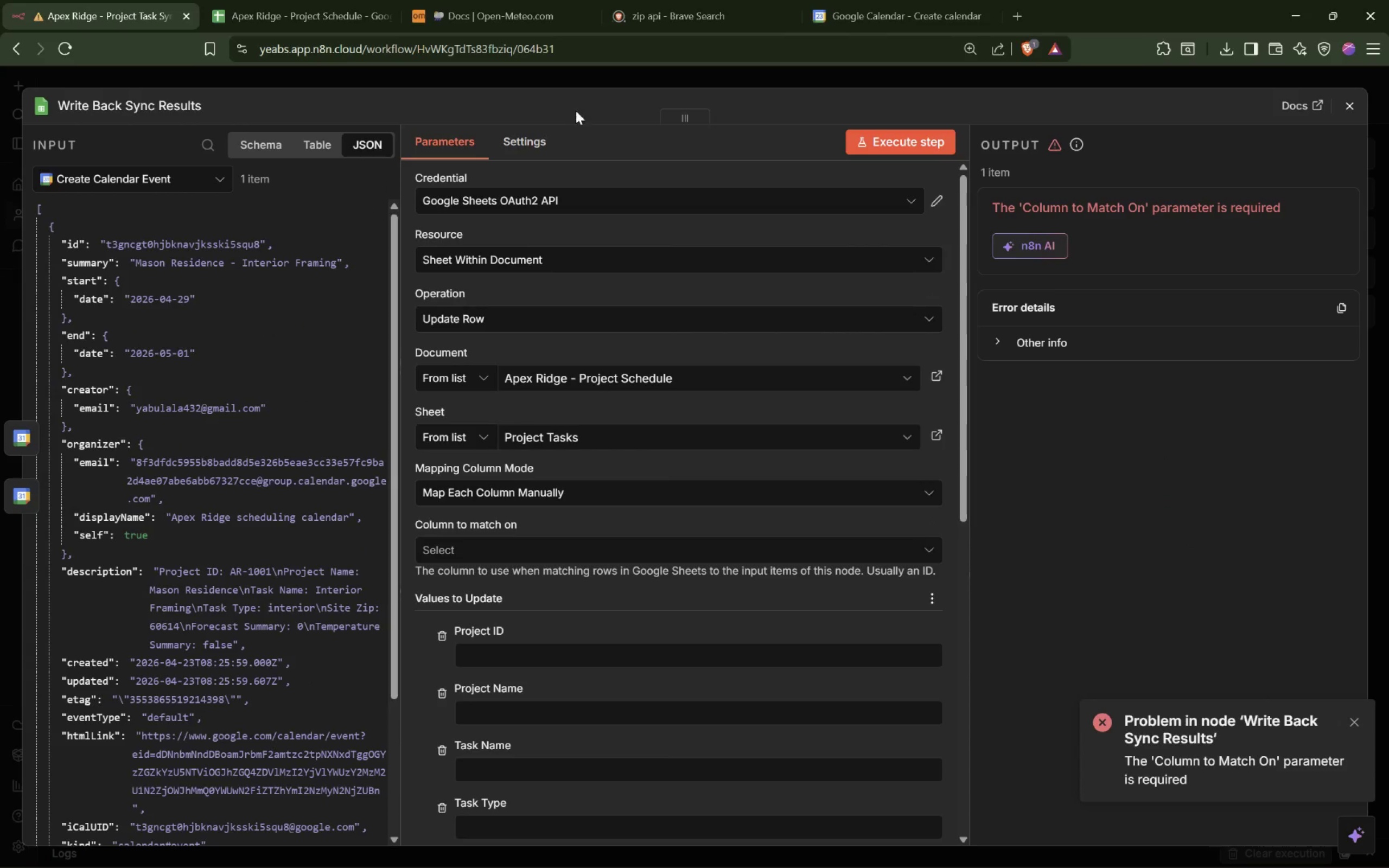 
left_click([592, 75])
 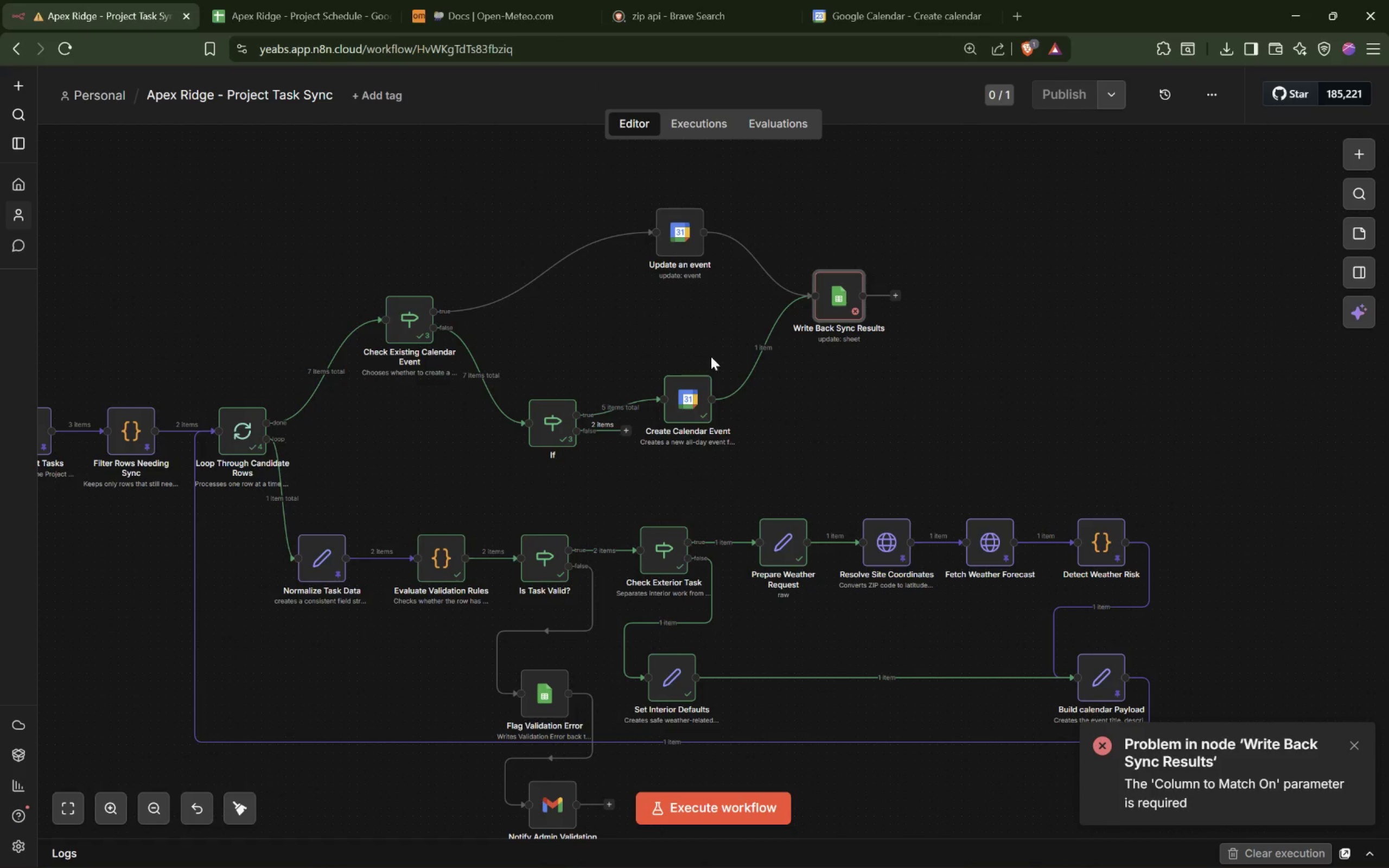 
left_click([716, 363])
 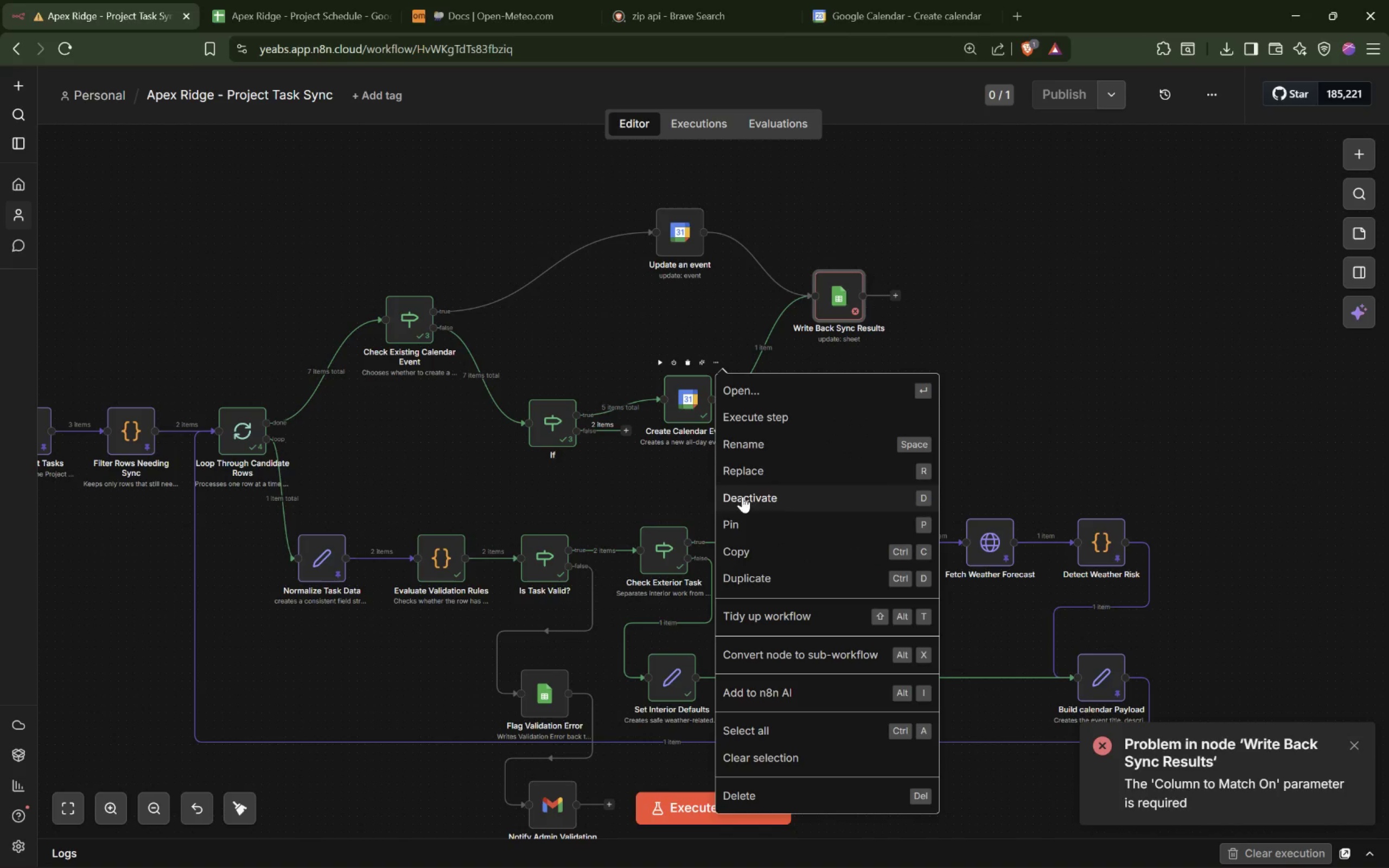 
left_click([745, 527])
 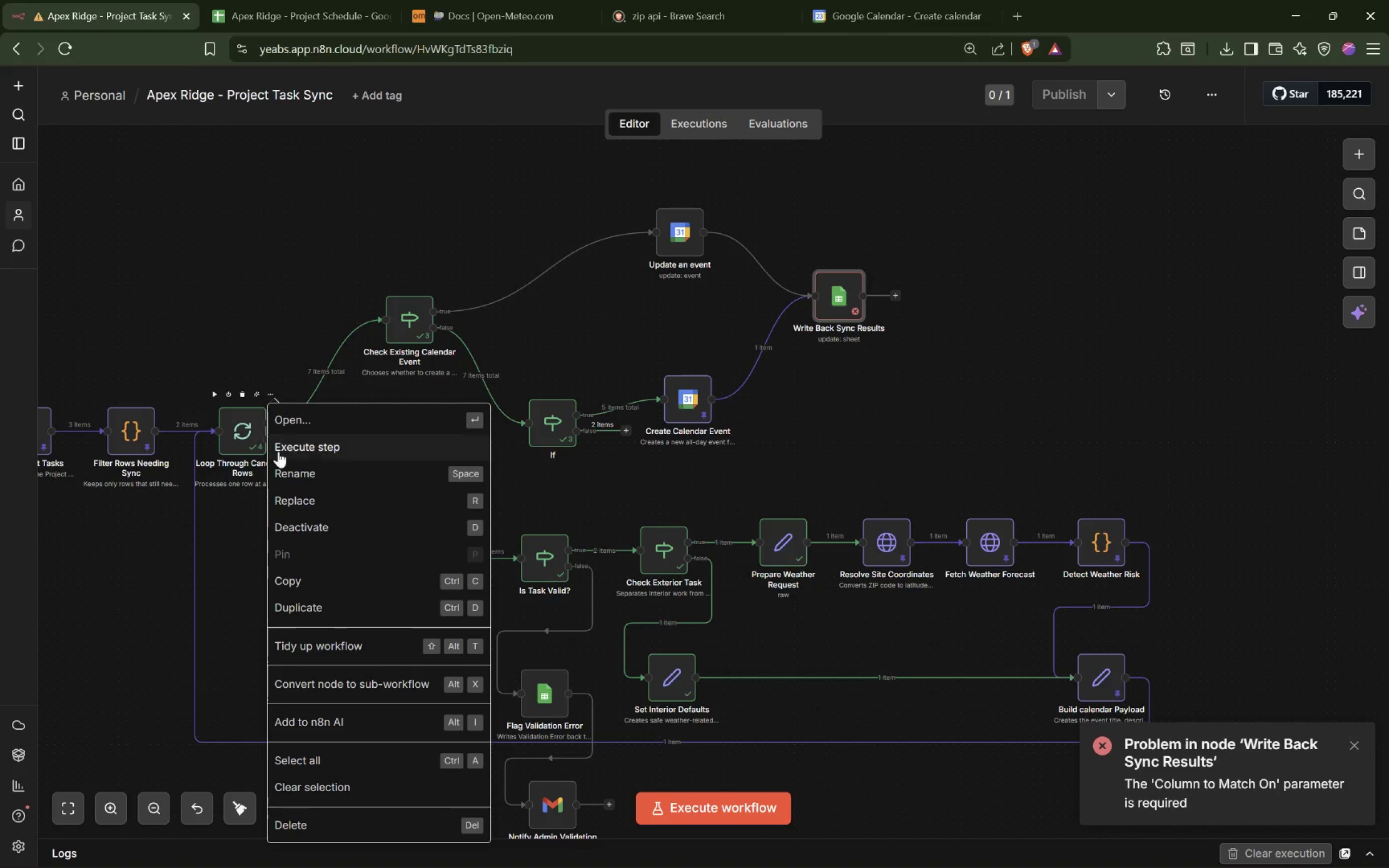 
wait(5.08)
 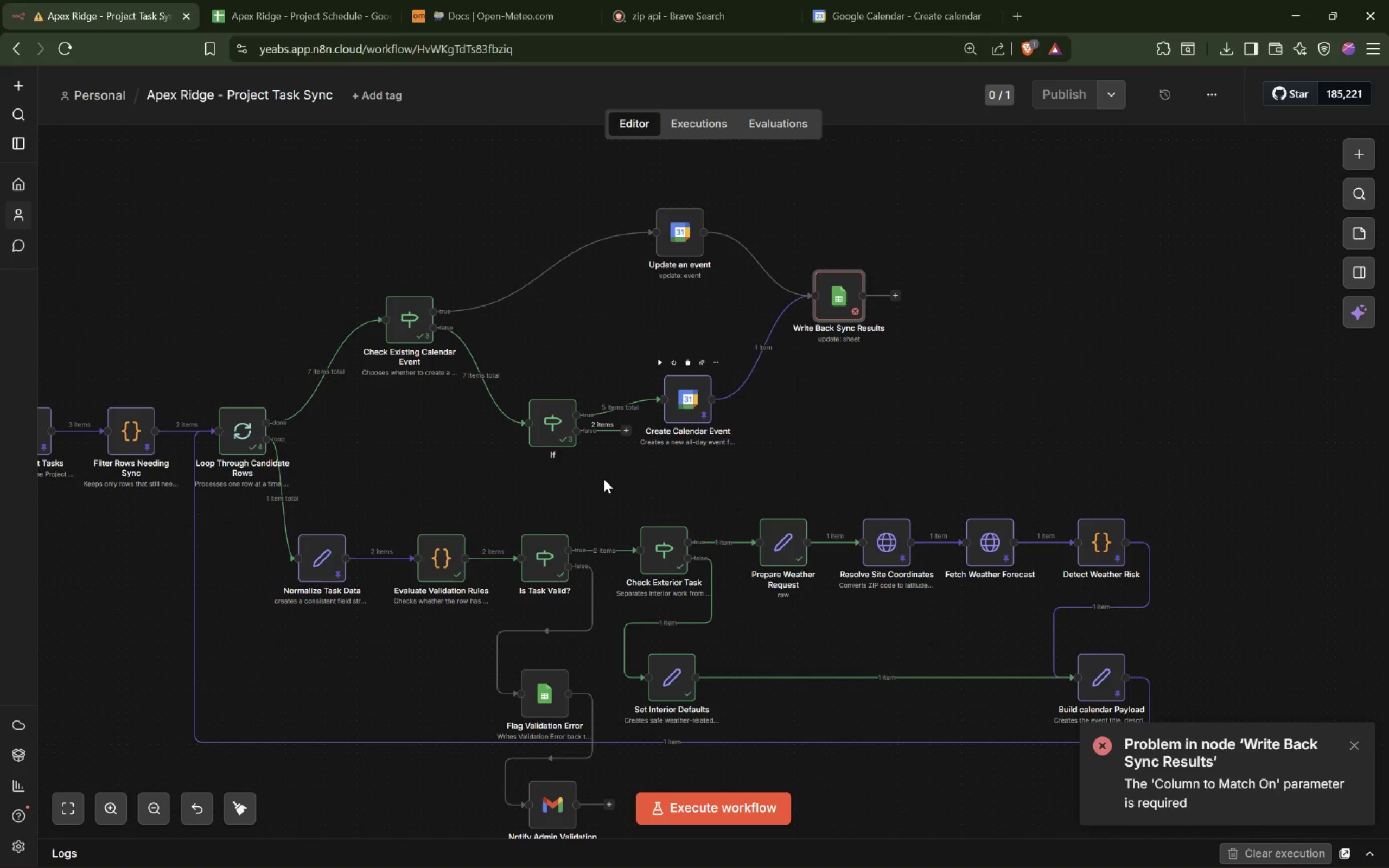 
left_click([625, 499])
 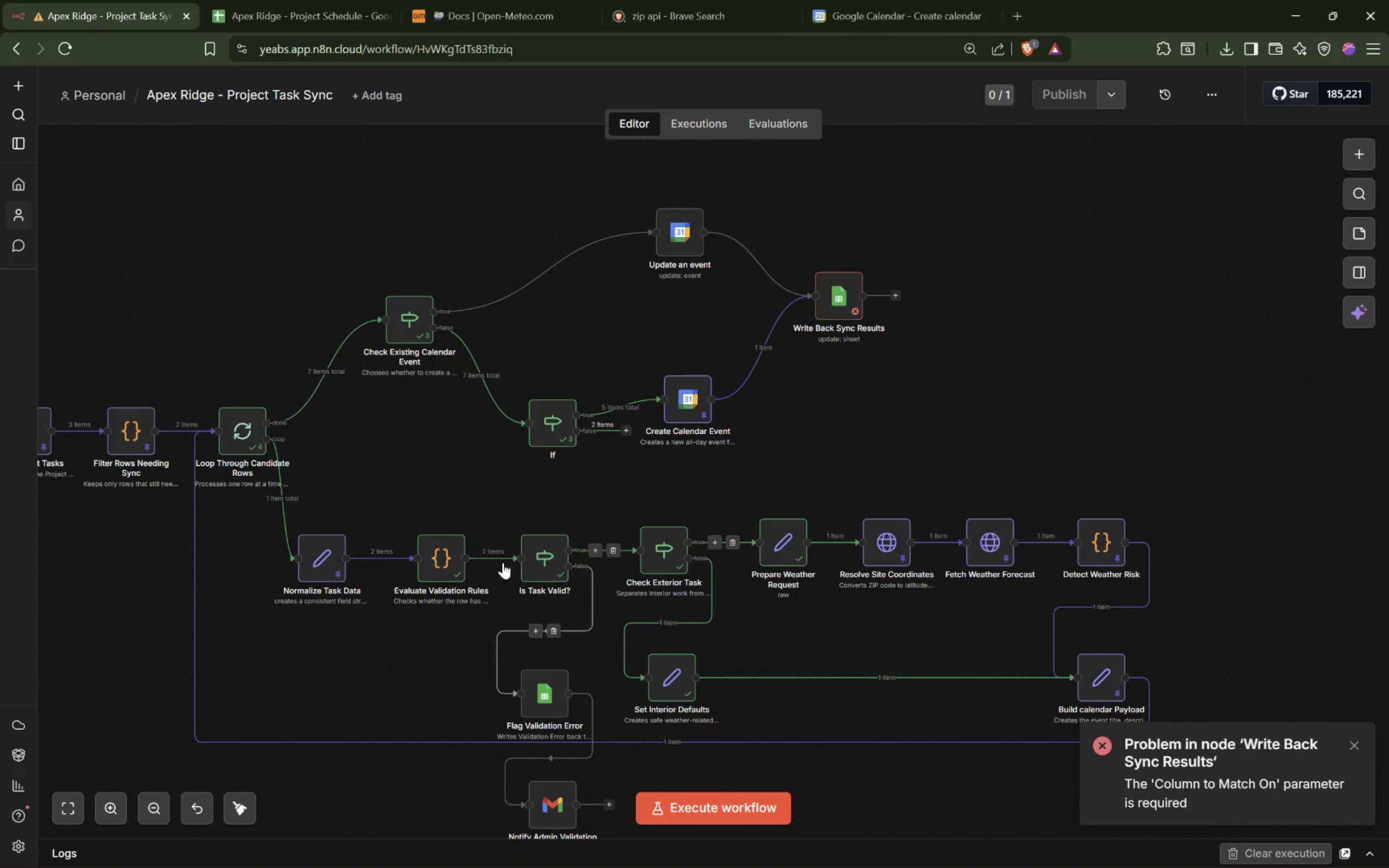 
mouse_move([460, 538])
 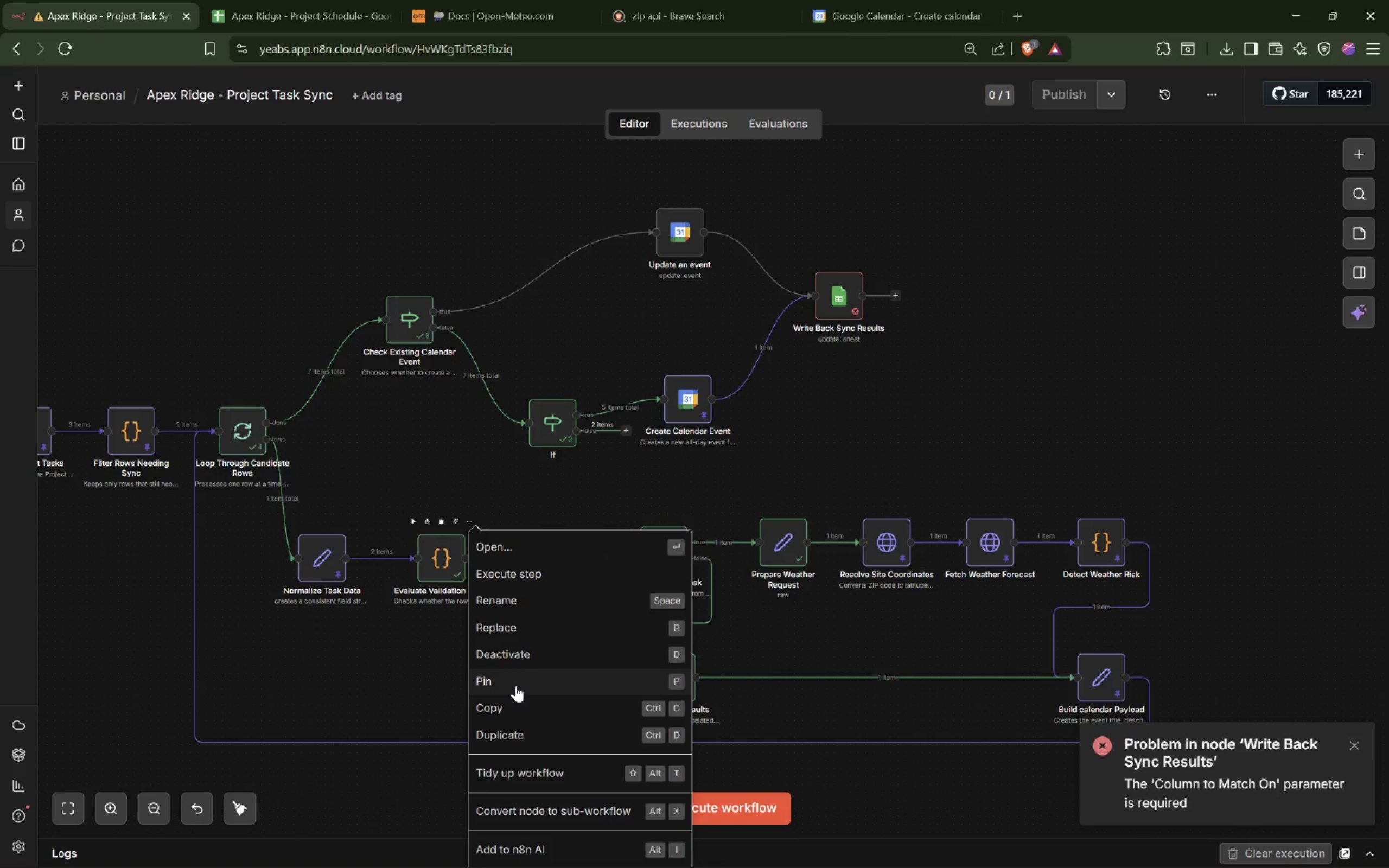 
left_click([516, 686])
 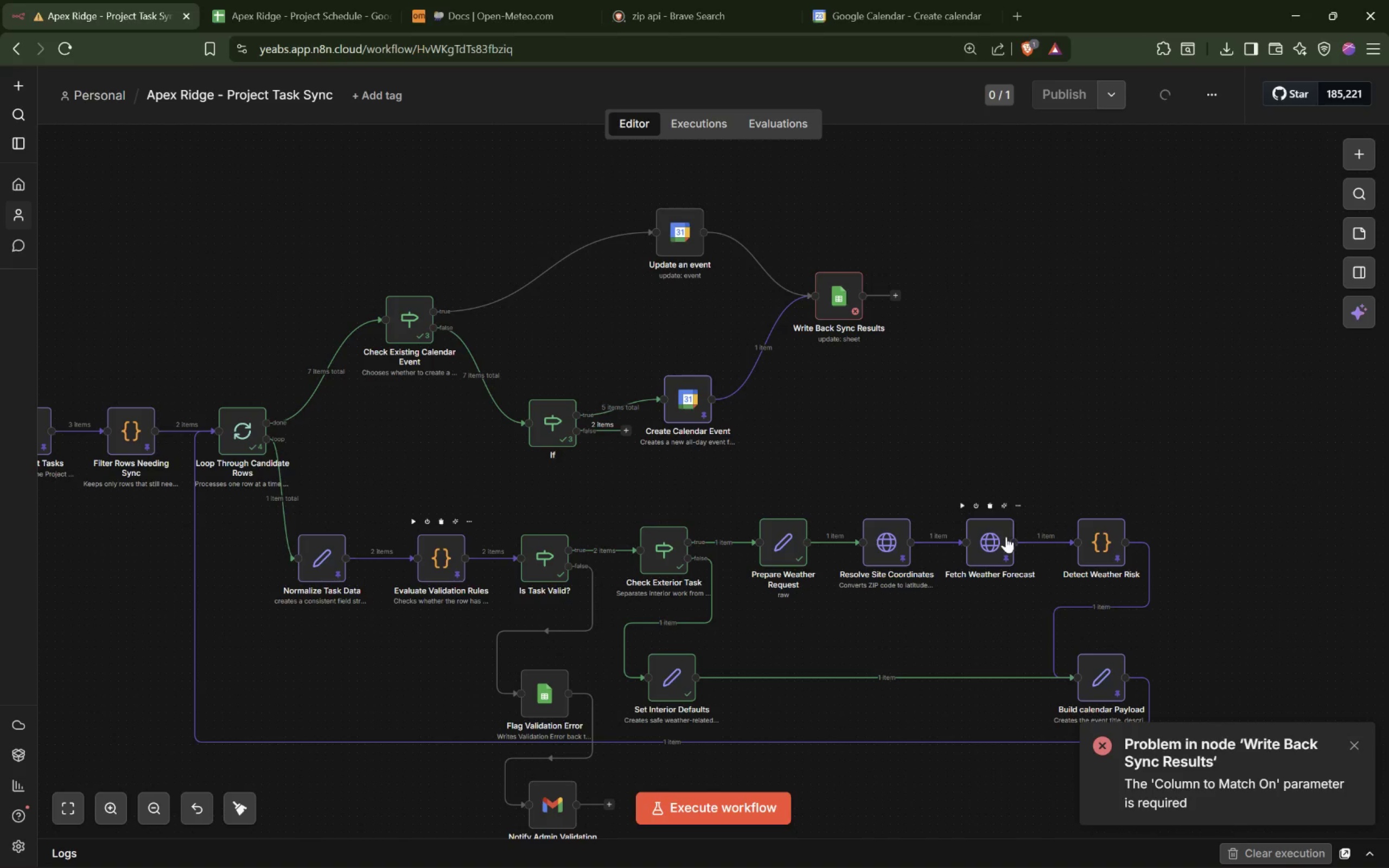 
scroll: coordinate [966, 573], scroll_direction: down, amount: 2.0
 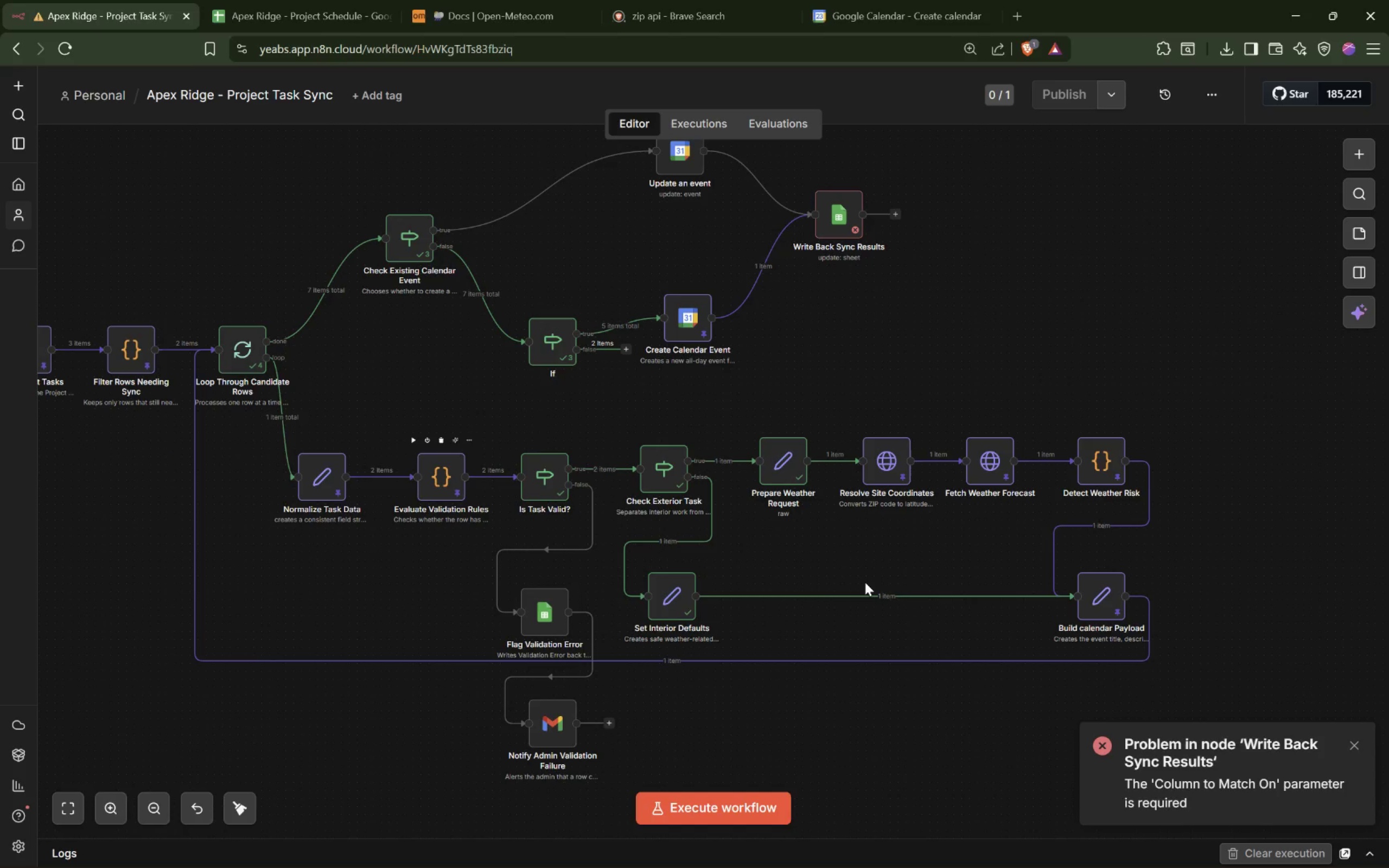 
scroll: coordinate [691, 475], scroll_direction: up, amount: 7.0
 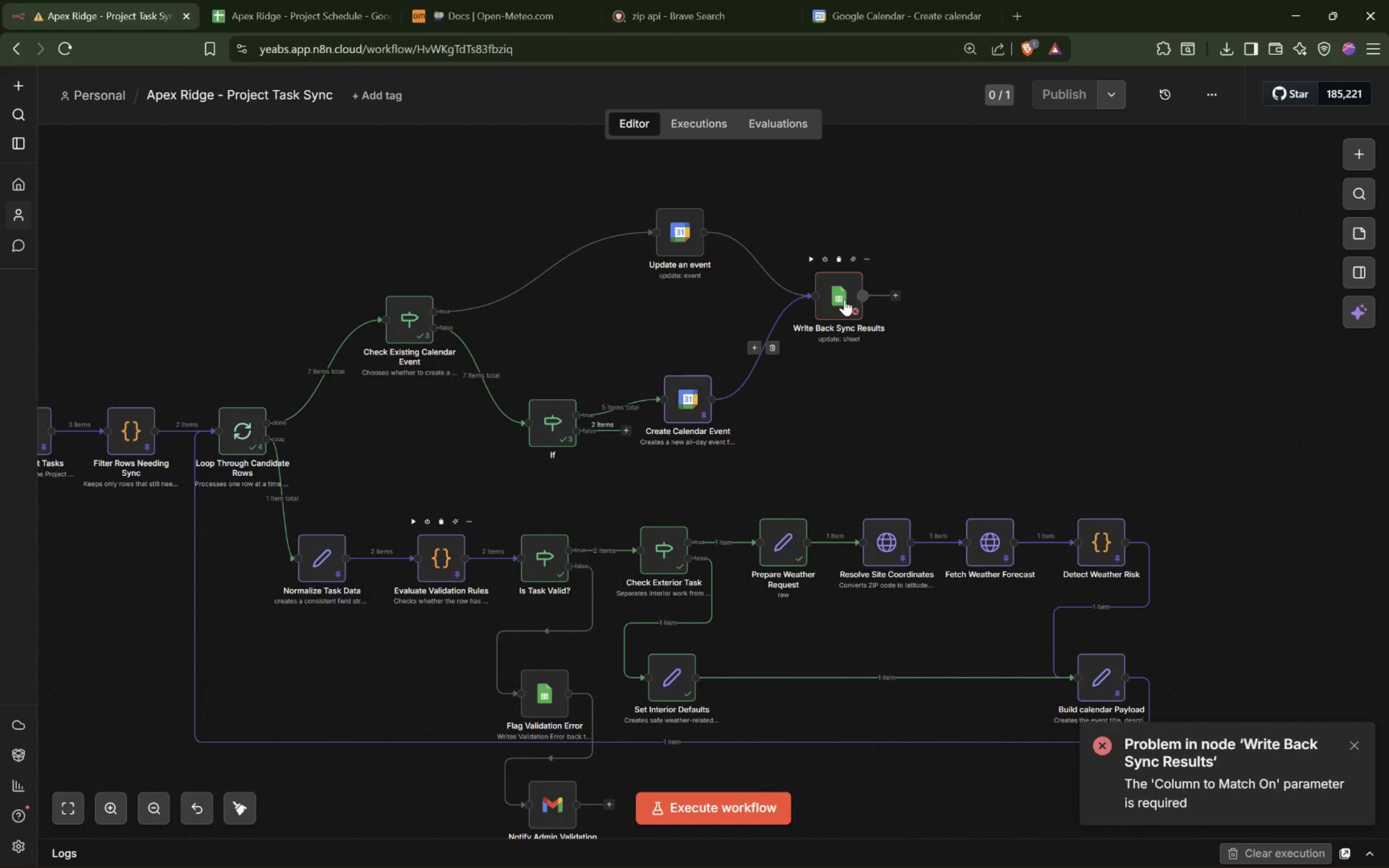 
double_click([844, 299])
 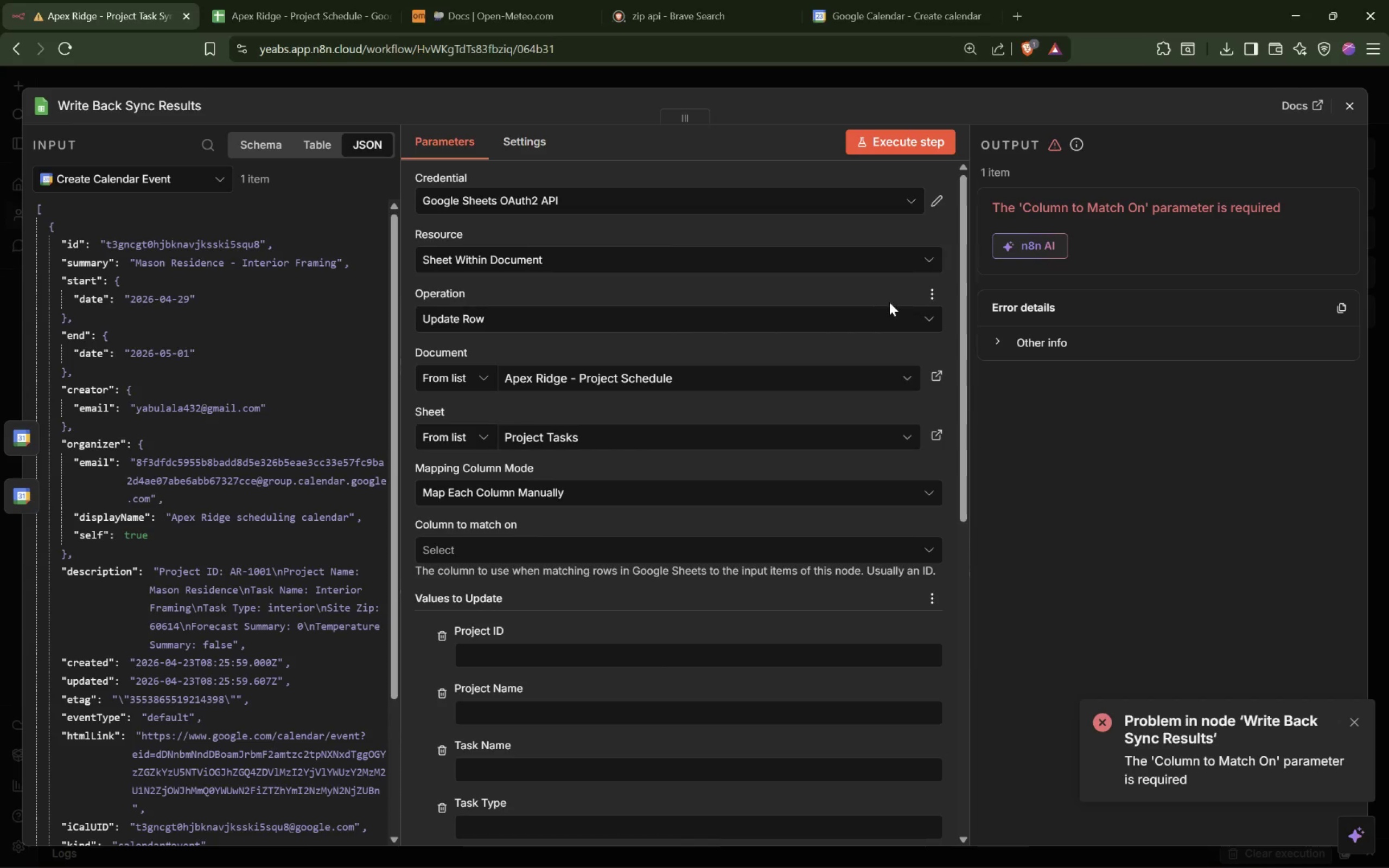 
left_click([625, 556])
 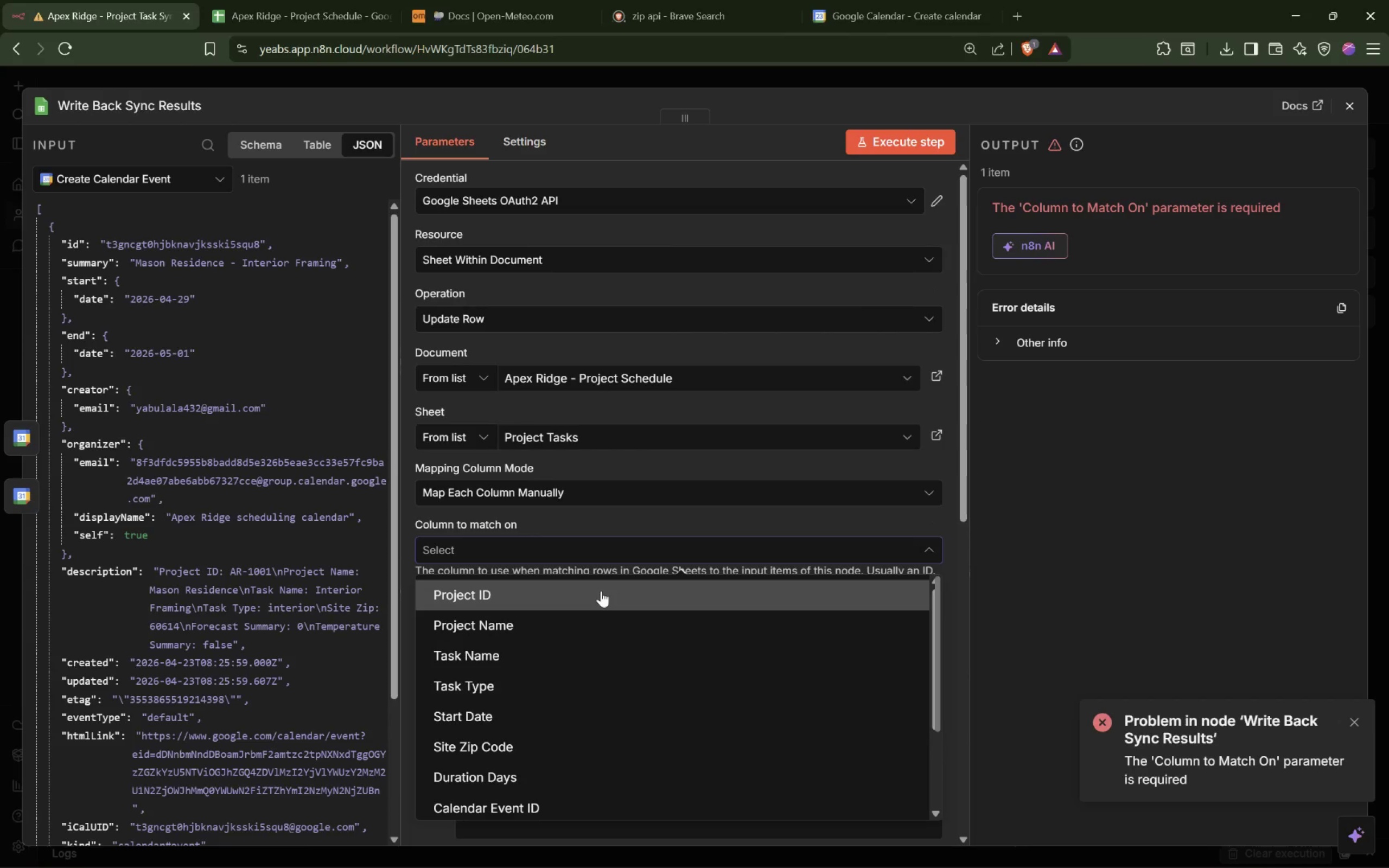 
wait(13.29)
 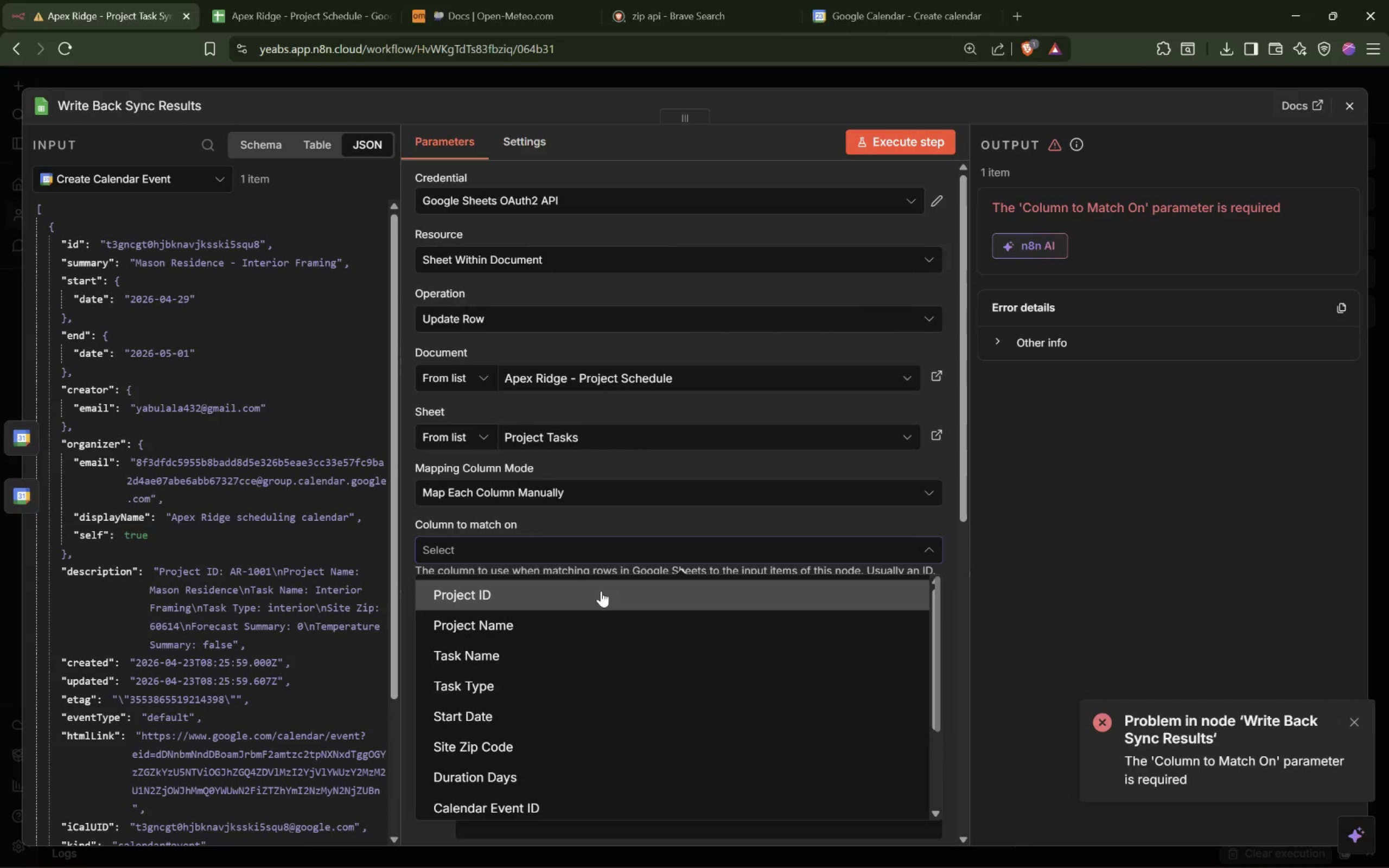 
left_click([617, 514])
 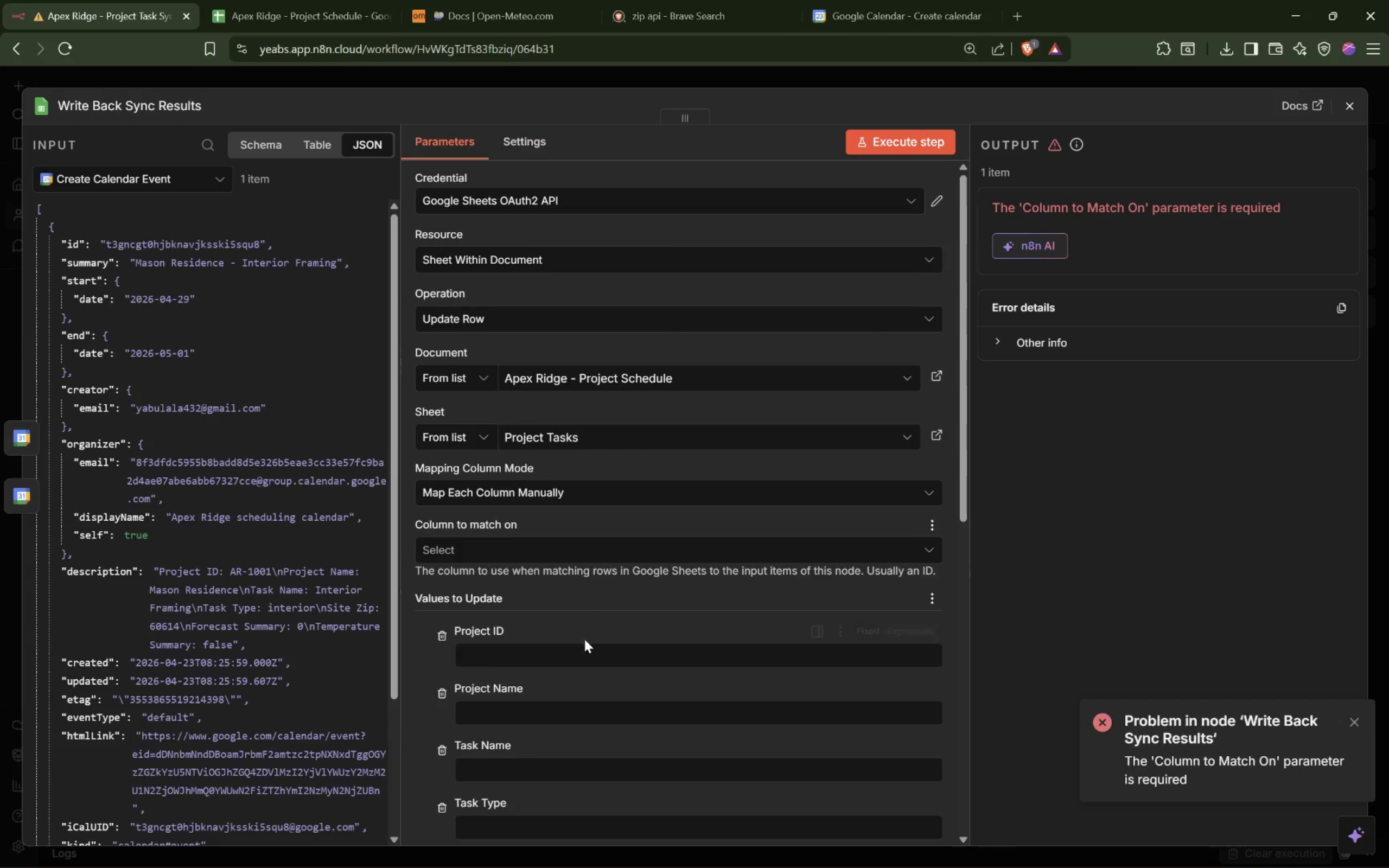 
scroll: coordinate [175, 575], scroll_direction: down, amount: 12.0
 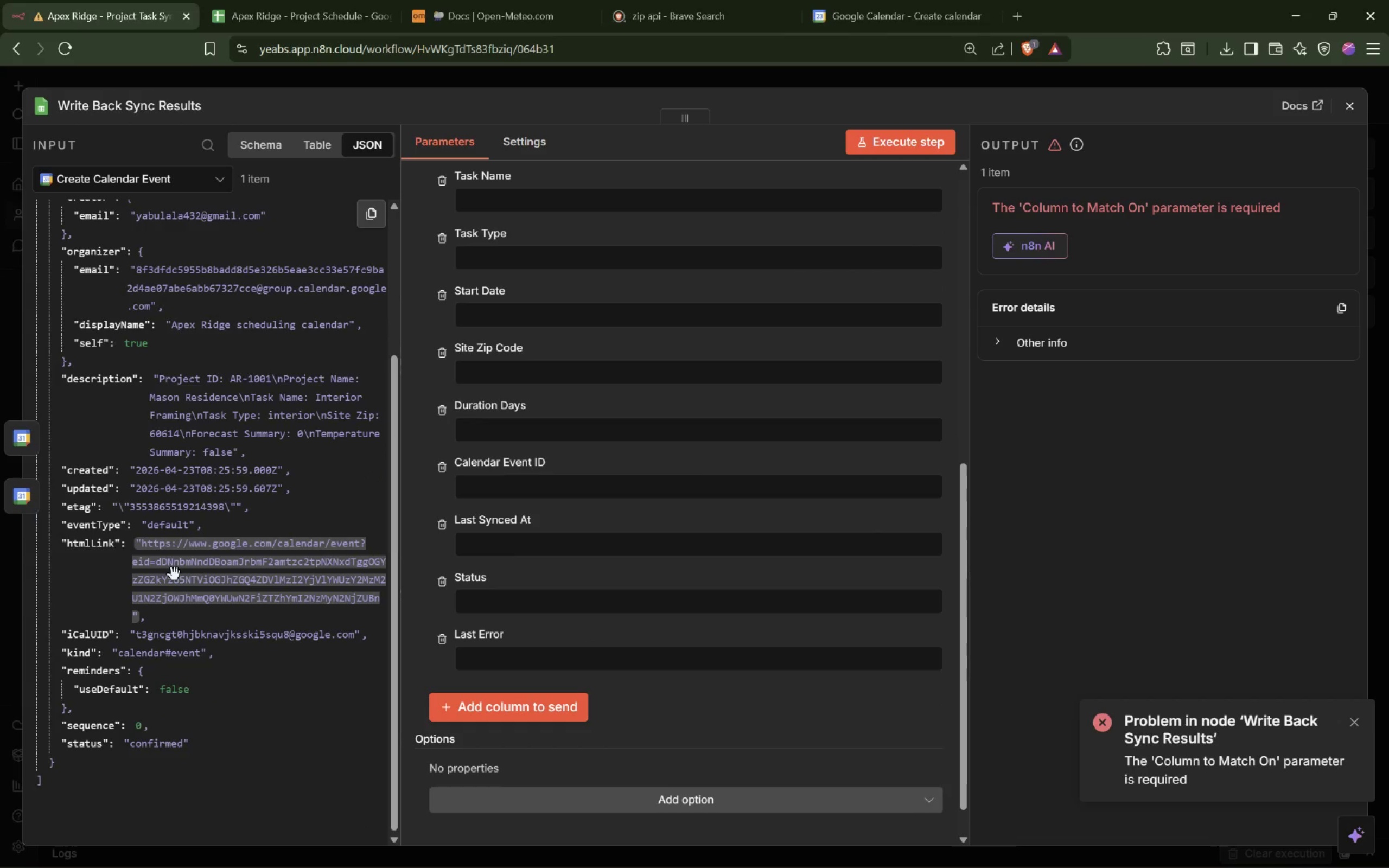 
scroll: coordinate [175, 575], scroll_direction: up, amount: 10.0
 